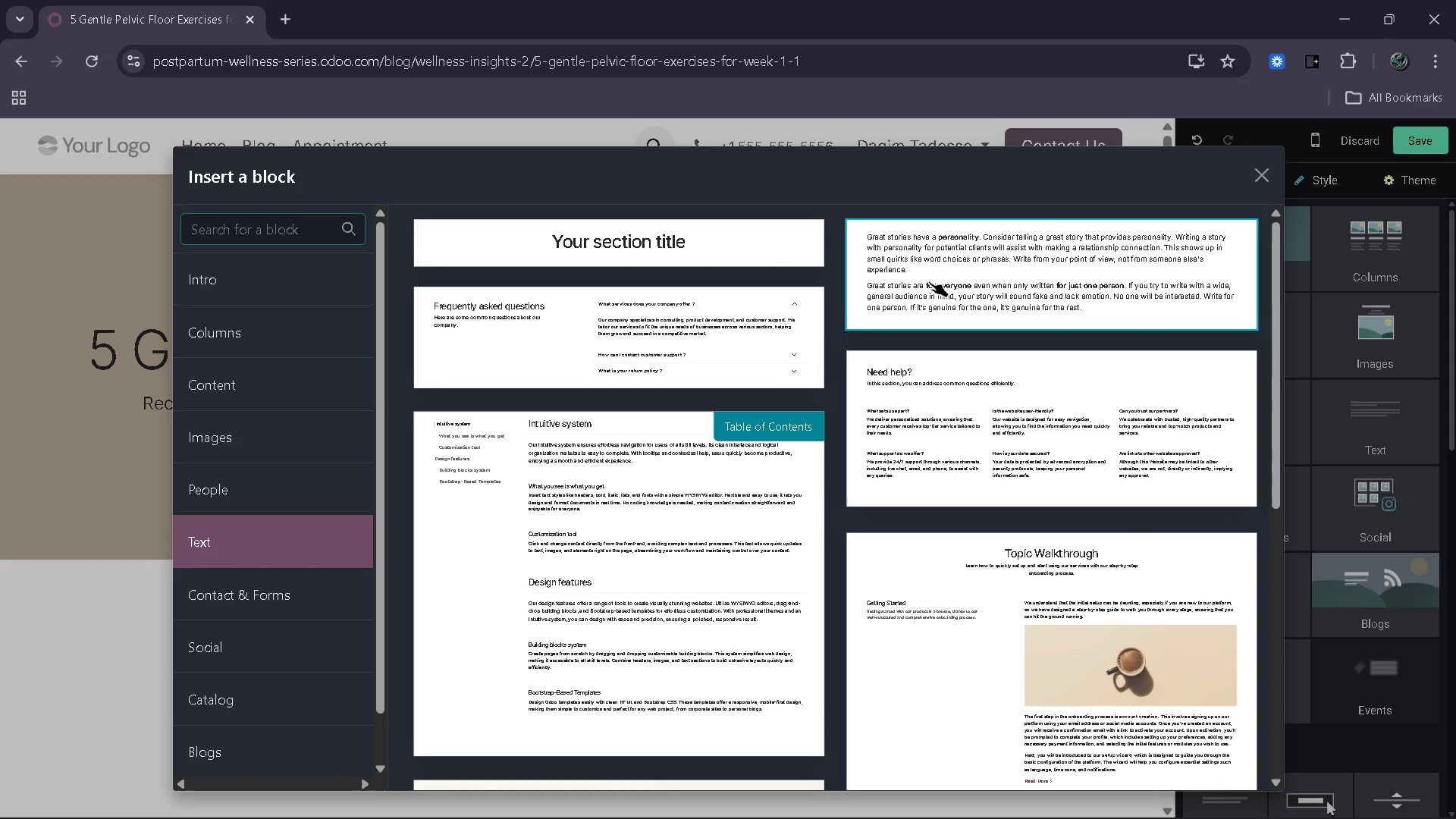 
left_click([934, 278])
 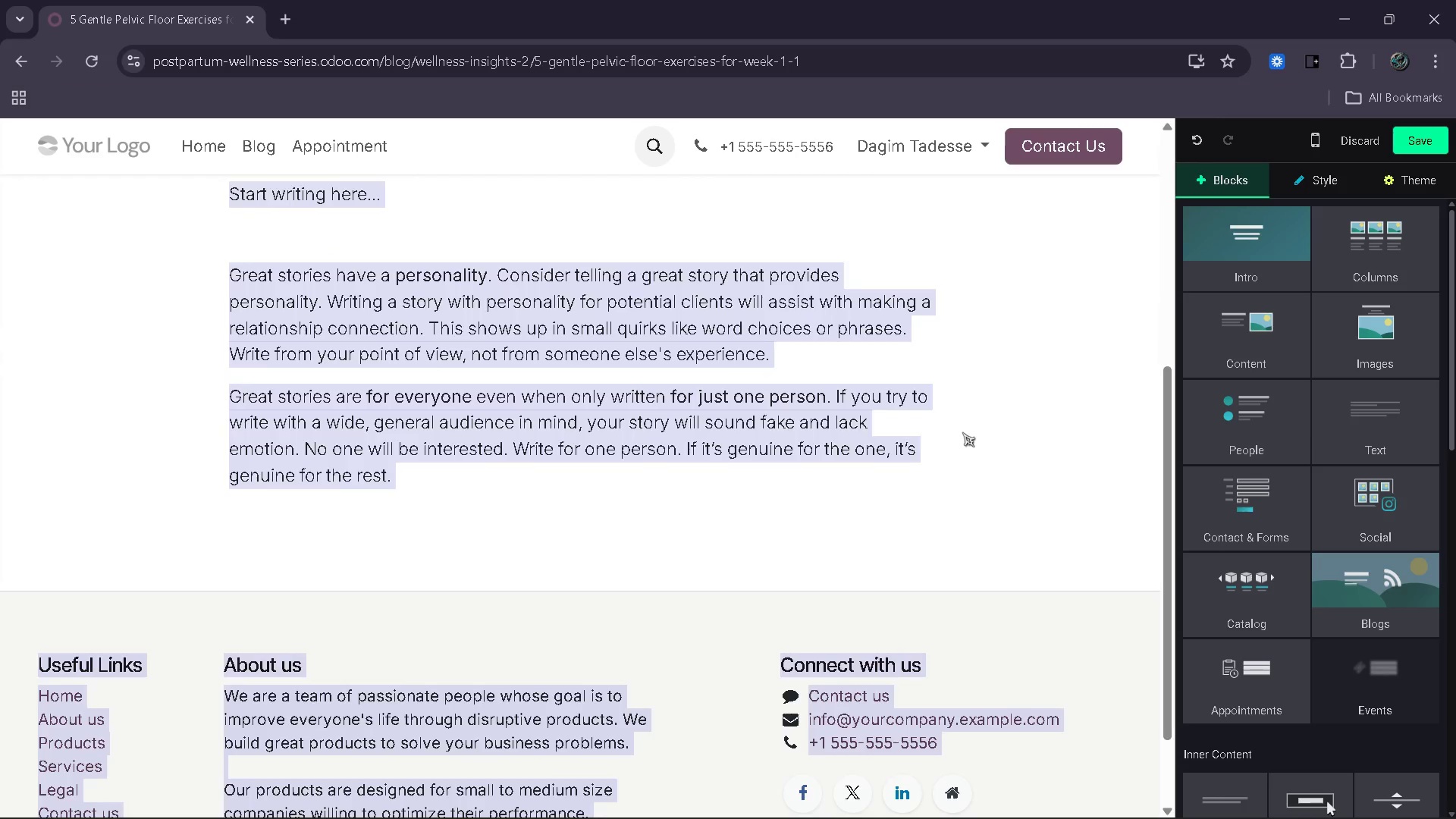 
left_click([1008, 423])
 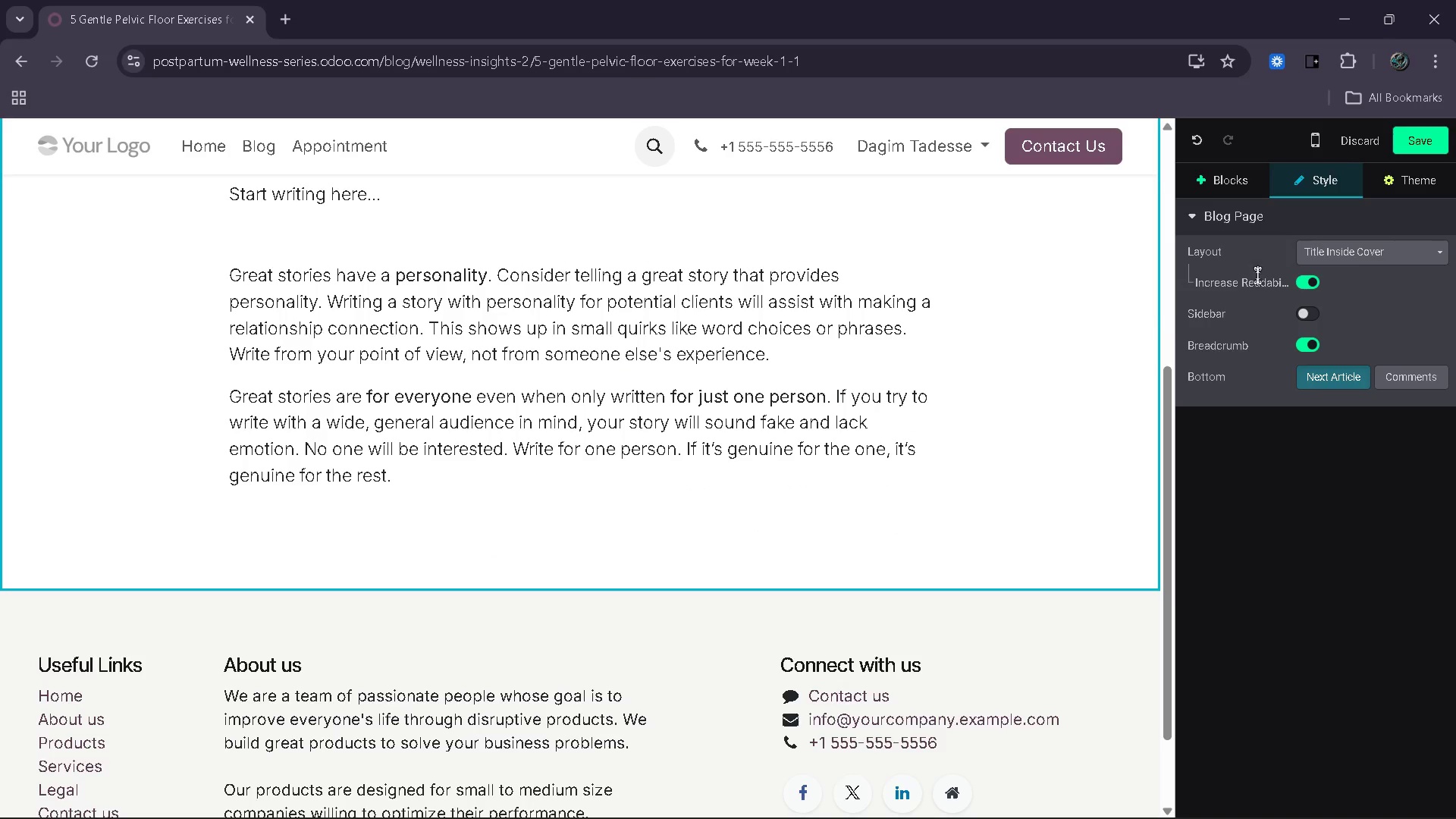 
left_click([1239, 184])
 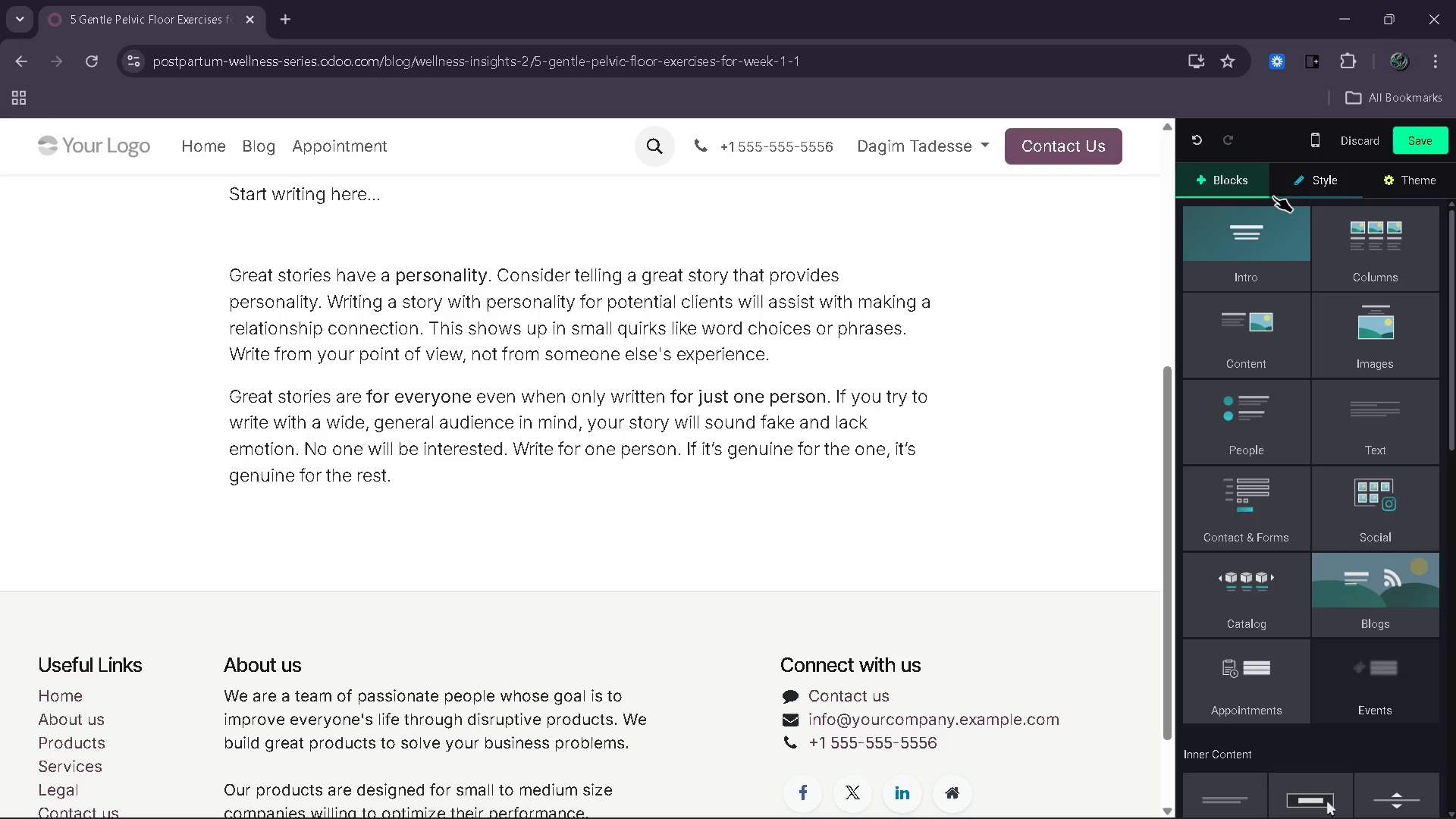 
left_click_drag(start_coordinate=[1260, 345], to_coordinate=[718, 552])
 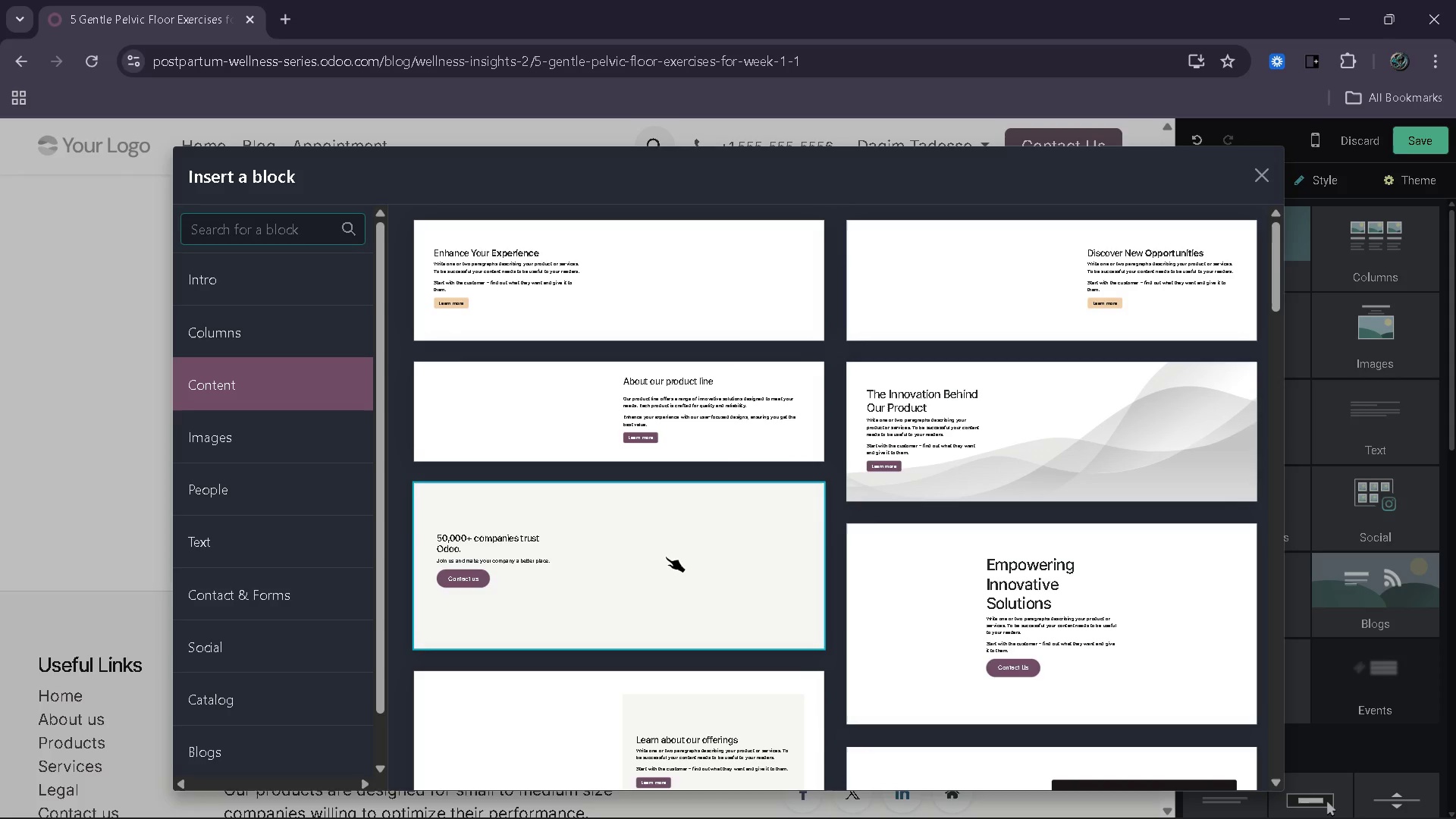 
wait(5.42)
 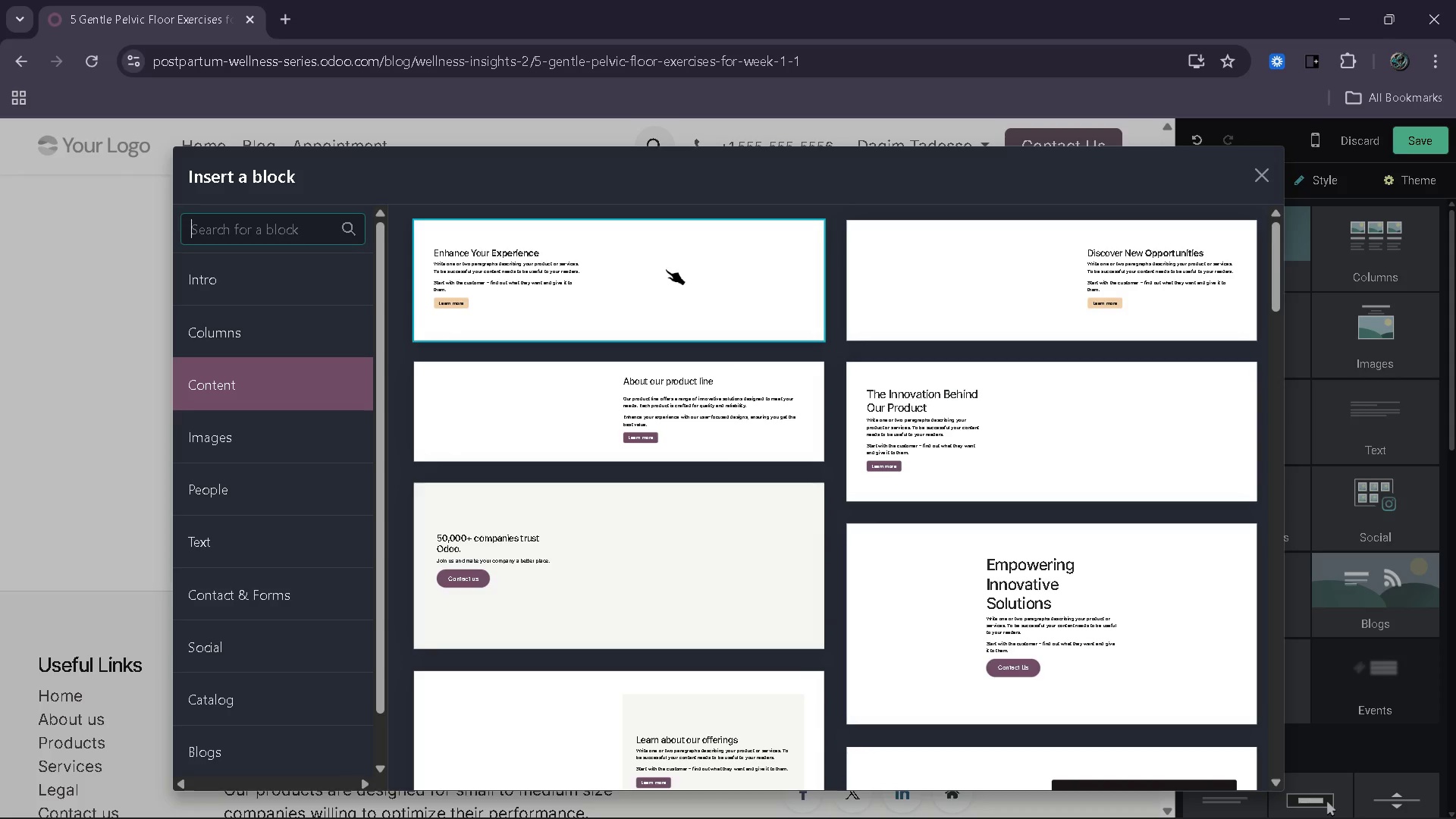 
scroll: coordinate [669, 548], scroll_direction: down, amount: 6.0
 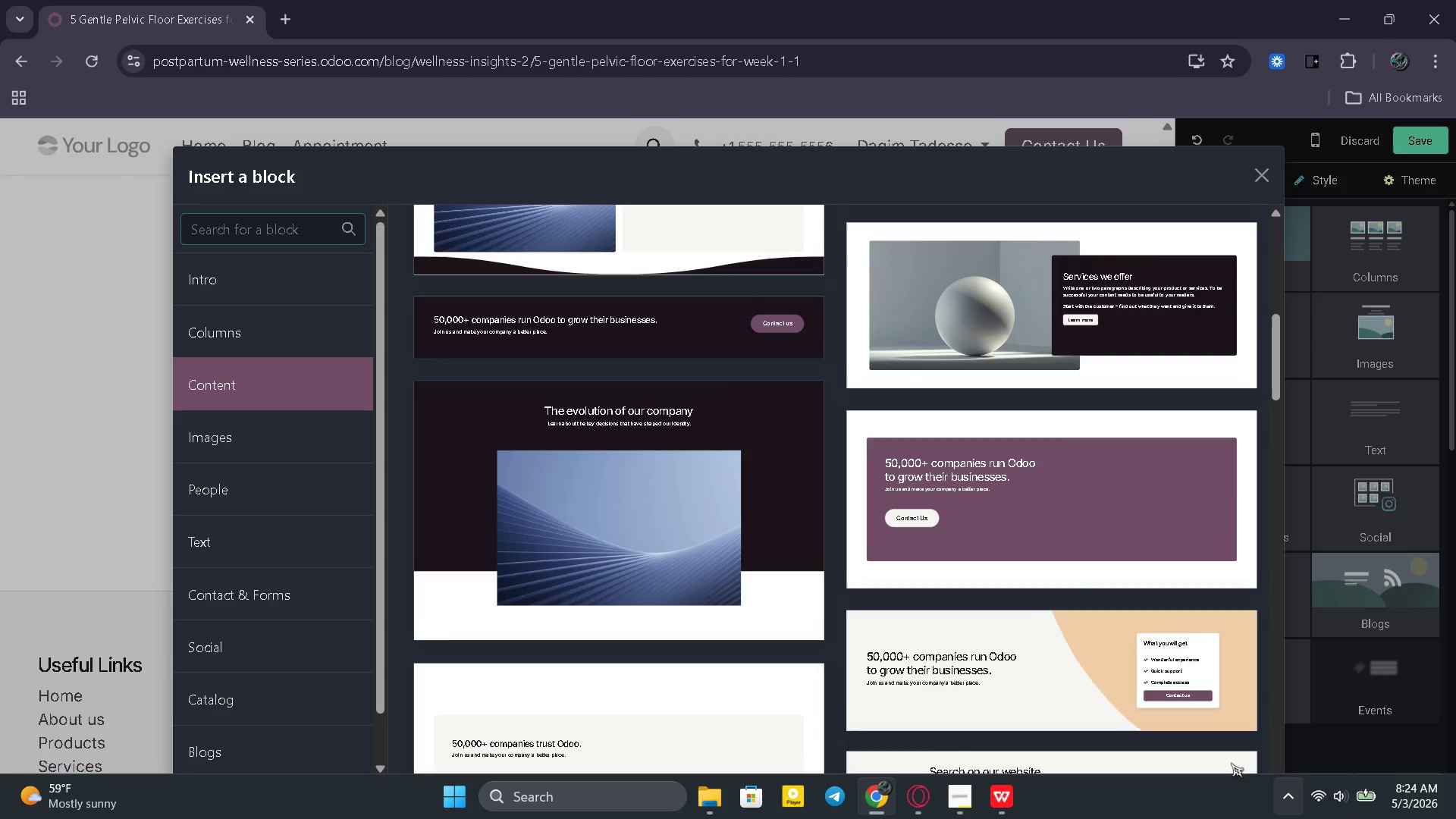 
scroll: coordinate [748, 569], scroll_direction: up, amount: 6.0
 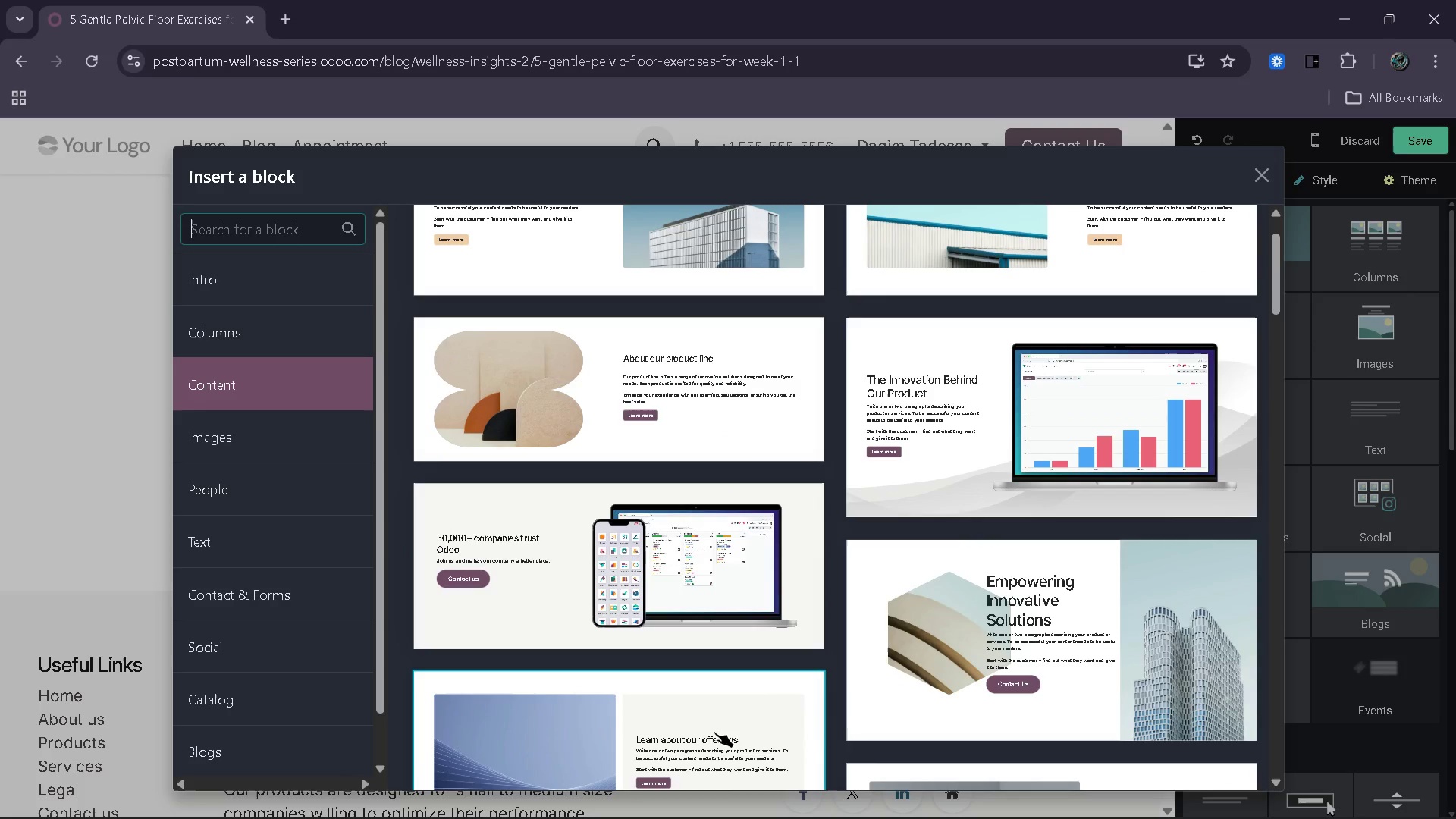 
left_click([716, 726])
 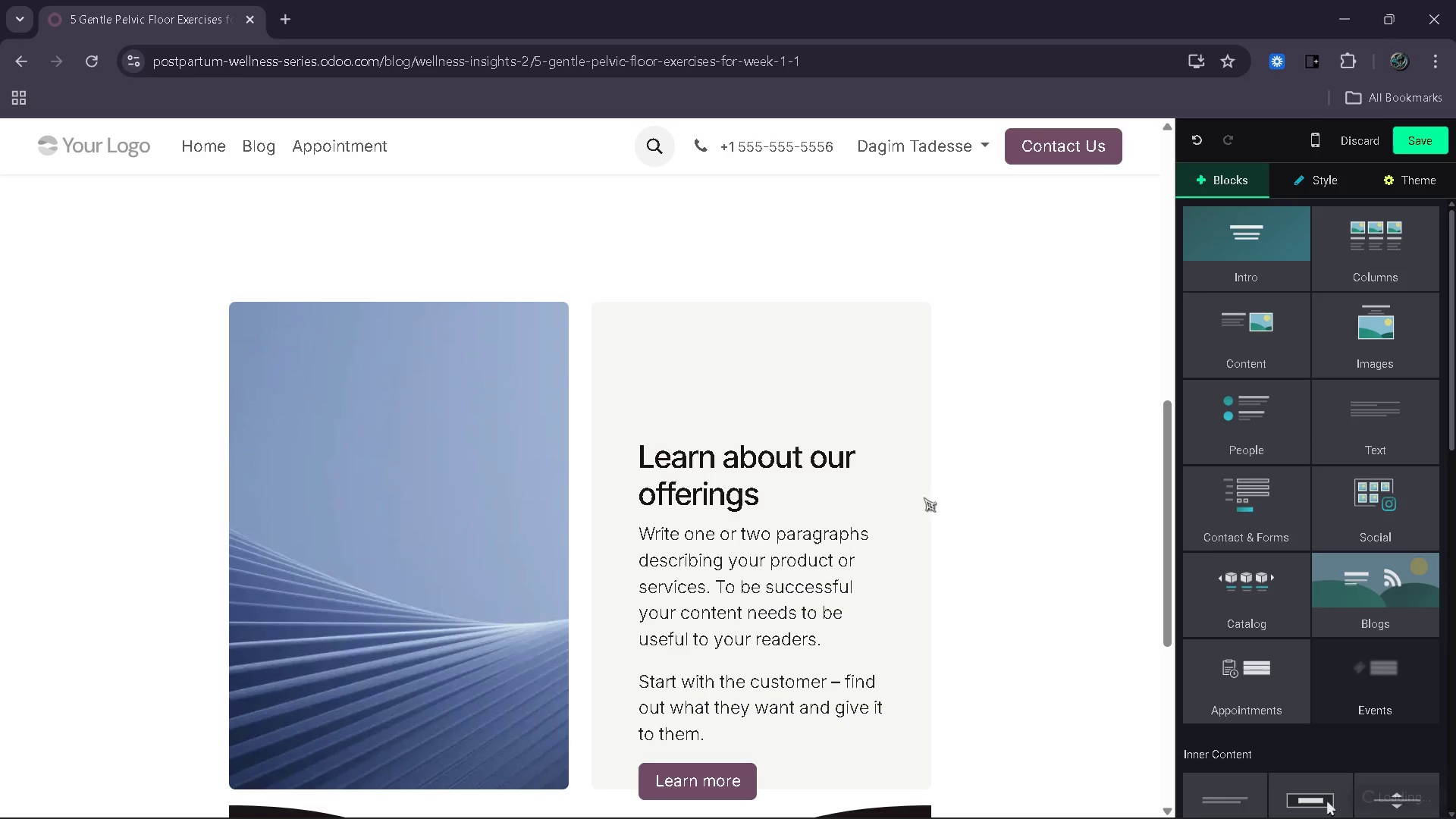 
scroll: coordinate [1131, 379], scroll_direction: down, amount: 2.0
 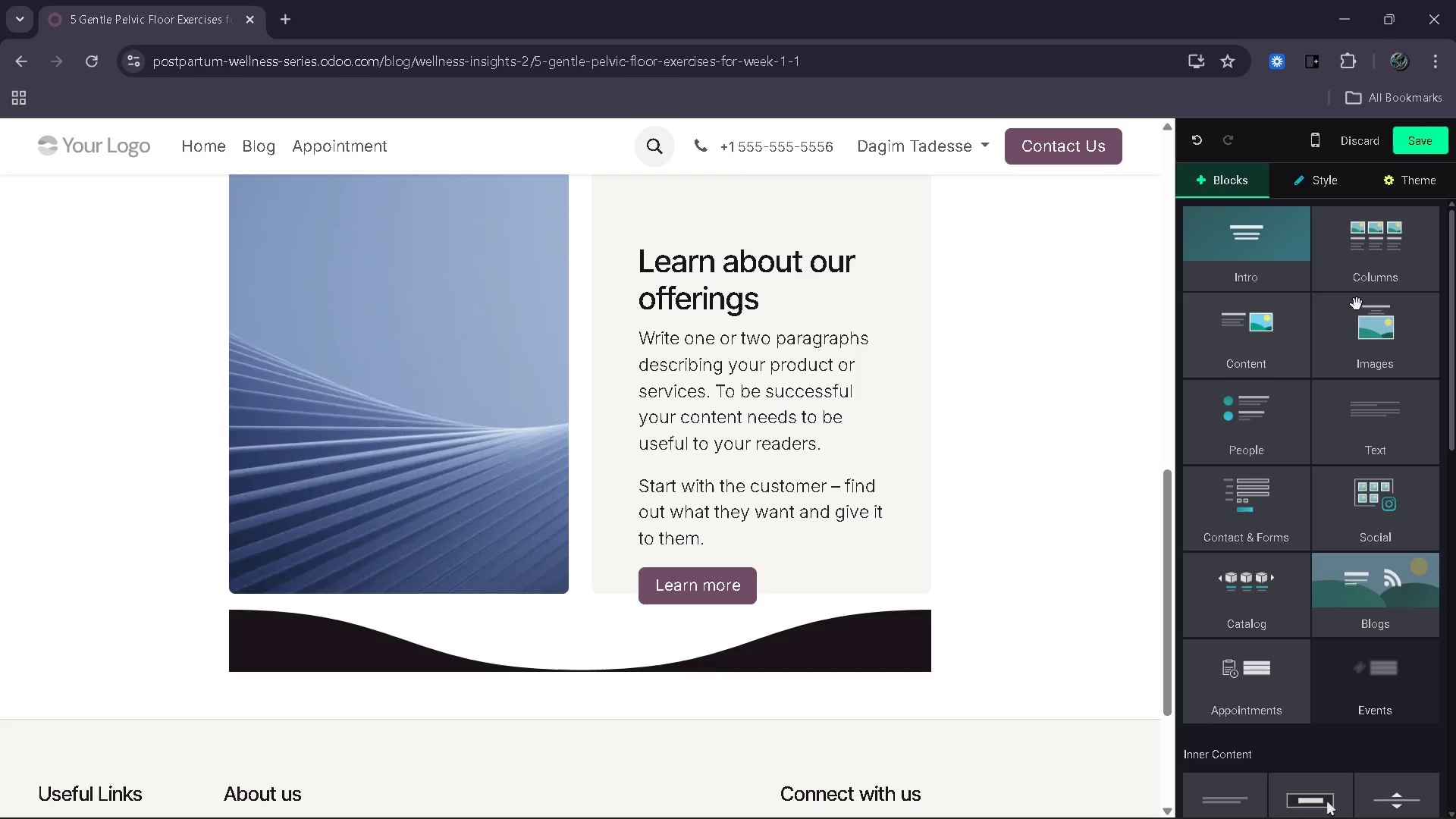 
left_click_drag(start_coordinate=[1356, 424], to_coordinate=[752, 639])
 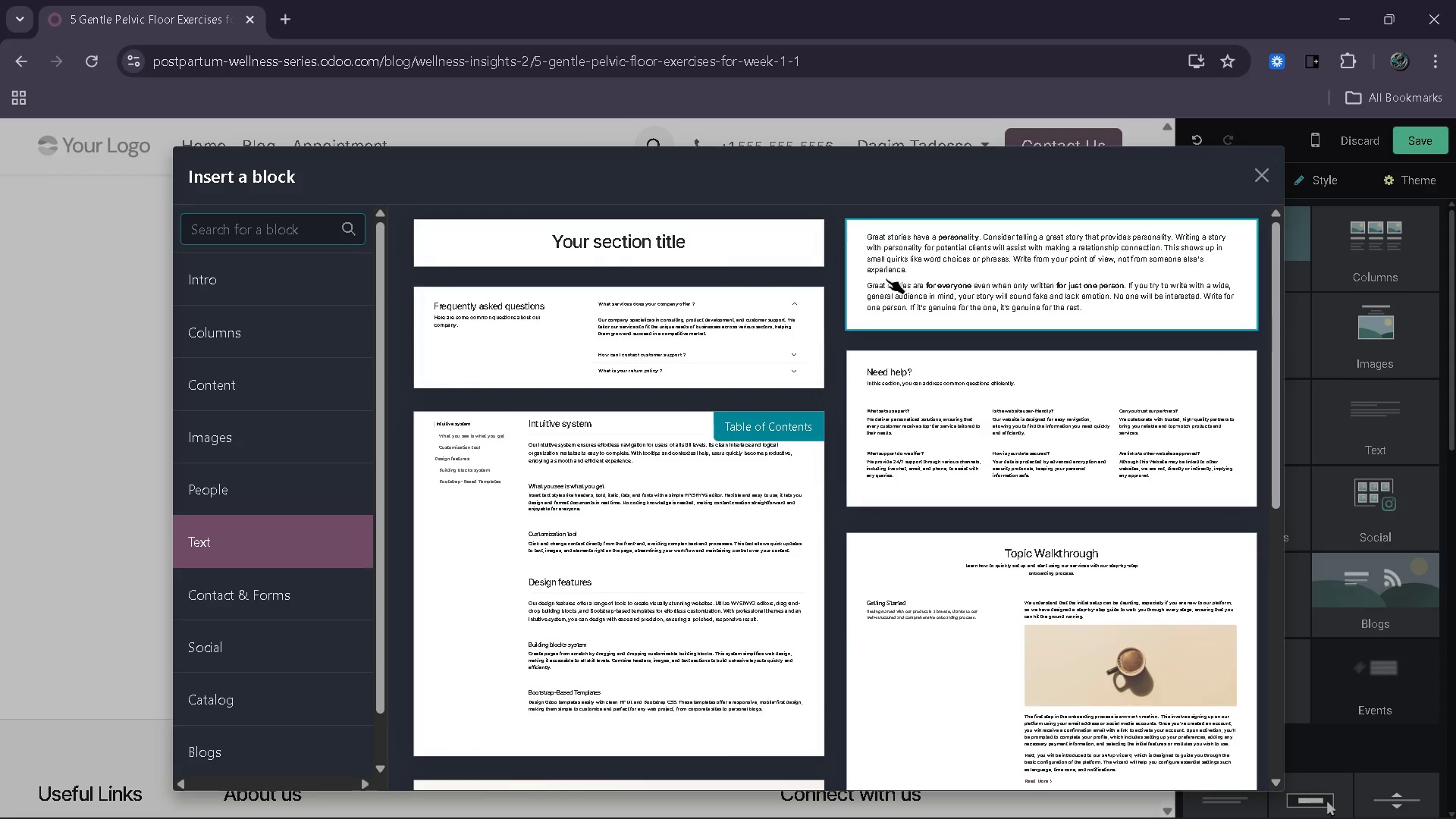 
left_click([909, 248])
 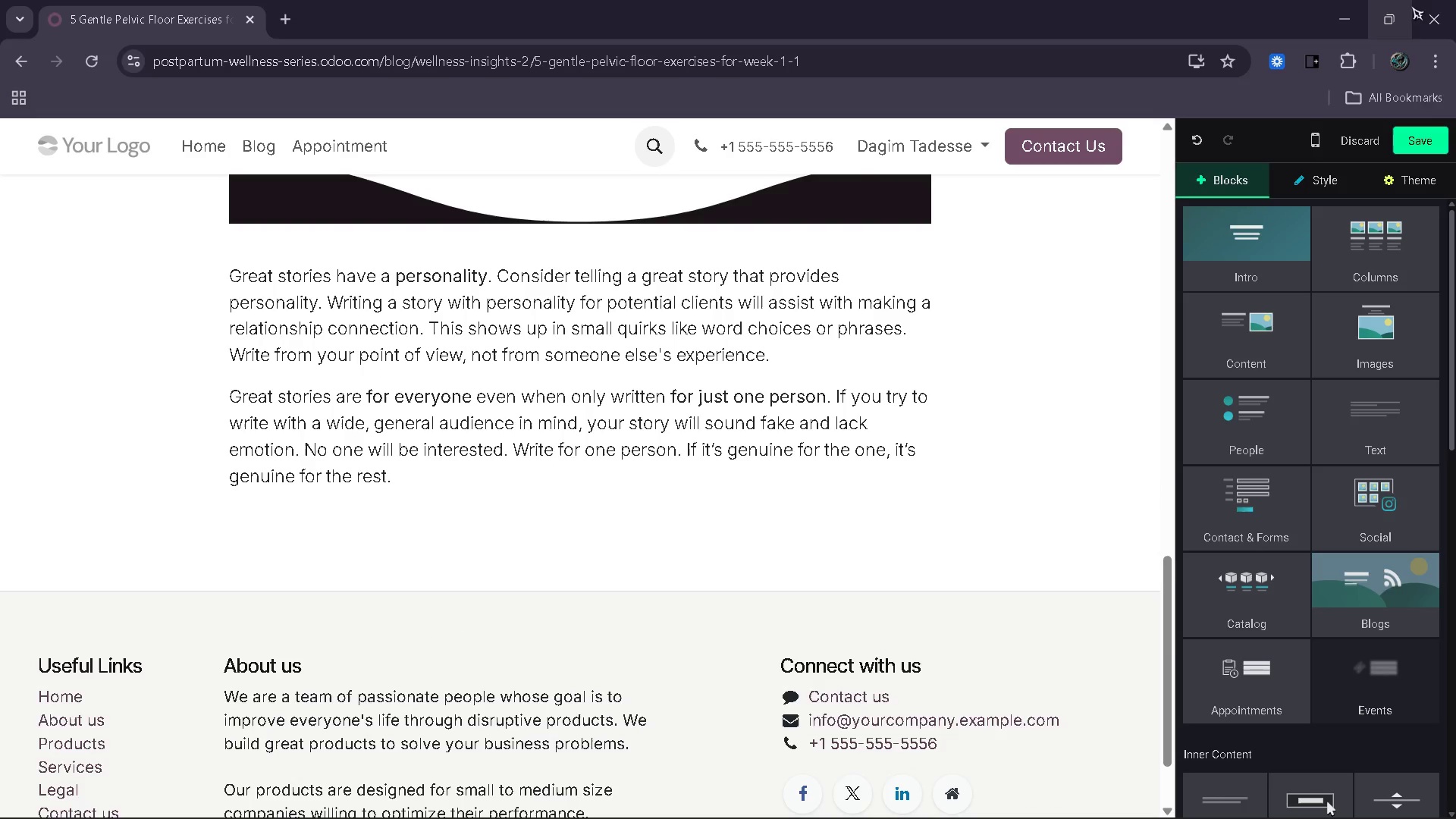 
left_click_drag(start_coordinate=[1282, 350], to_coordinate=[729, 527])
 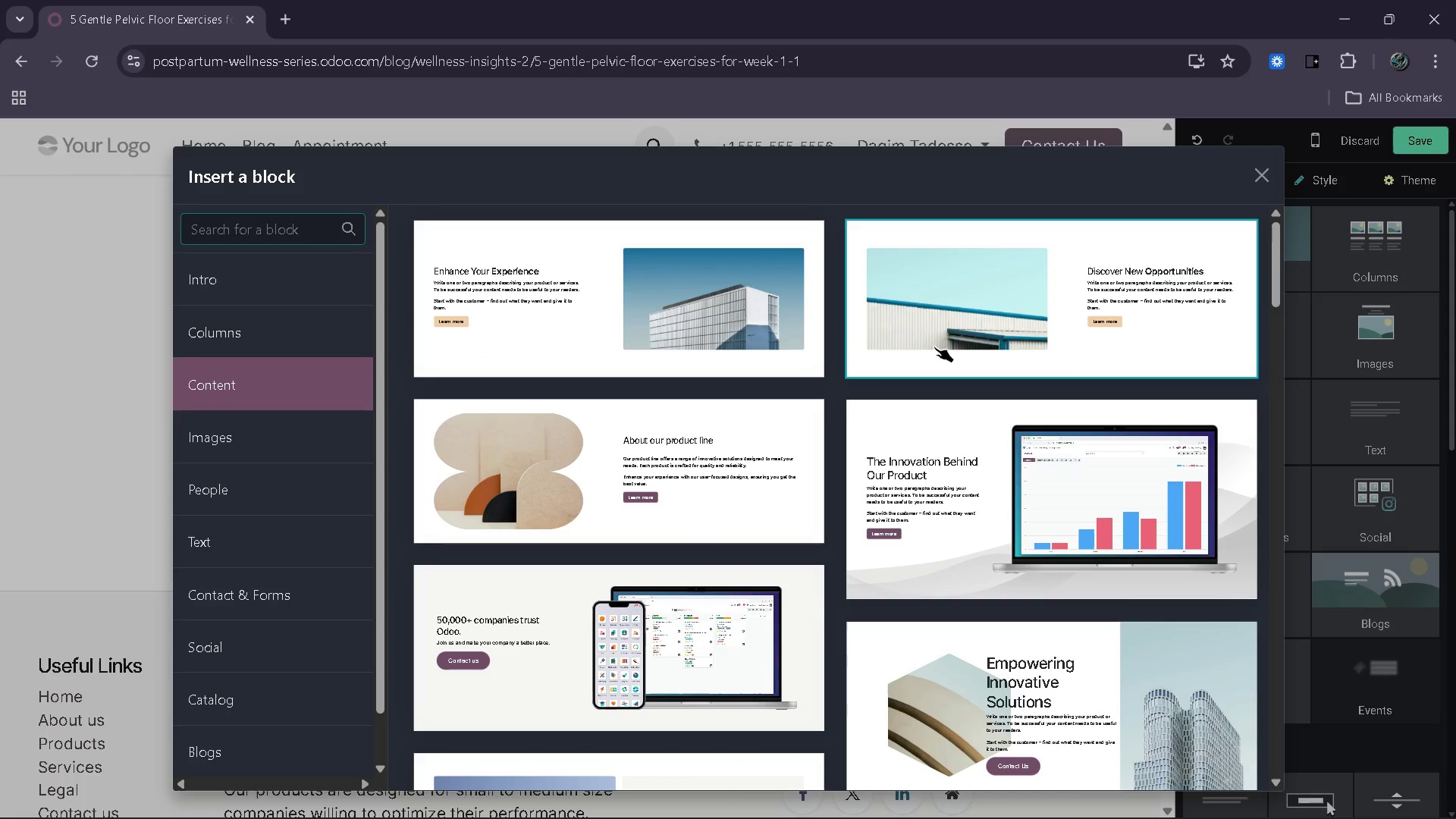 
left_click([748, 326])
 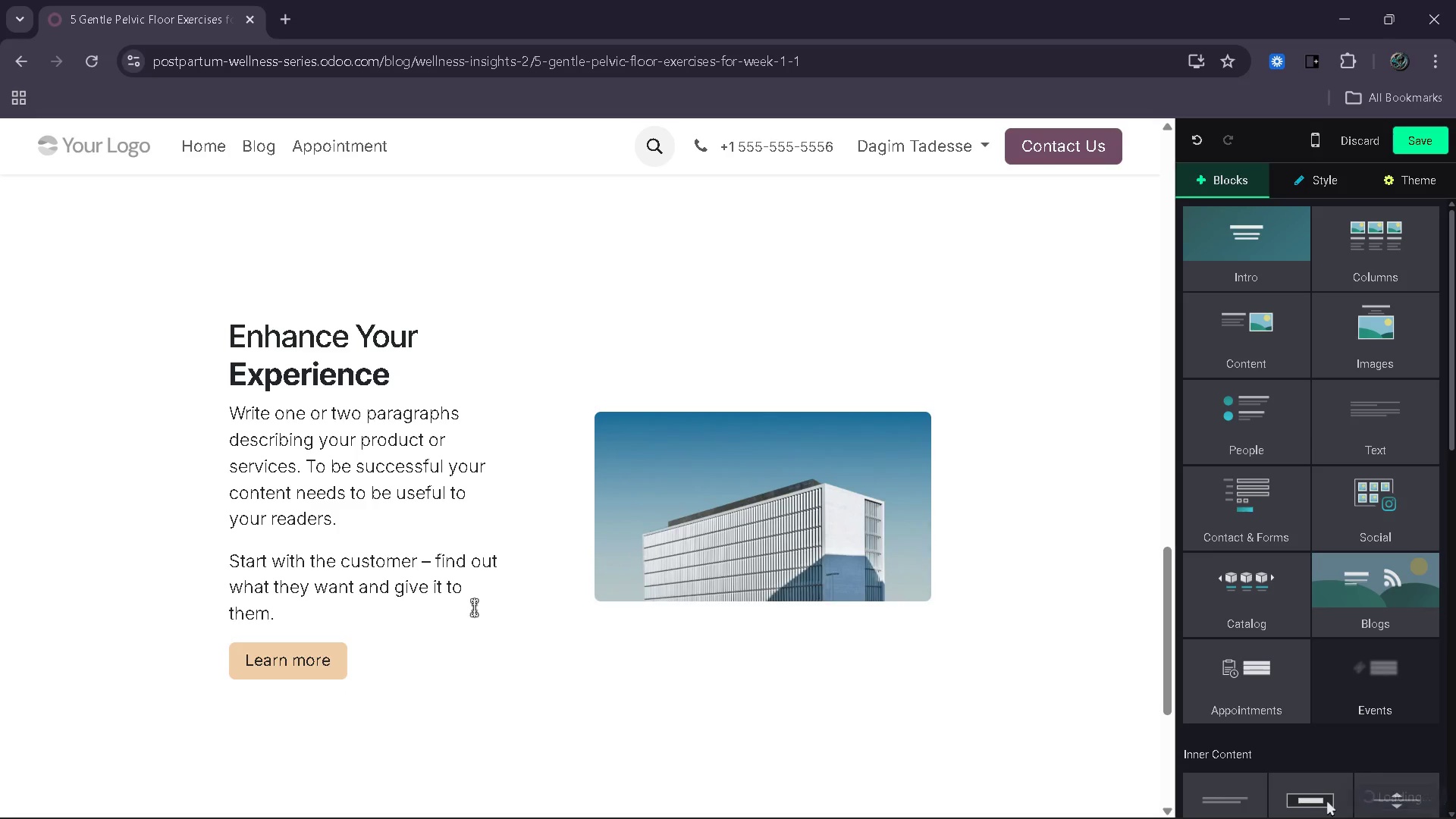 
left_click([297, 665])
 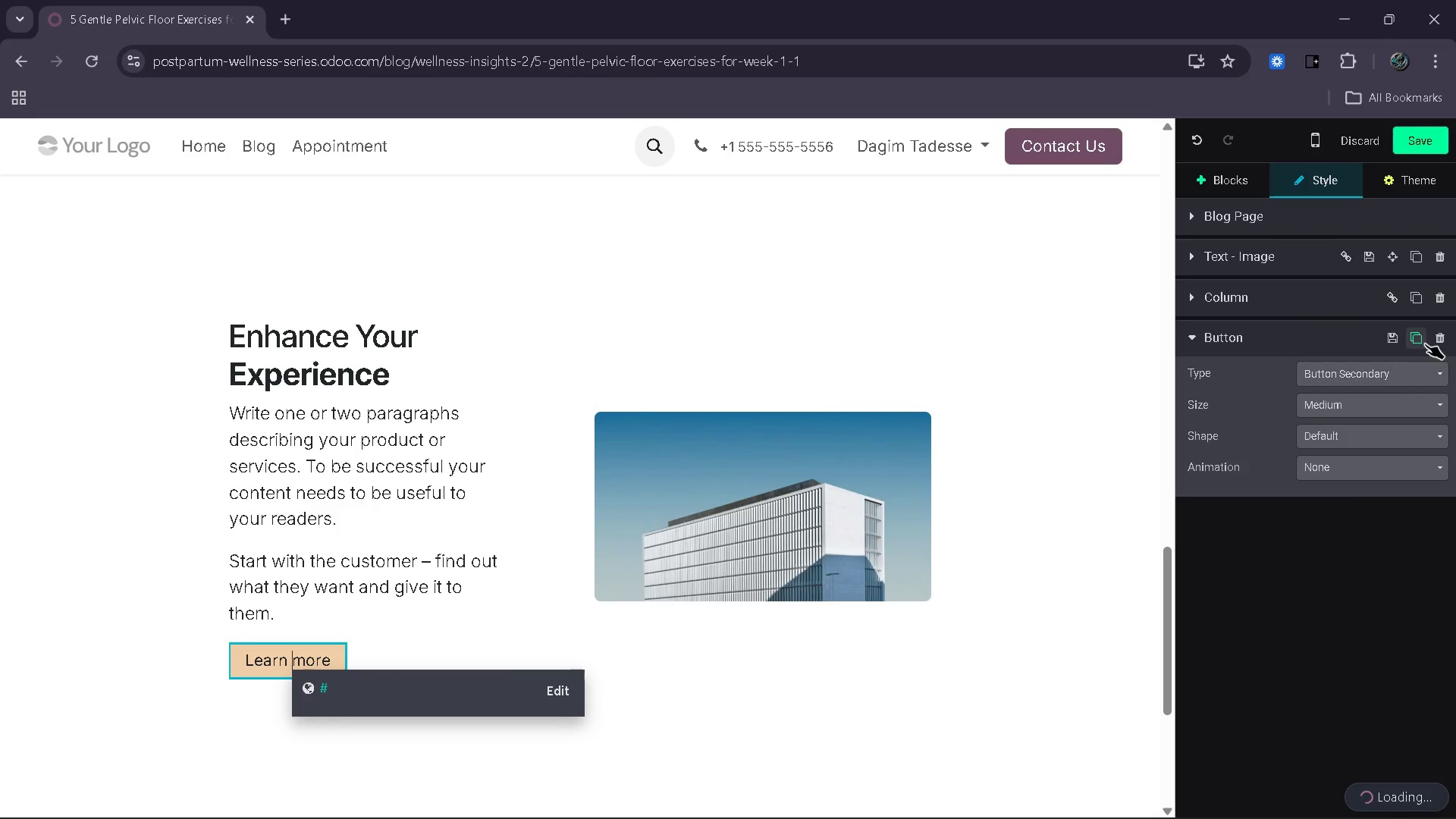 
left_click([1435, 340])
 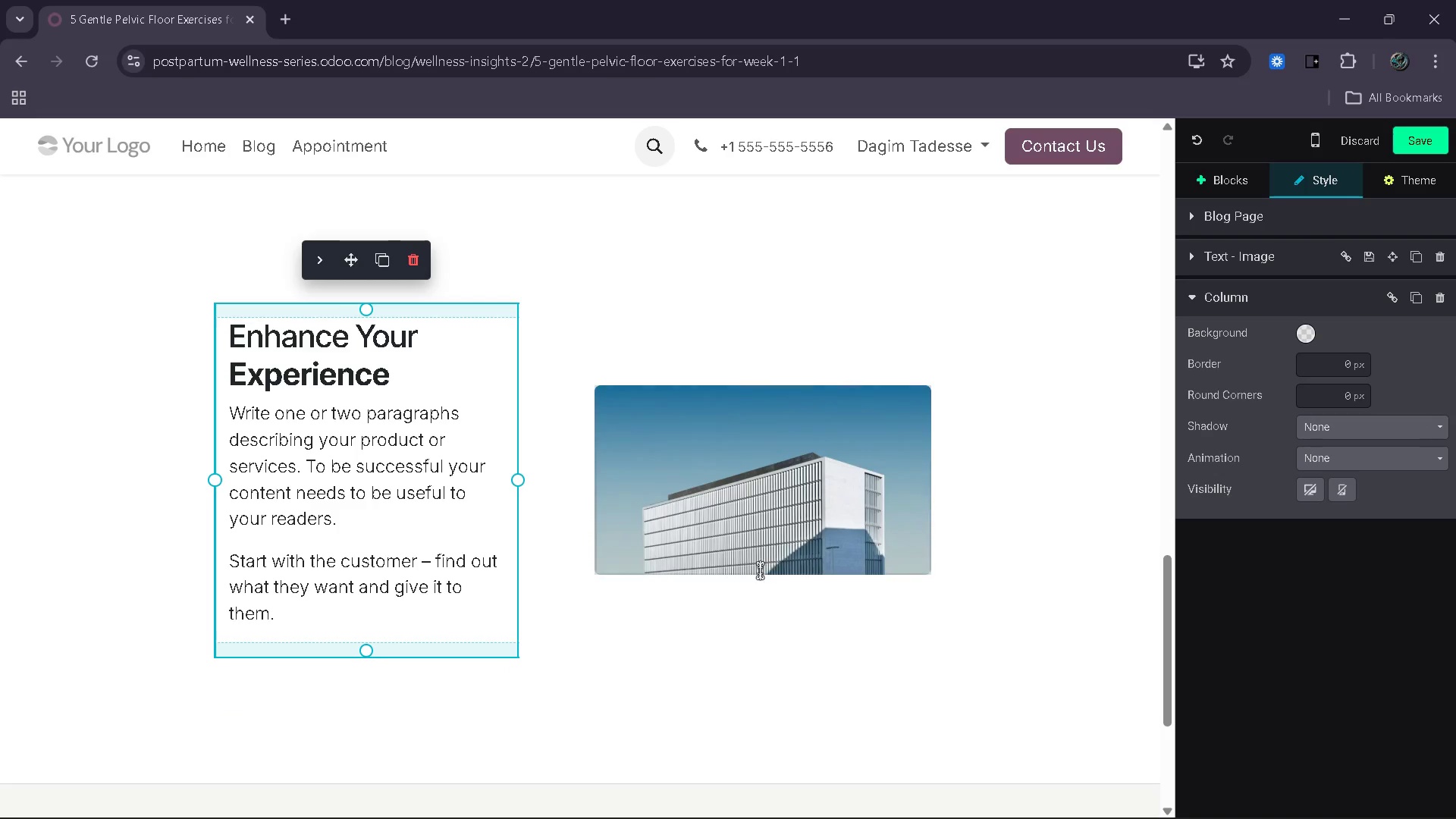 
scroll: coordinate [756, 572], scroll_direction: up, amount: 8.0
 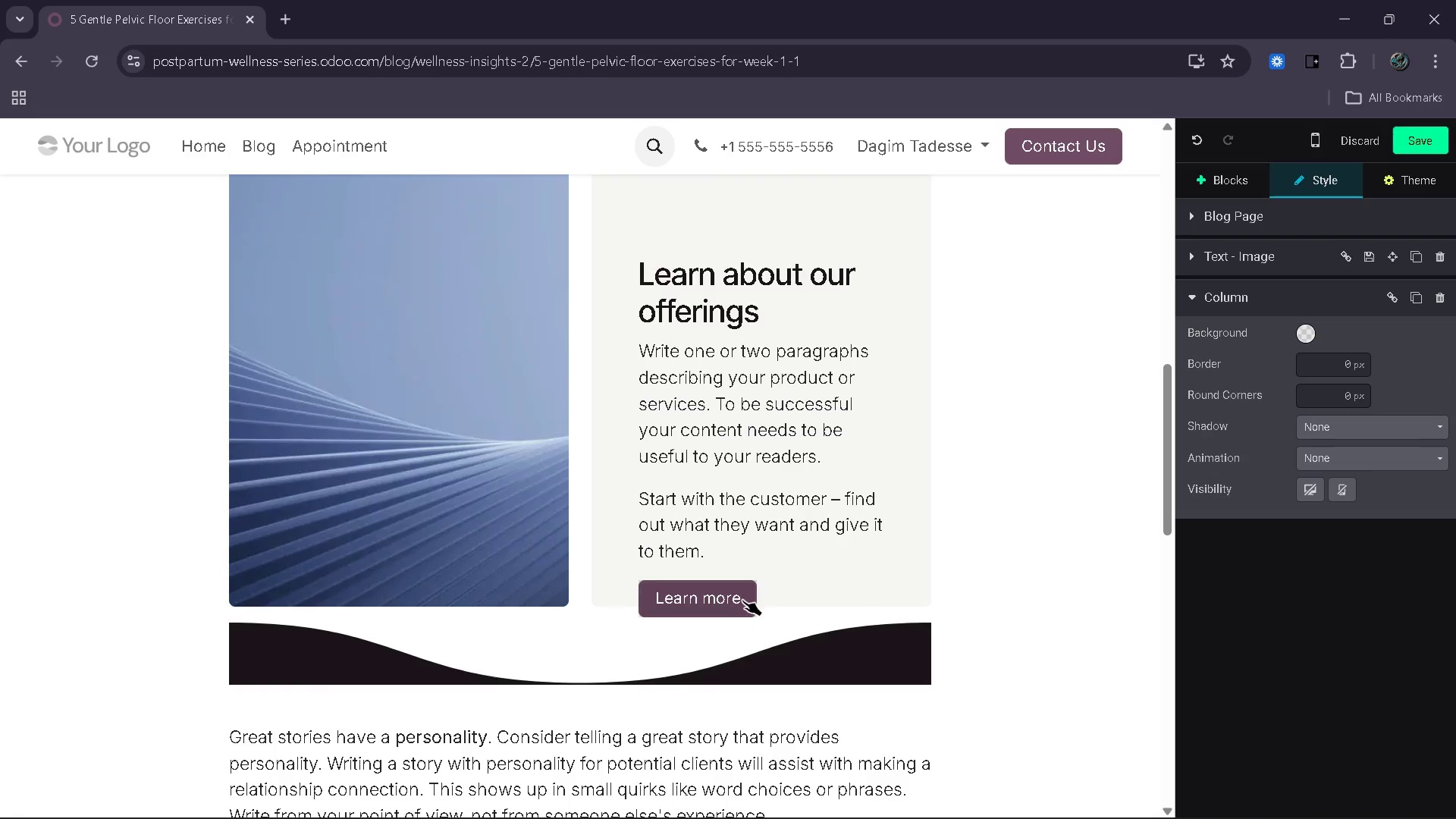 
left_click([742, 600])
 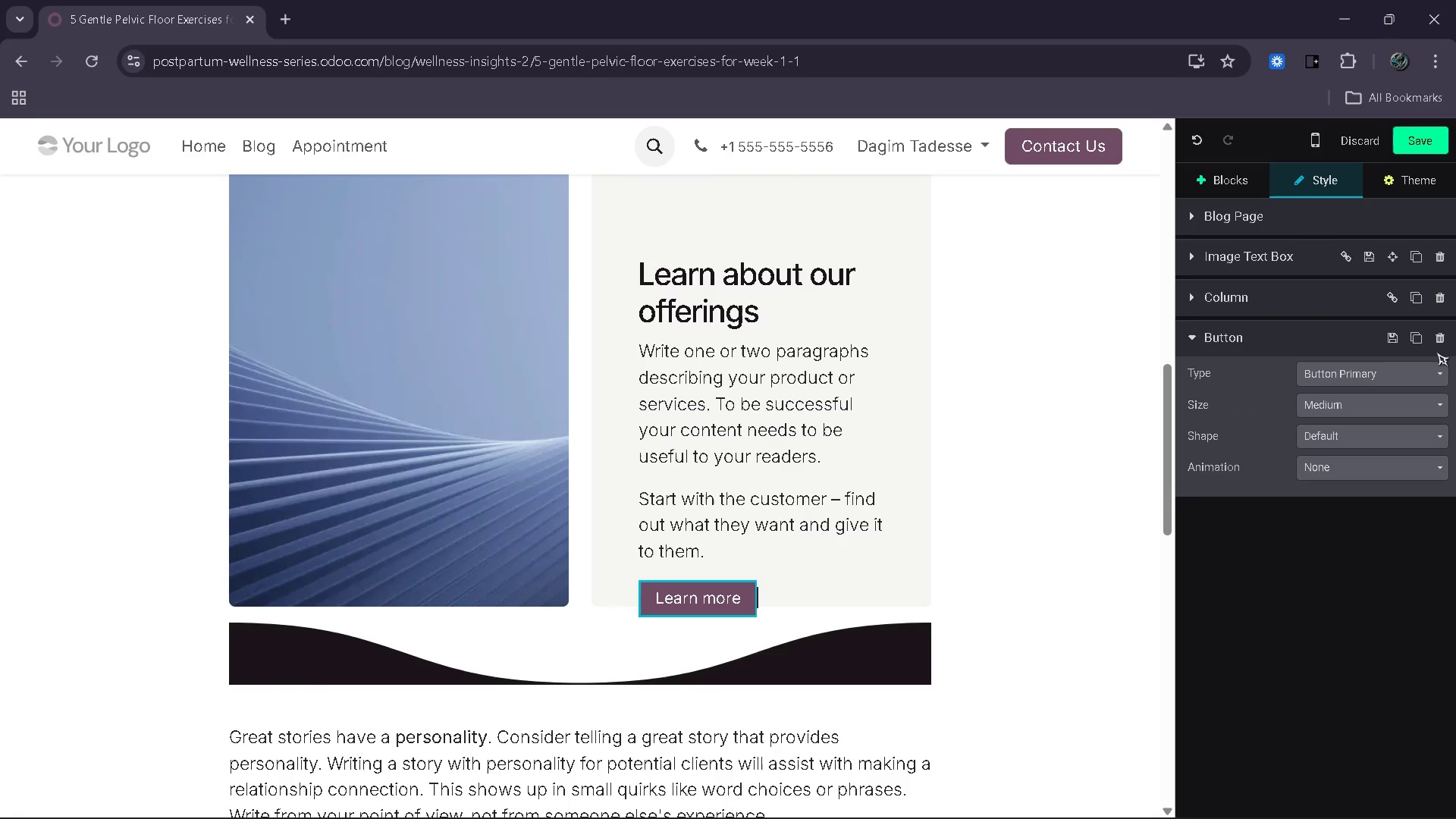 
left_click([1439, 342])
 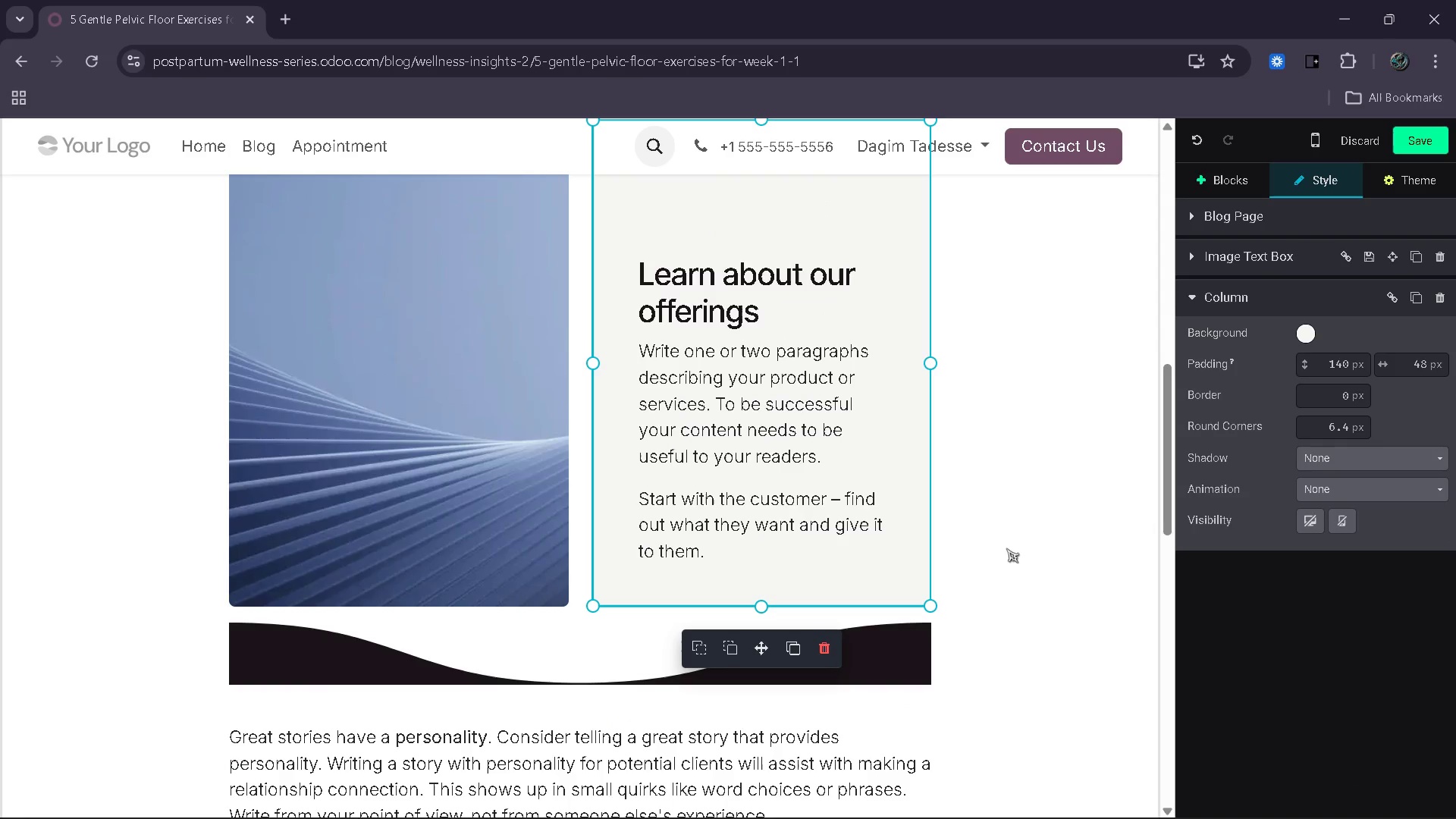 
scroll: coordinate [1006, 548], scroll_direction: down, amount: 5.0
 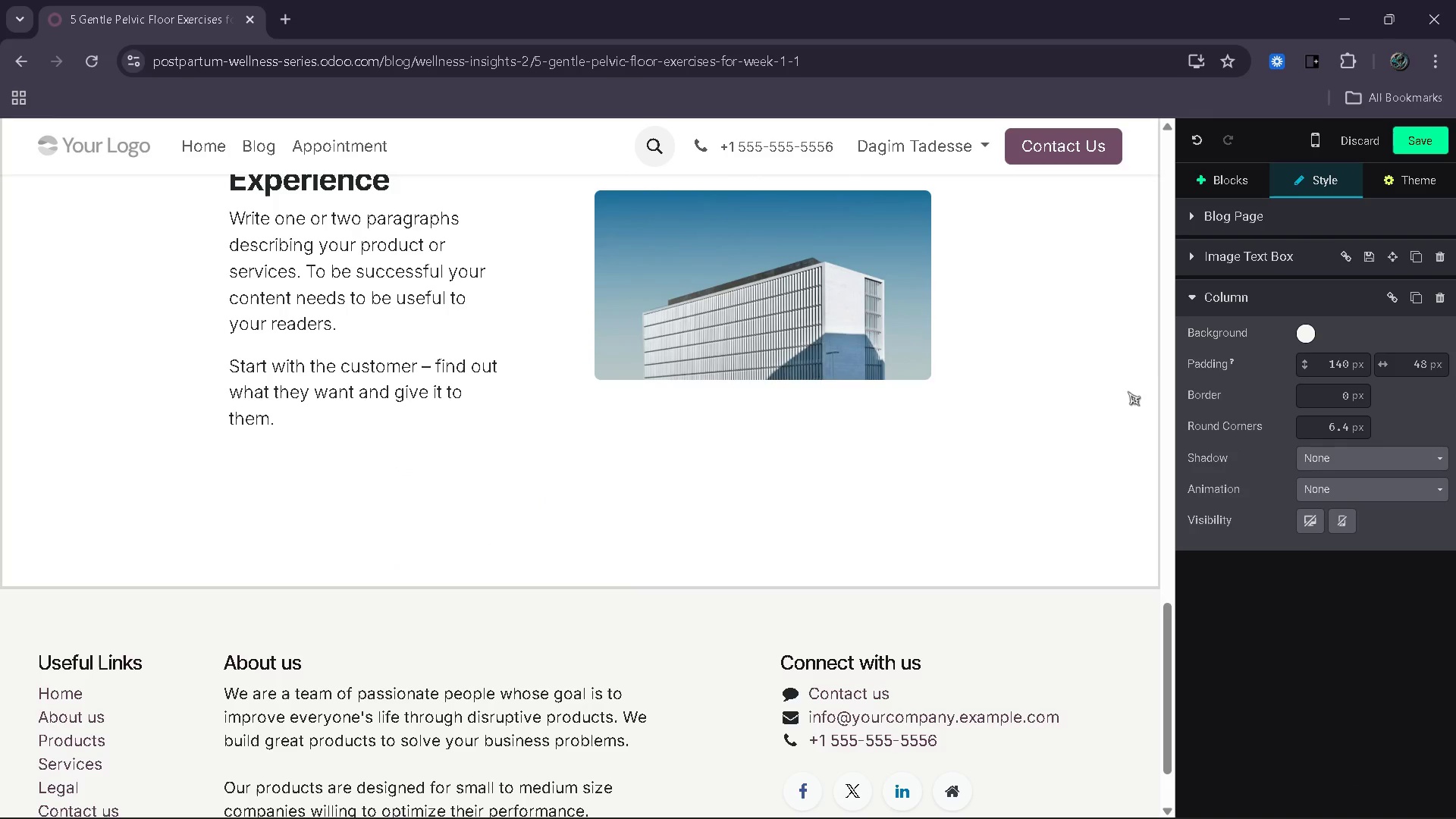 
scroll: coordinate [1048, 391], scroll_direction: up, amount: 17.0
 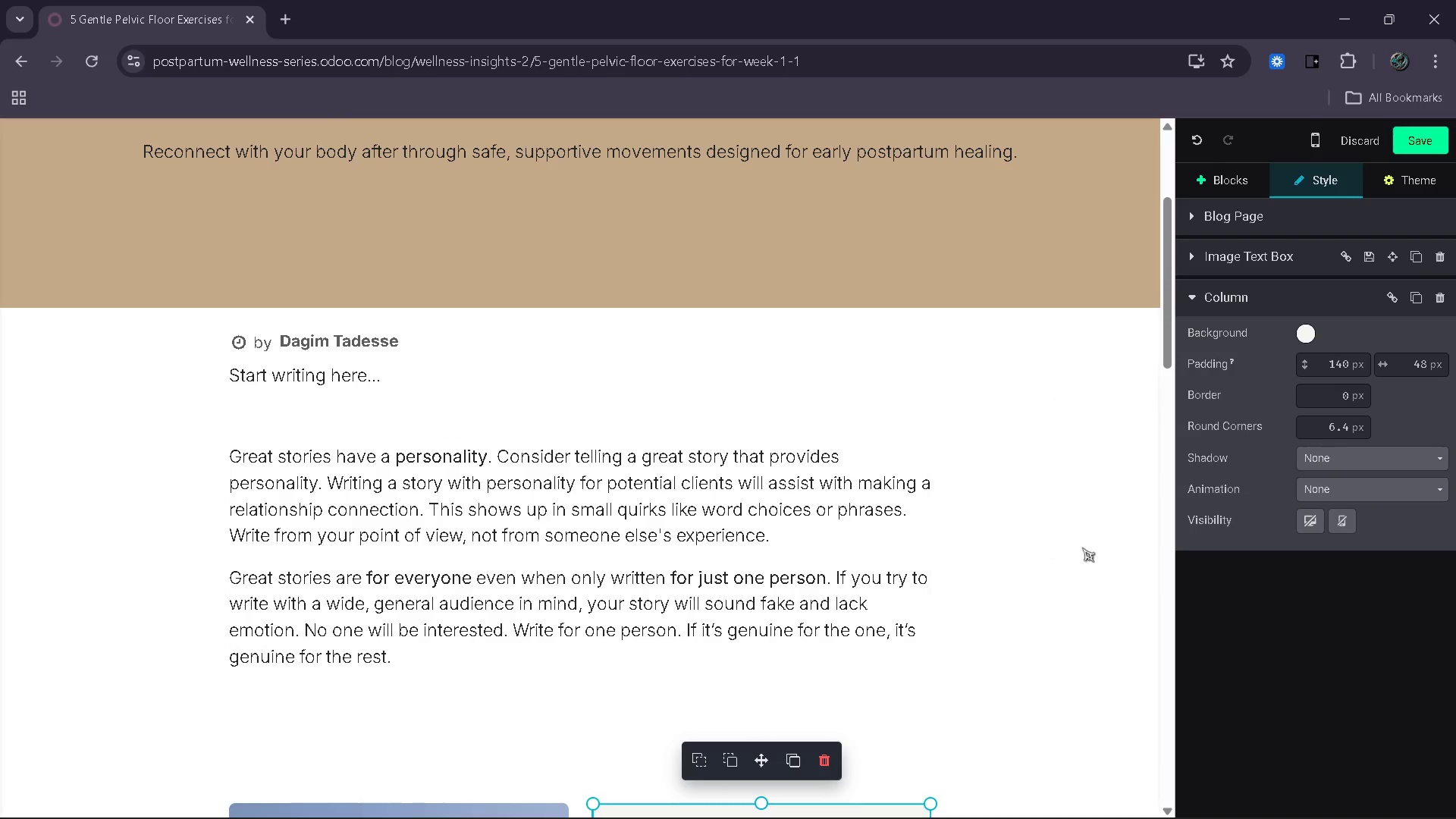 
scroll: coordinate [1063, 560], scroll_direction: down, amount: 10.0
 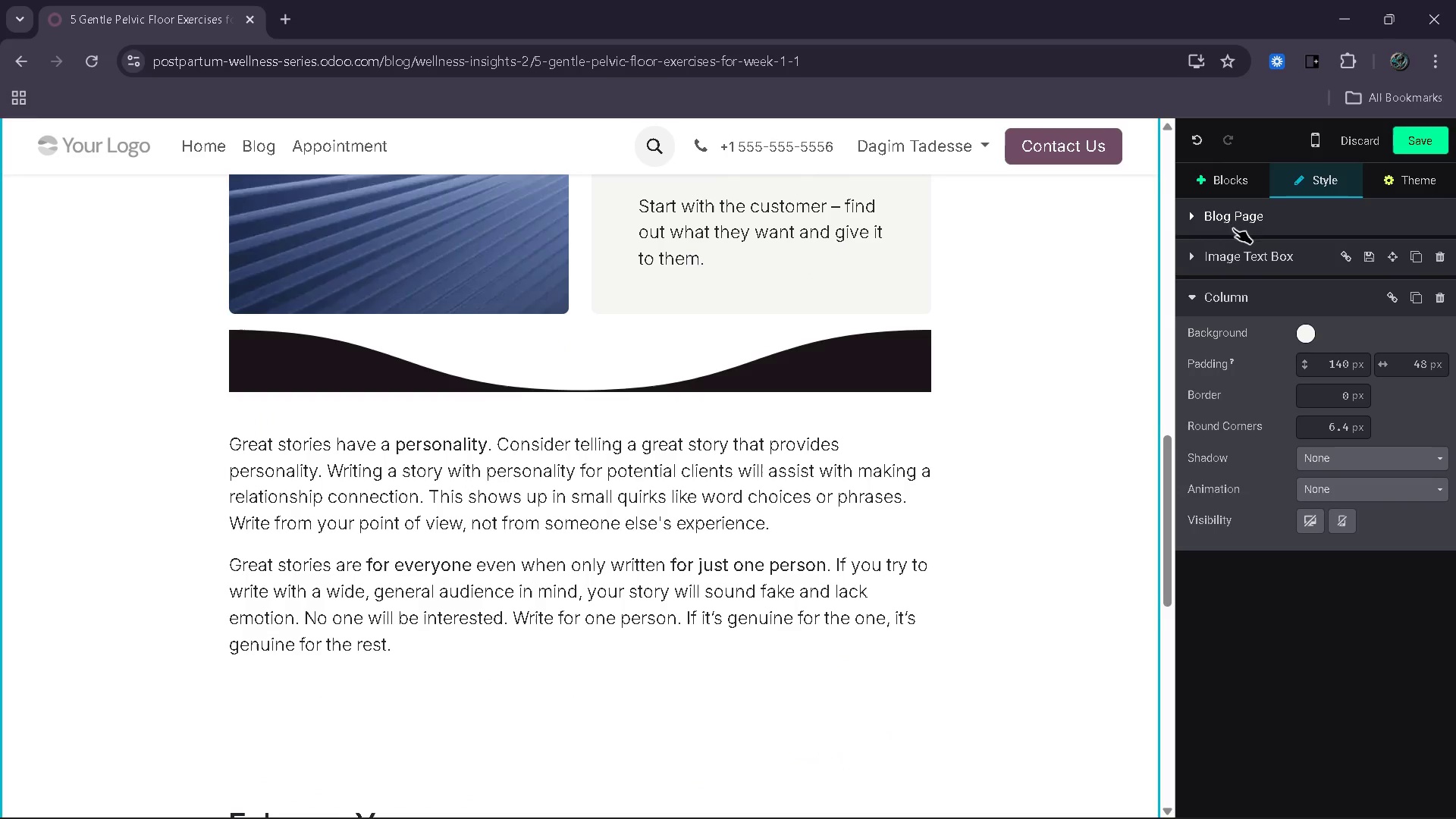 
left_click([1233, 215])
 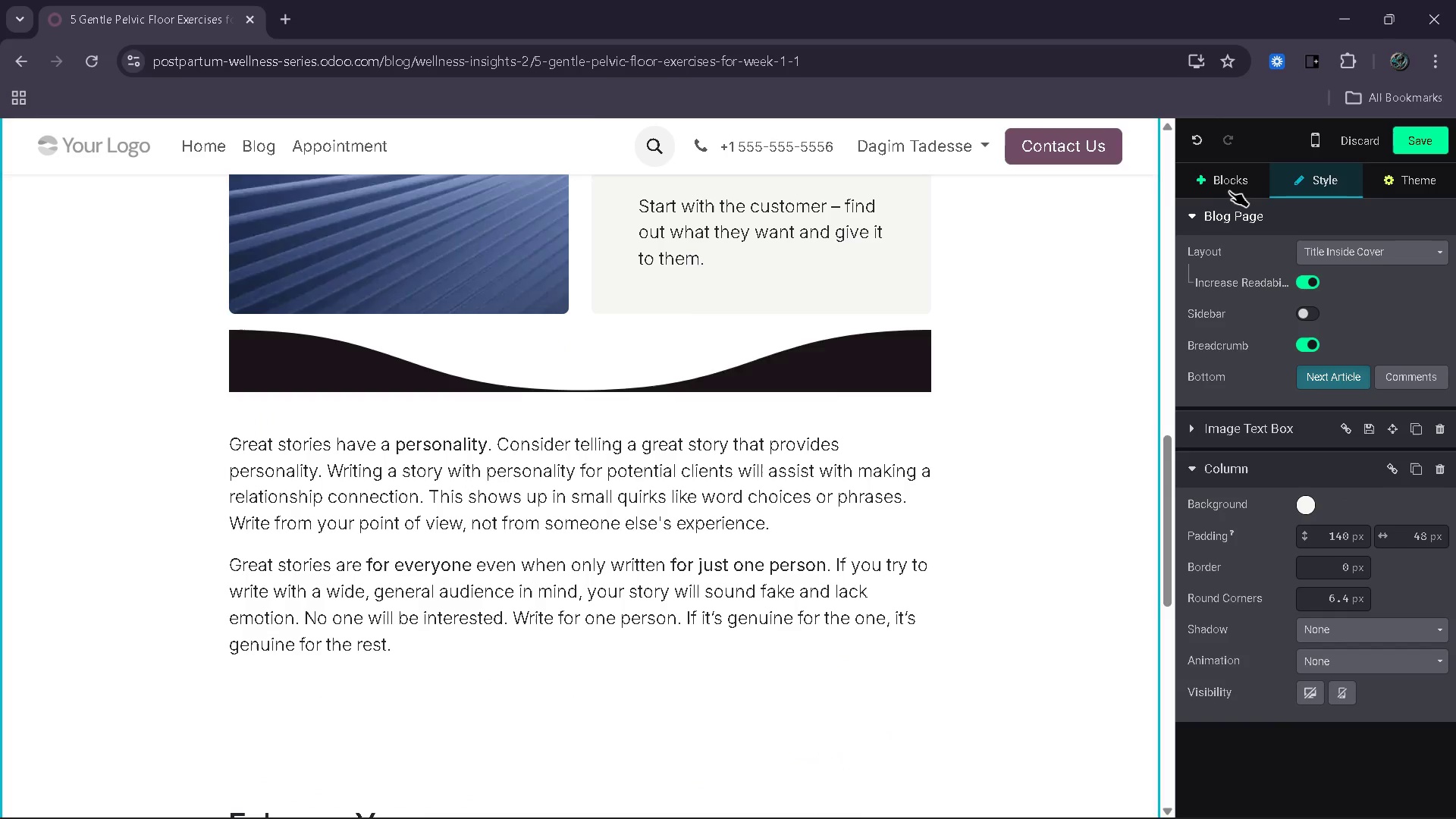 
left_click([1229, 184])
 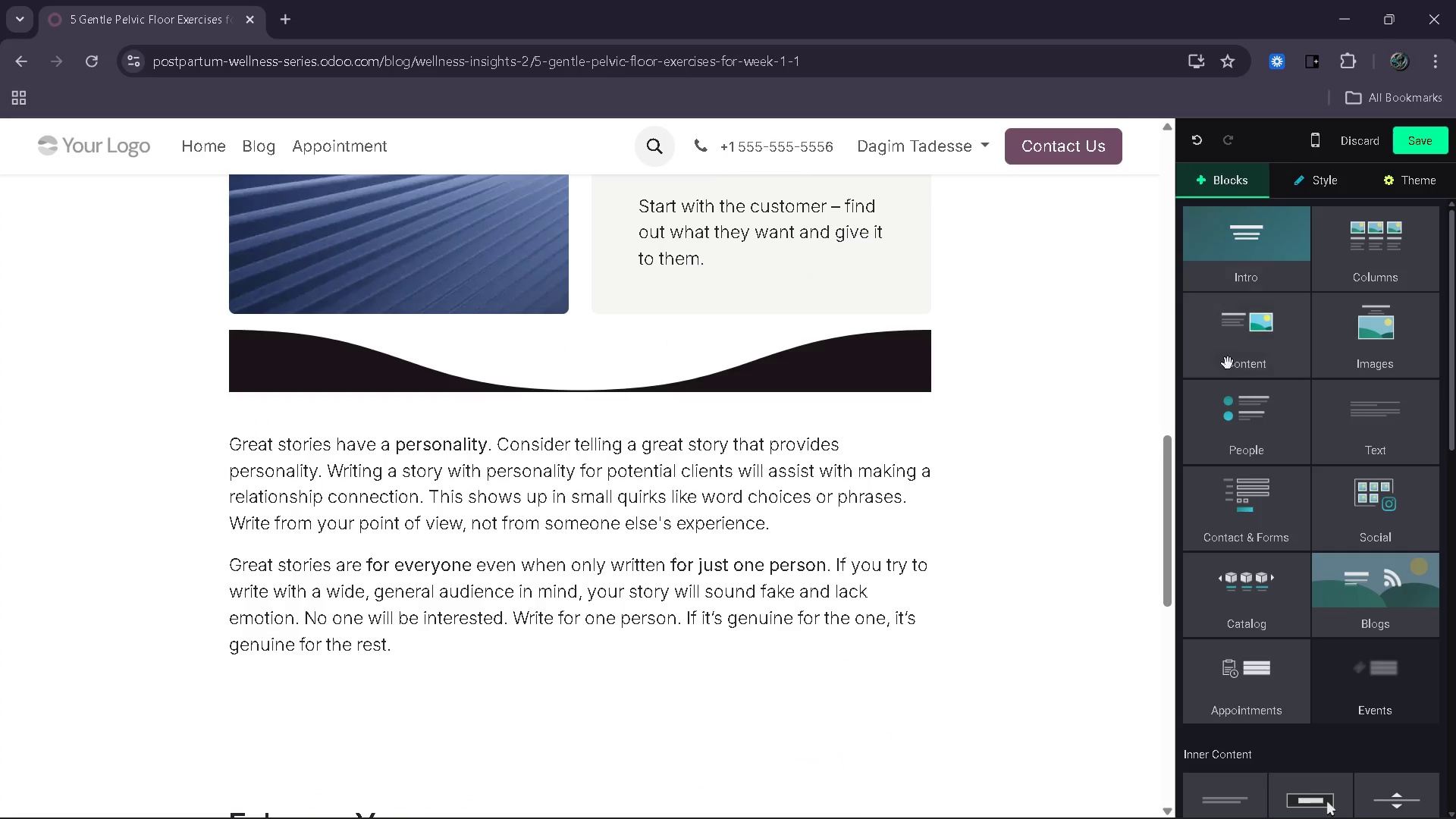 
mouse_move([1225, 471])
 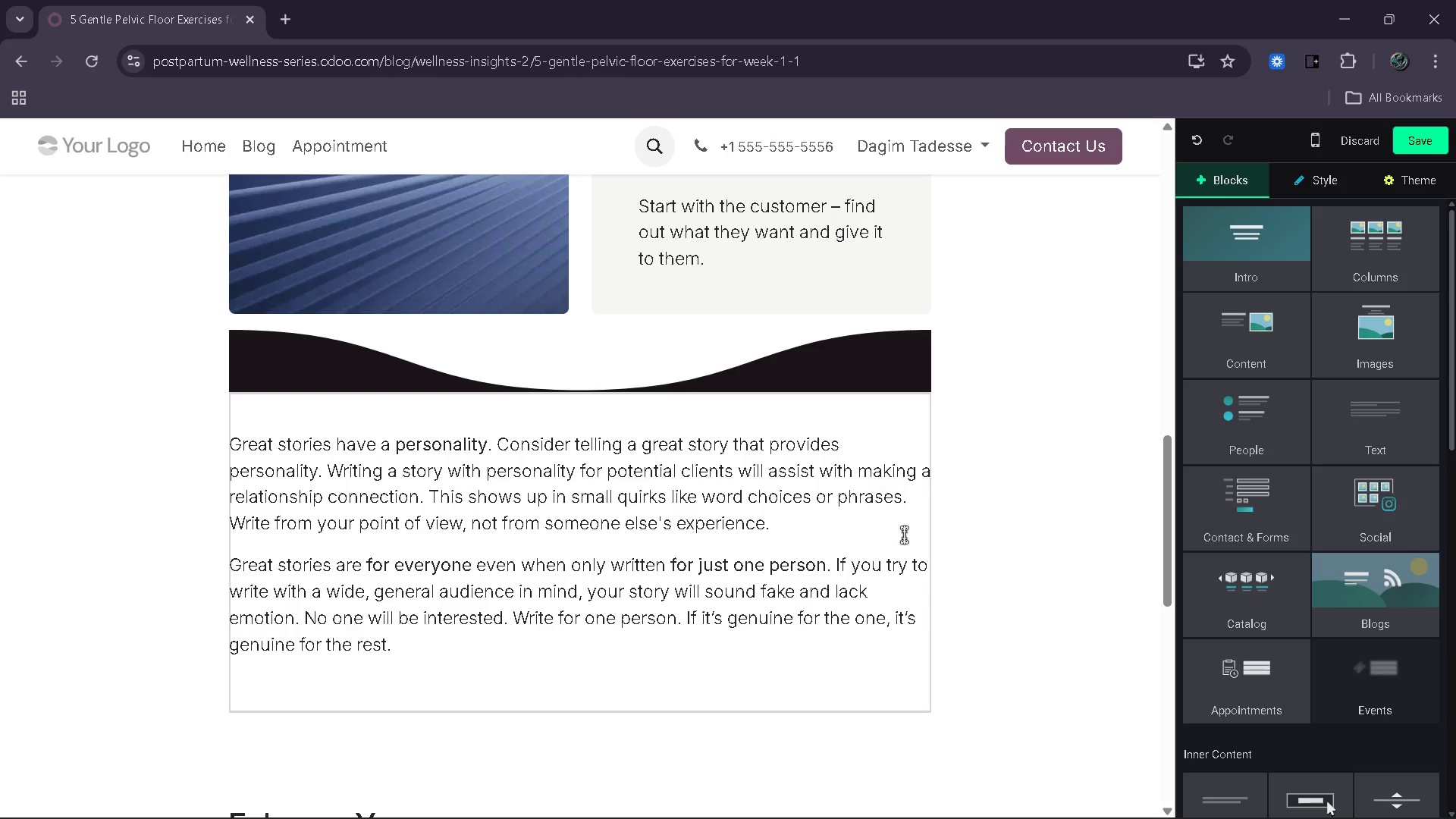 
mouse_move([1335, 413])
 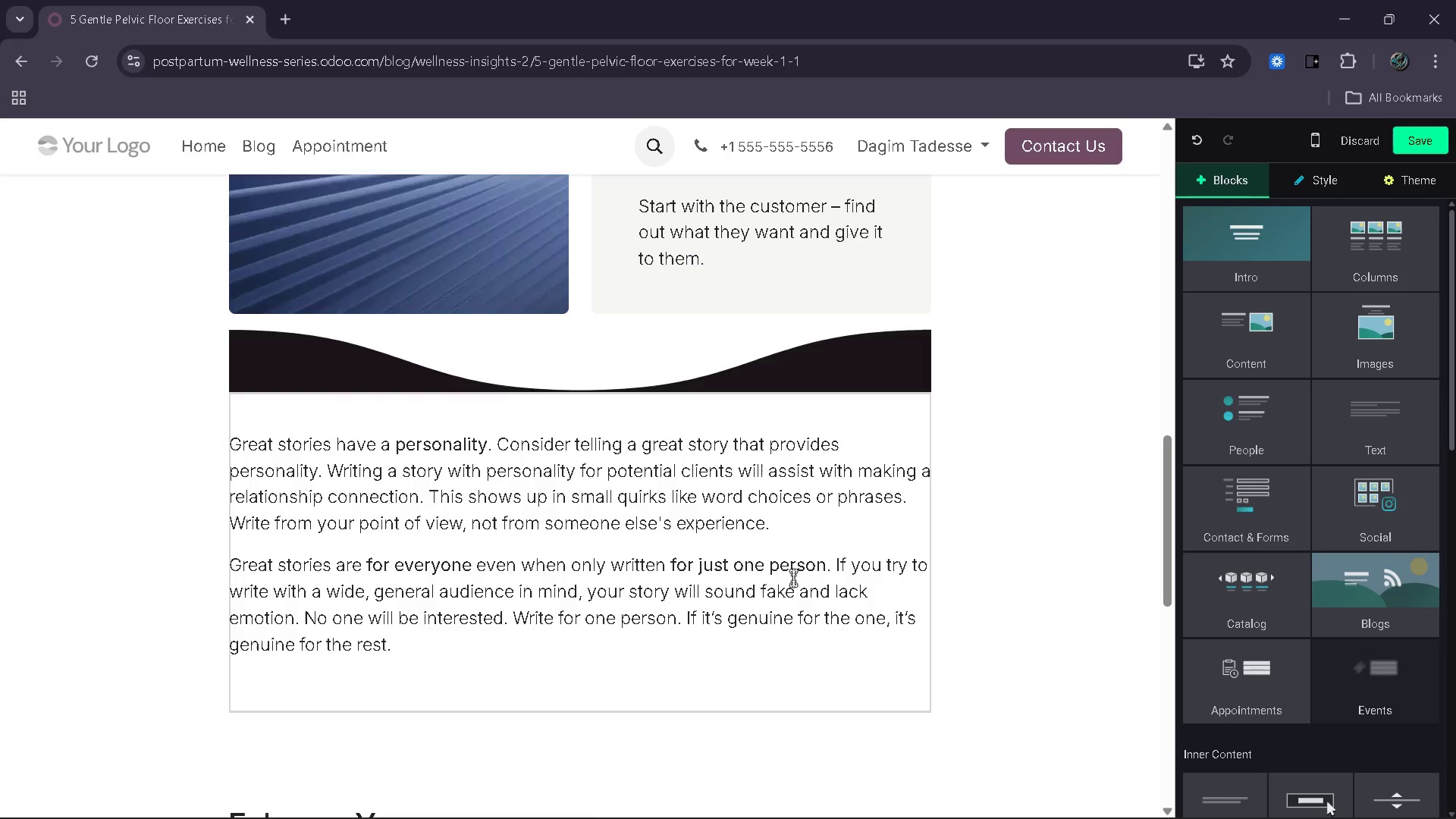 
scroll: coordinate [793, 578], scroll_direction: down, amount: 7.0
 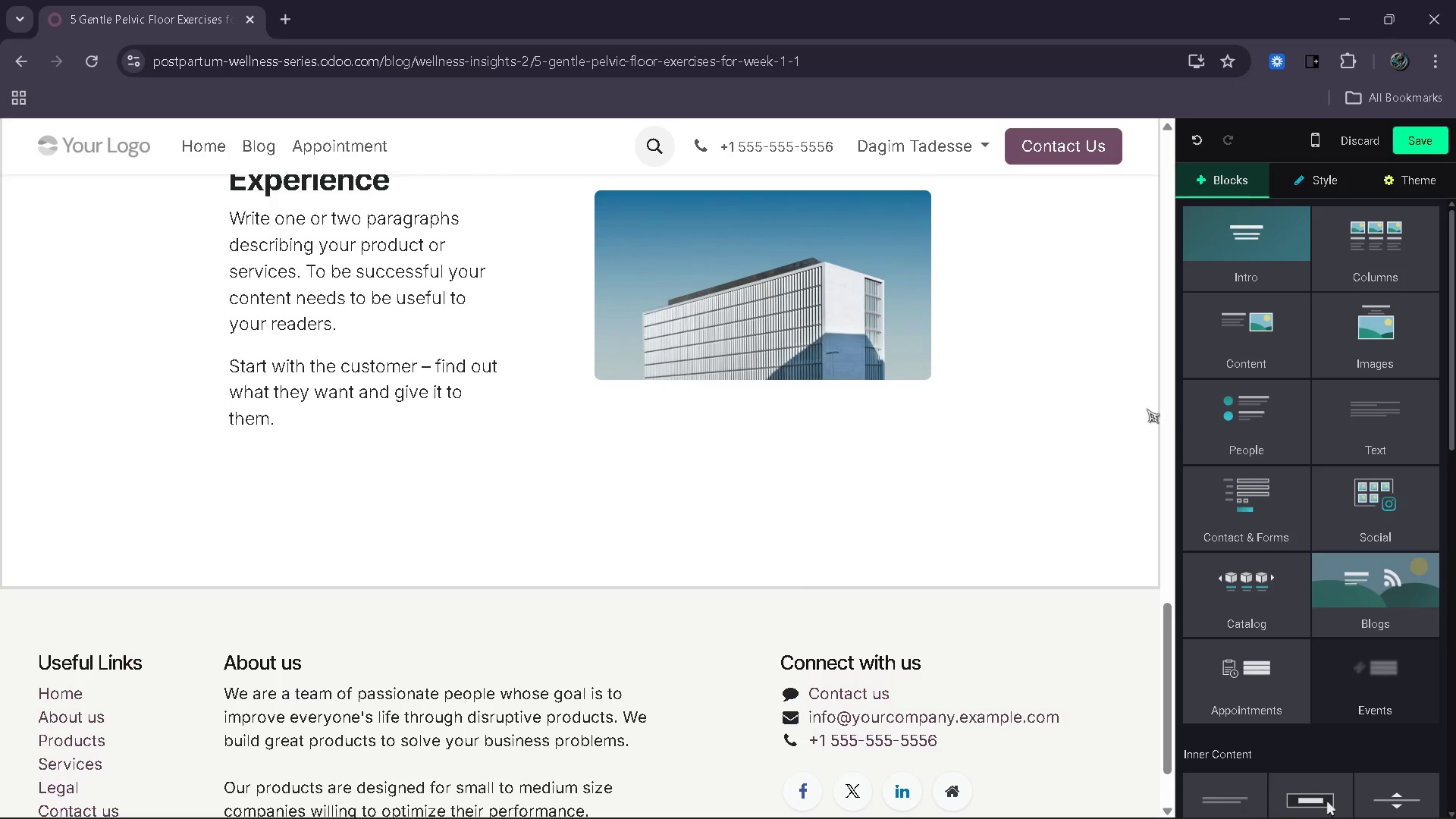 
left_click_drag(start_coordinate=[1242, 412], to_coordinate=[623, 538])
 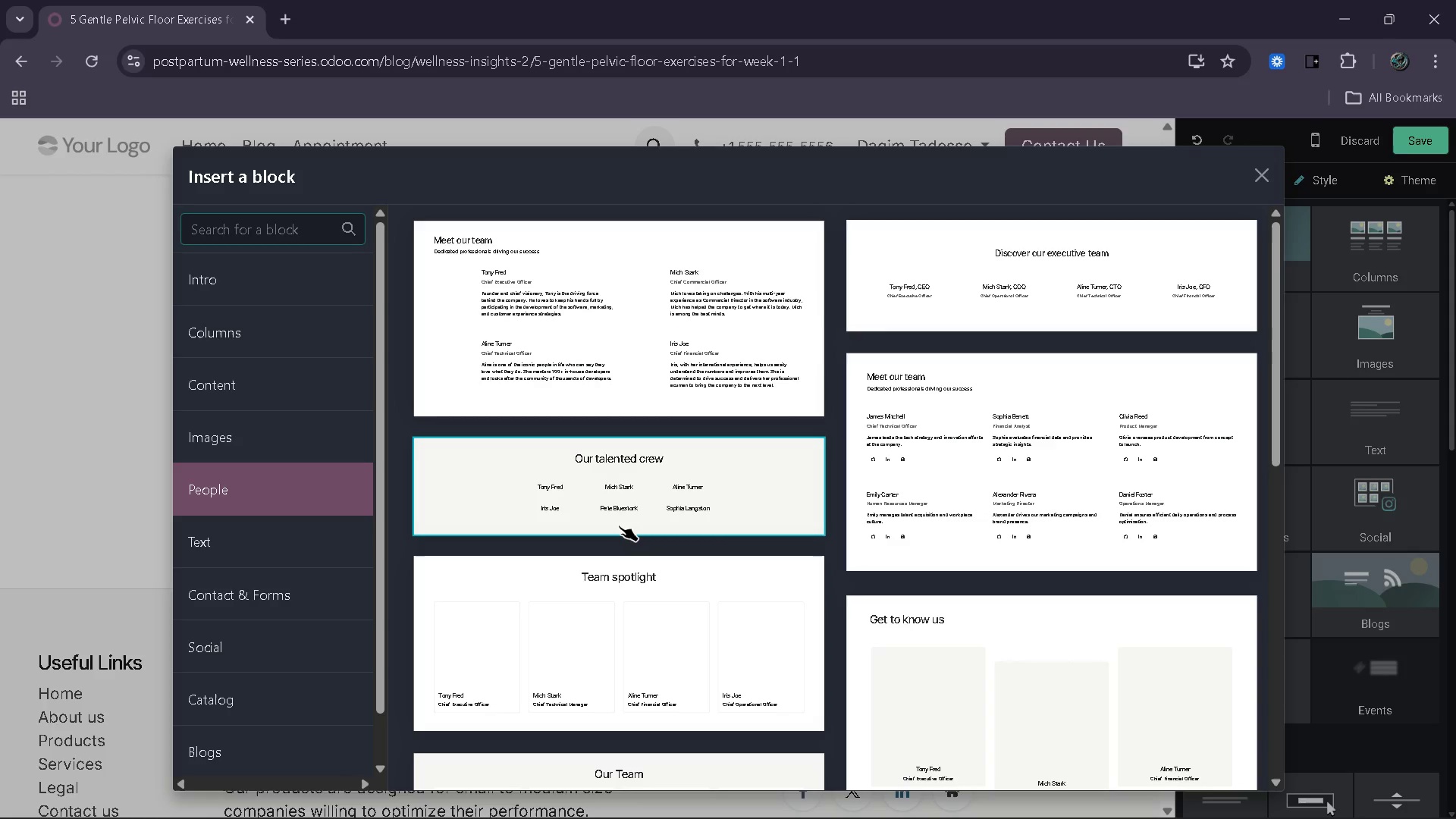 
type(cta)
 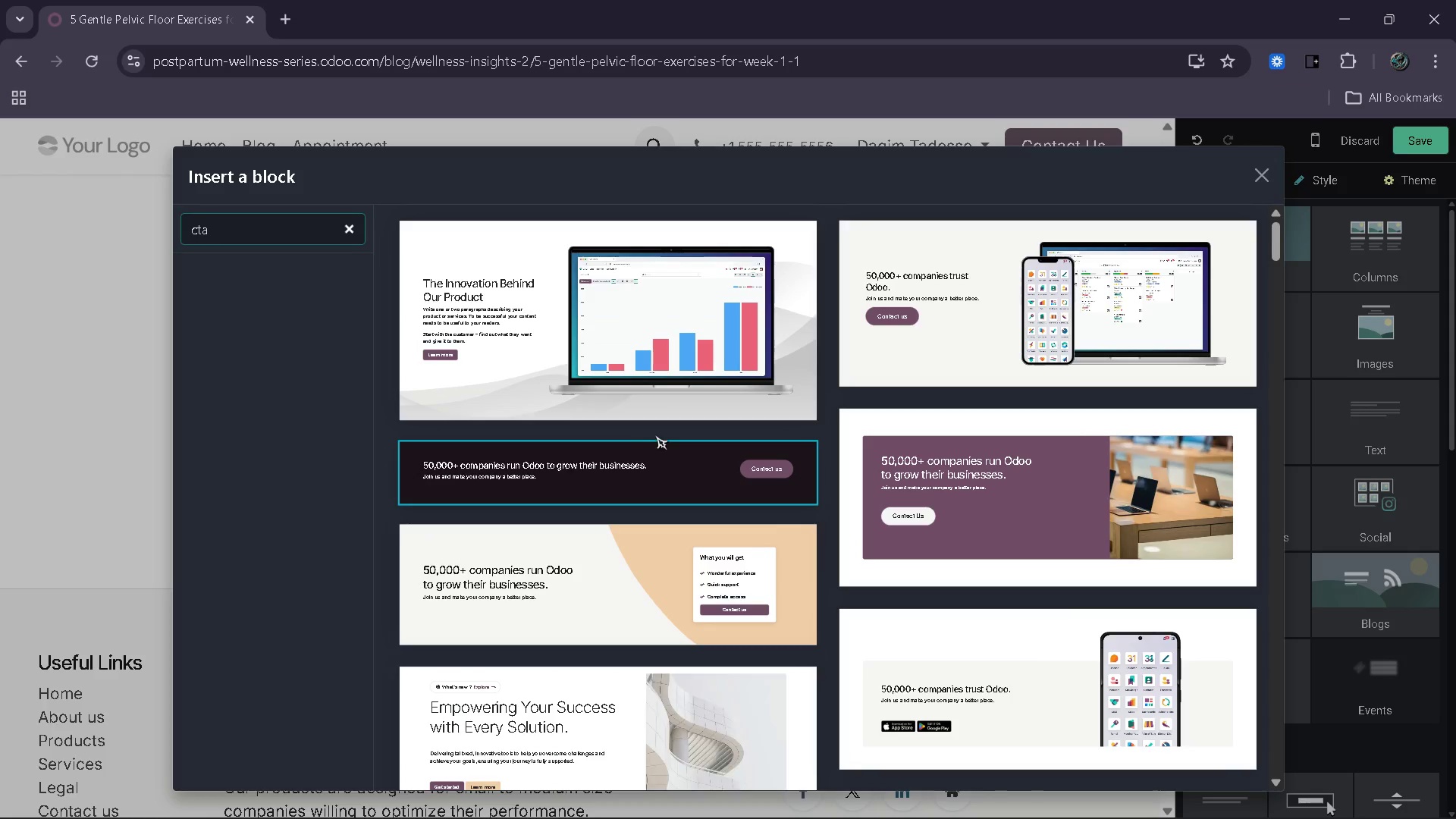 
left_click([651, 455])
 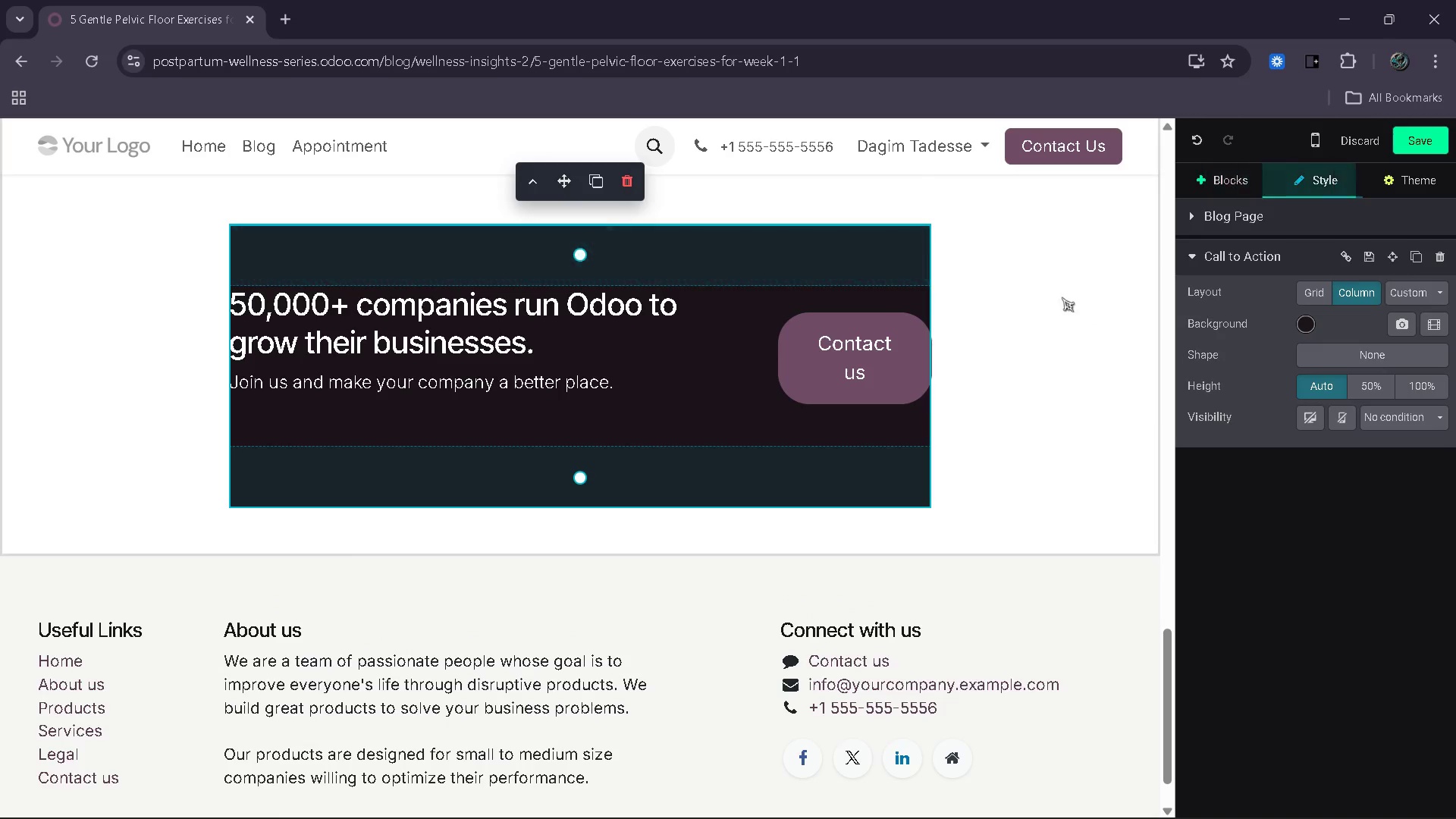 
left_click([1305, 290])
 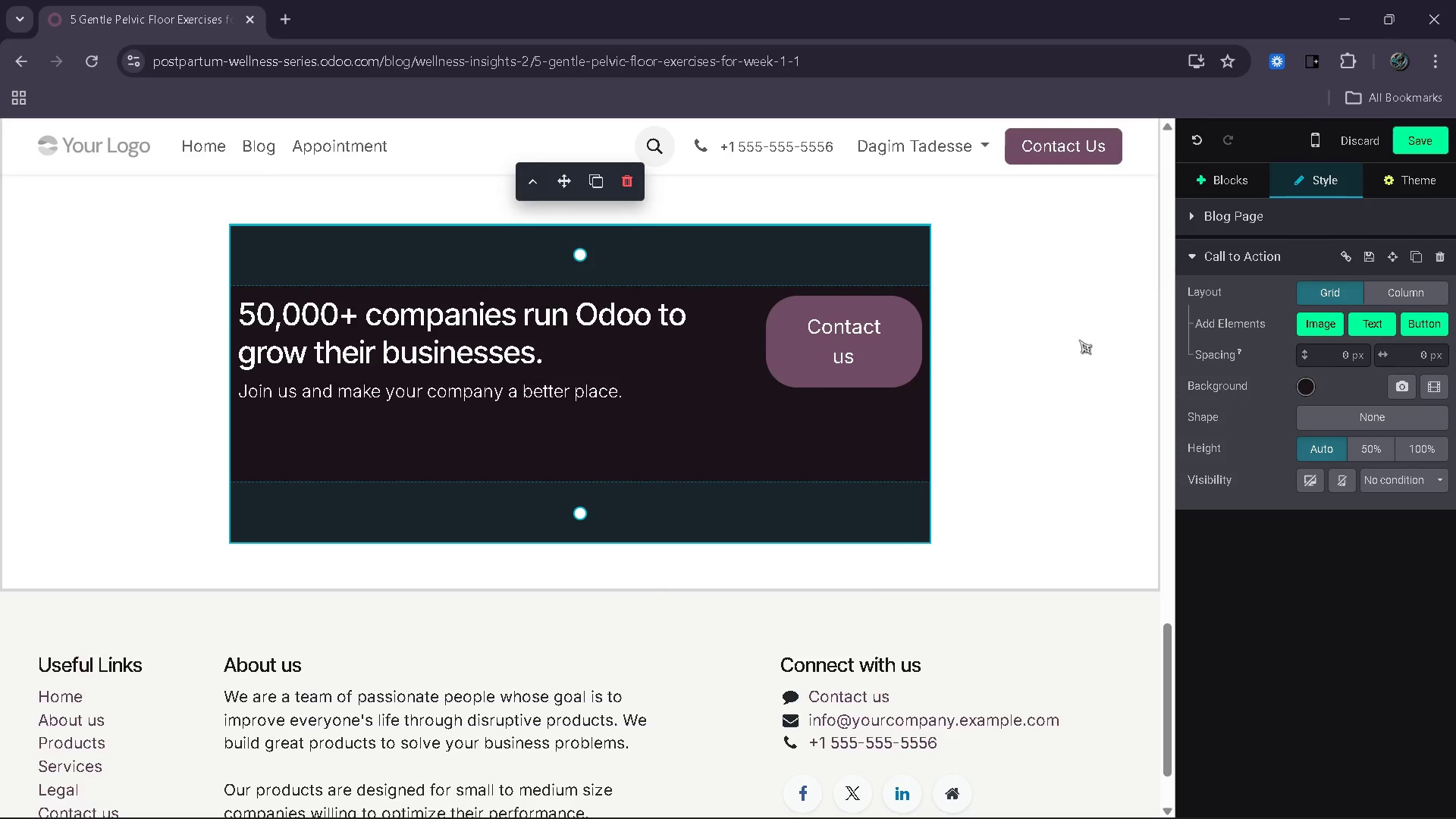 
scroll: coordinate [1076, 342], scroll_direction: up, amount: 8.0
 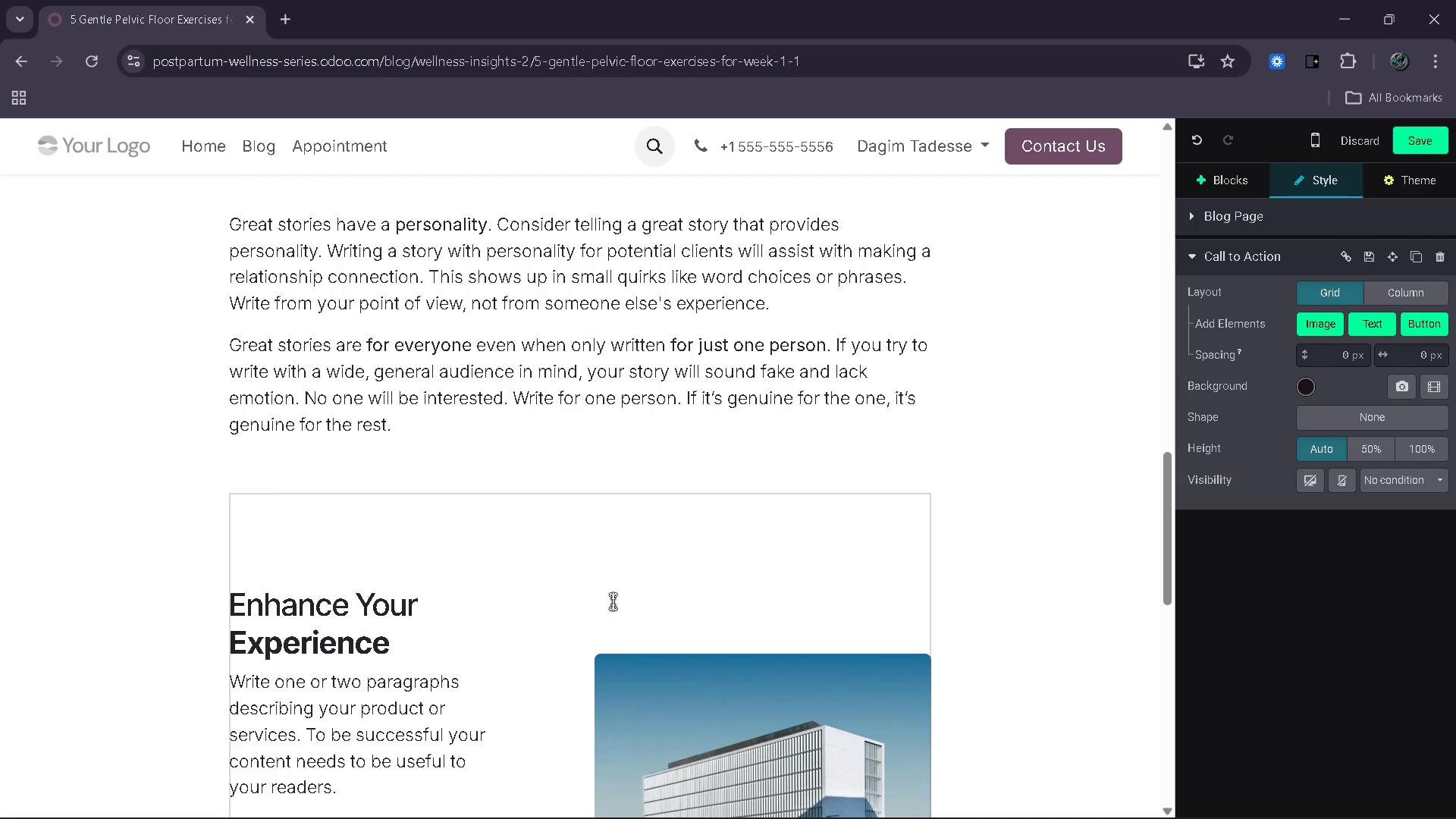 
left_click([625, 574])
 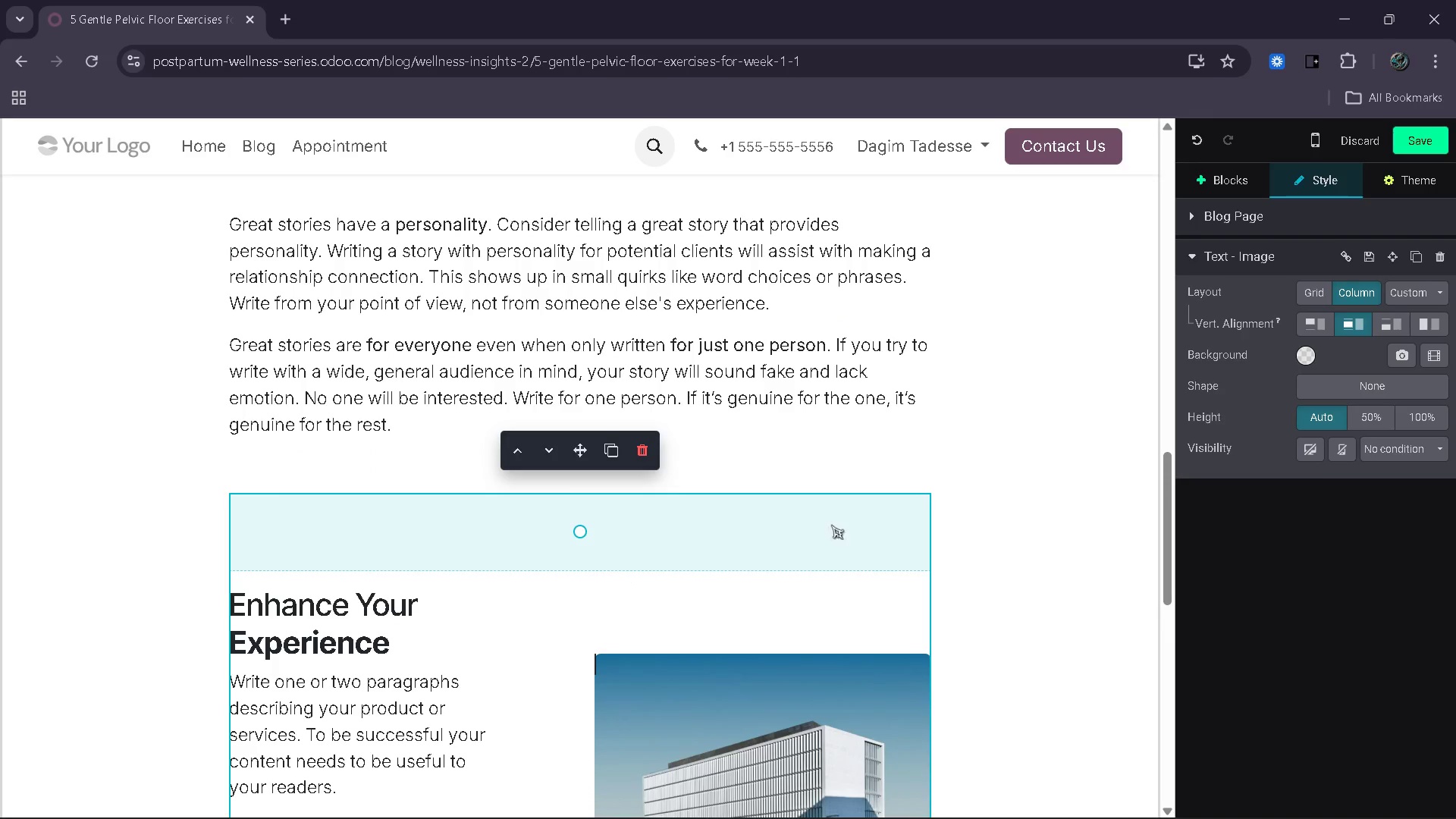 
left_click_drag(start_coordinate=[665, 556], to_coordinate=[659, 489])
 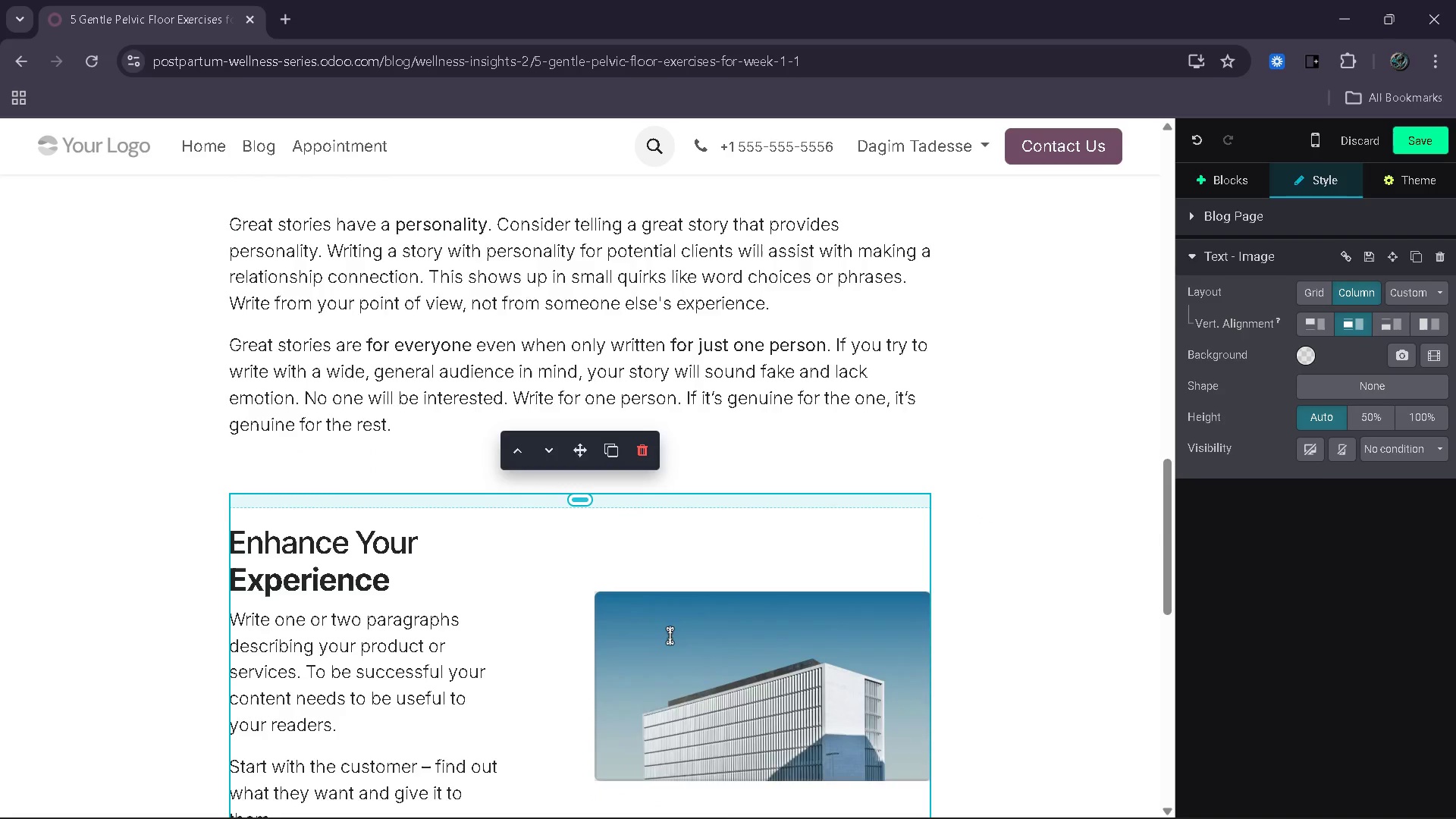 
scroll: coordinate [669, 636], scroll_direction: down, amount: 5.0
 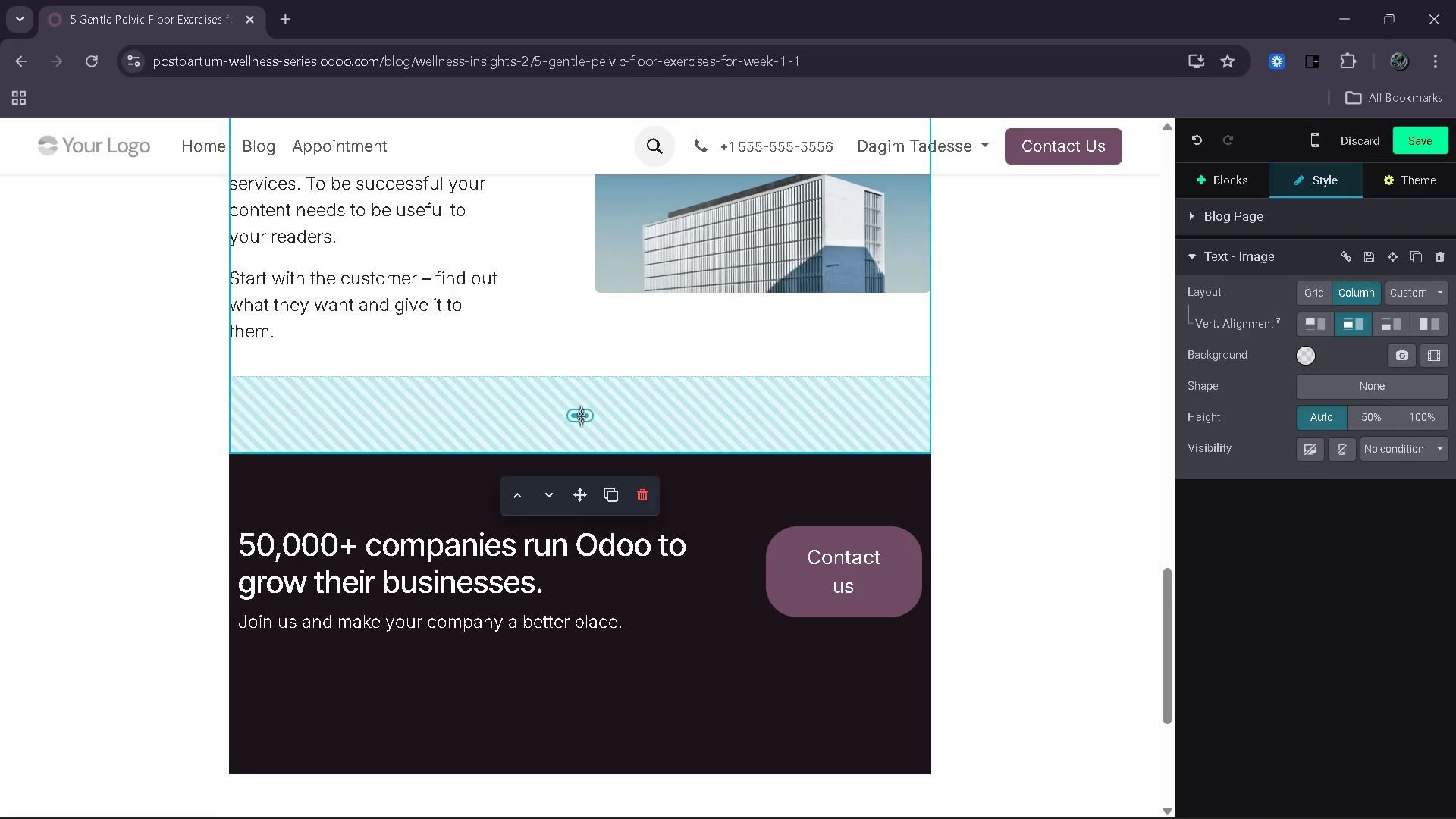 
left_click_drag(start_coordinate=[579, 421], to_coordinate=[583, 379])
 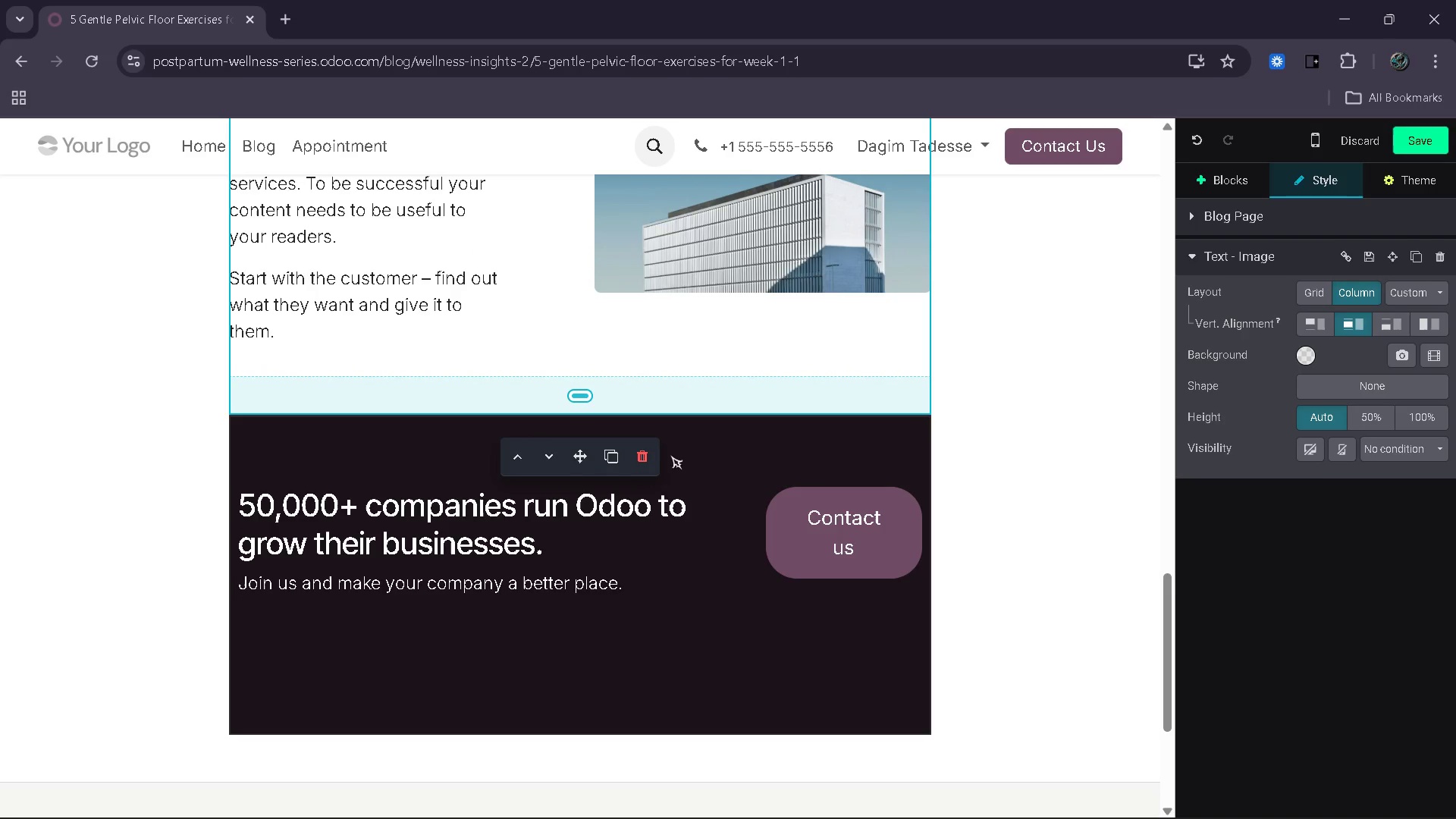 
left_click([674, 463])
 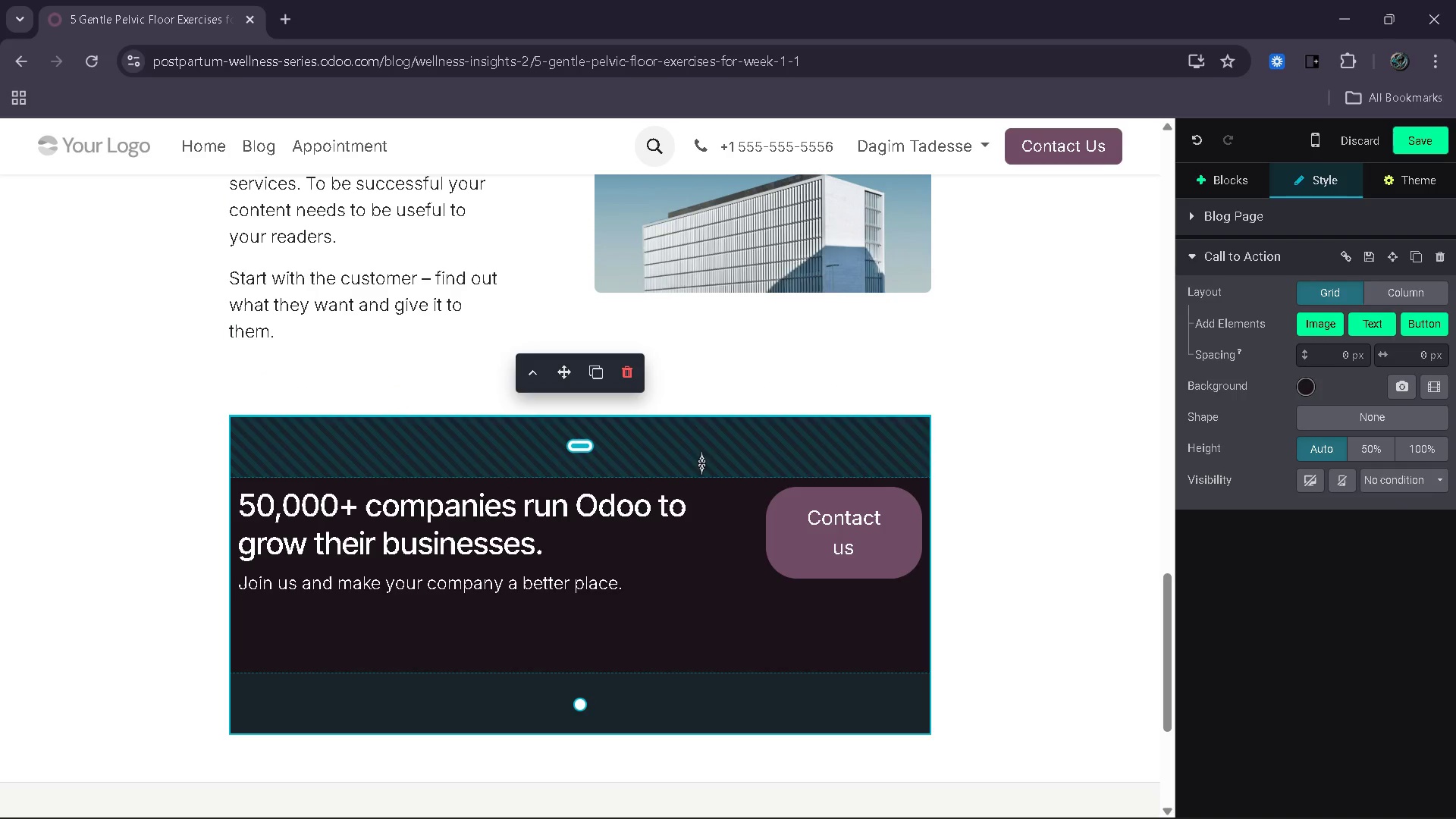 
left_click_drag(start_coordinate=[699, 469], to_coordinate=[698, 431])
 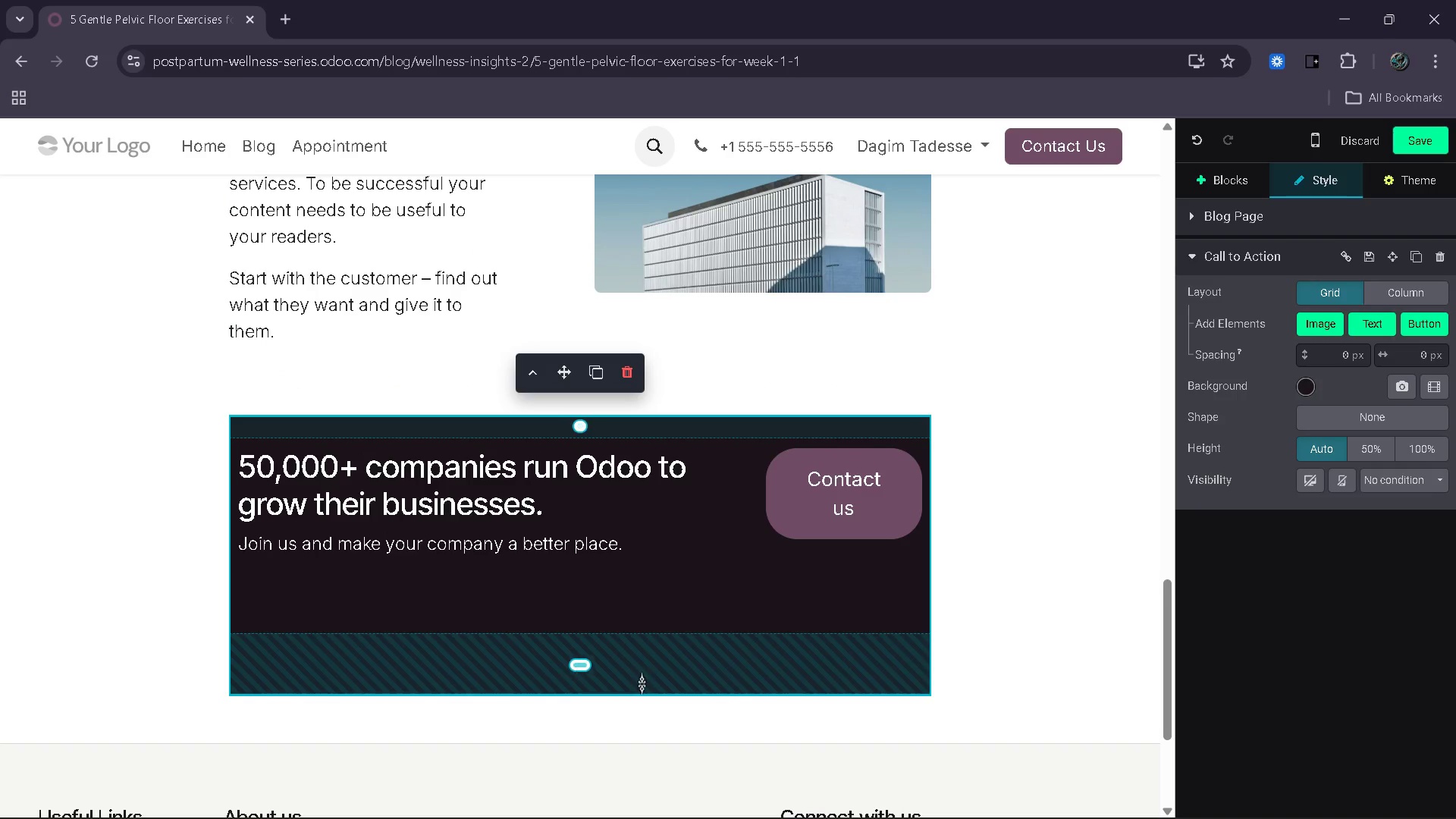 
left_click_drag(start_coordinate=[641, 682], to_coordinate=[639, 645])
 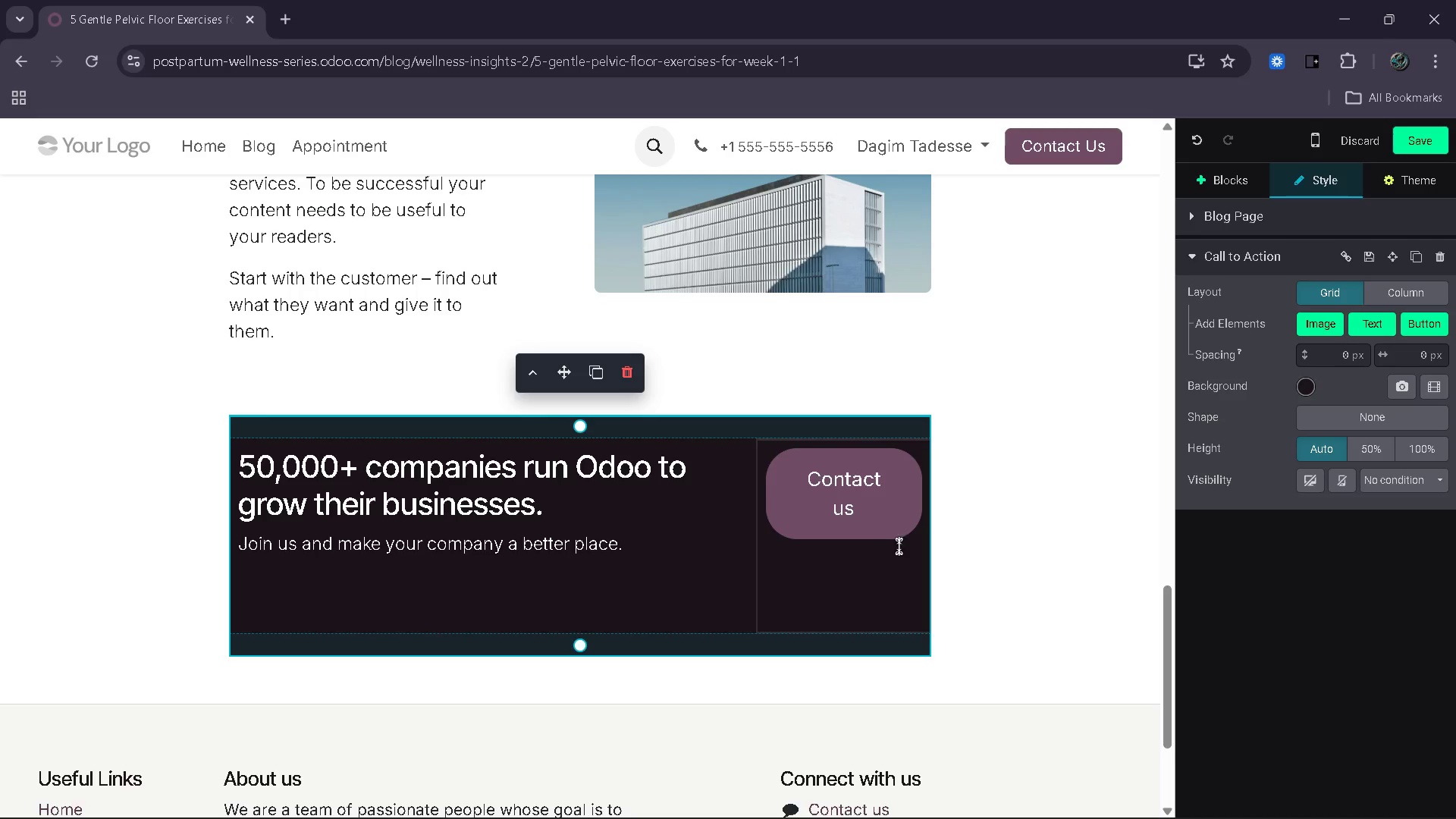 
scroll: coordinate [902, 543], scroll_direction: up, amount: 13.0
 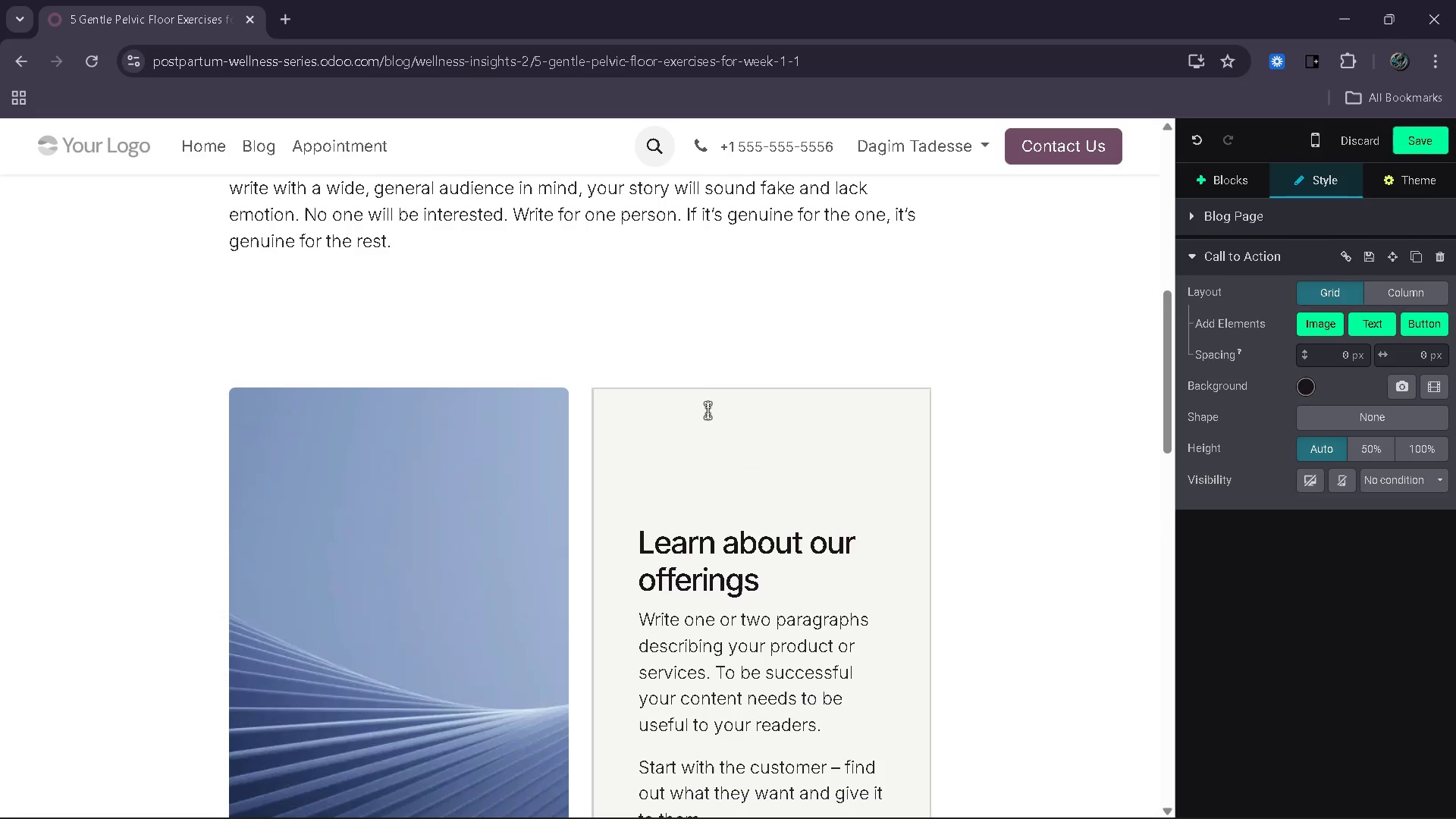 
left_click([708, 414])
 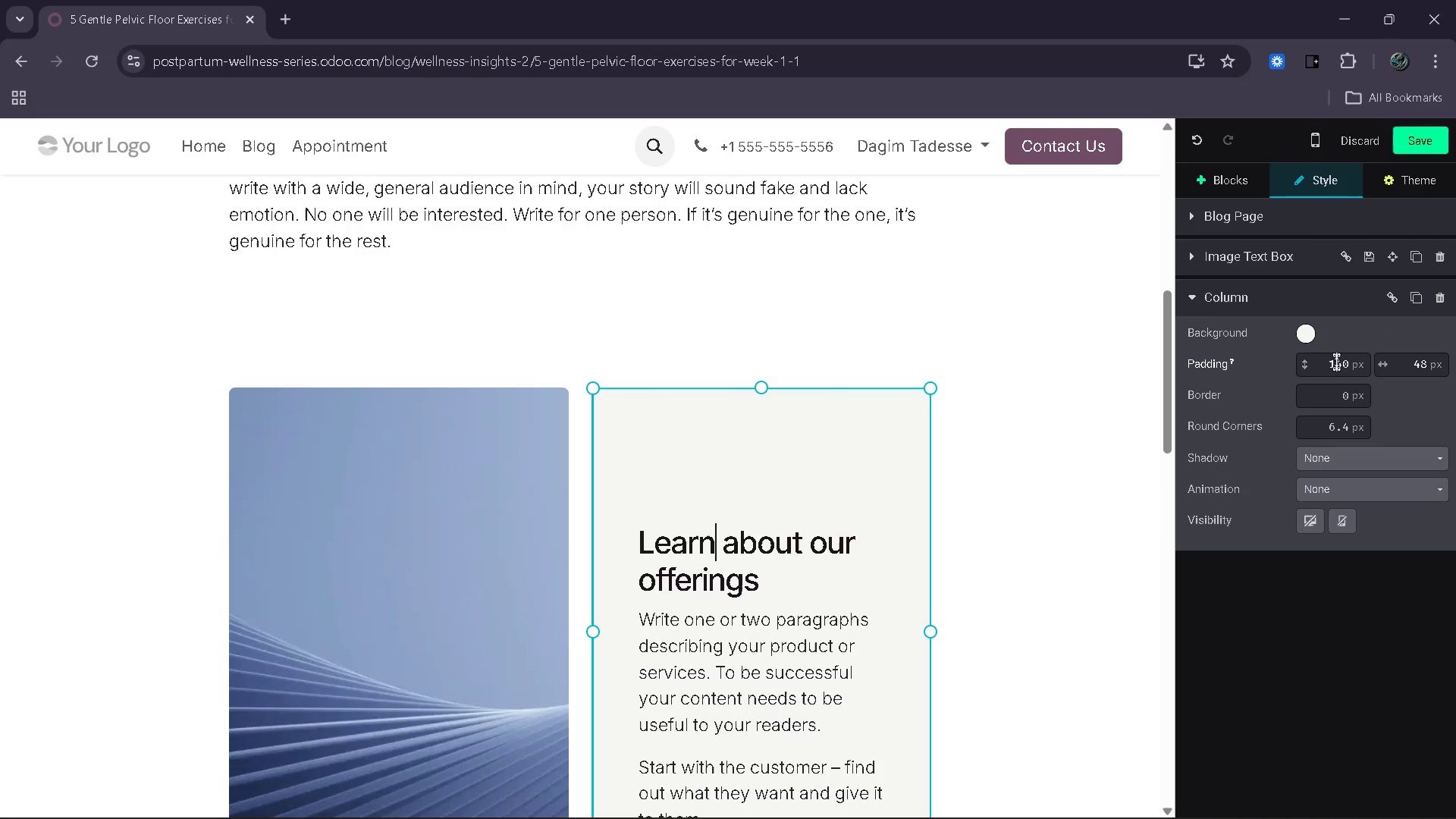 
left_click_drag(start_coordinate=[1323, 366], to_coordinate=[1339, 366])
 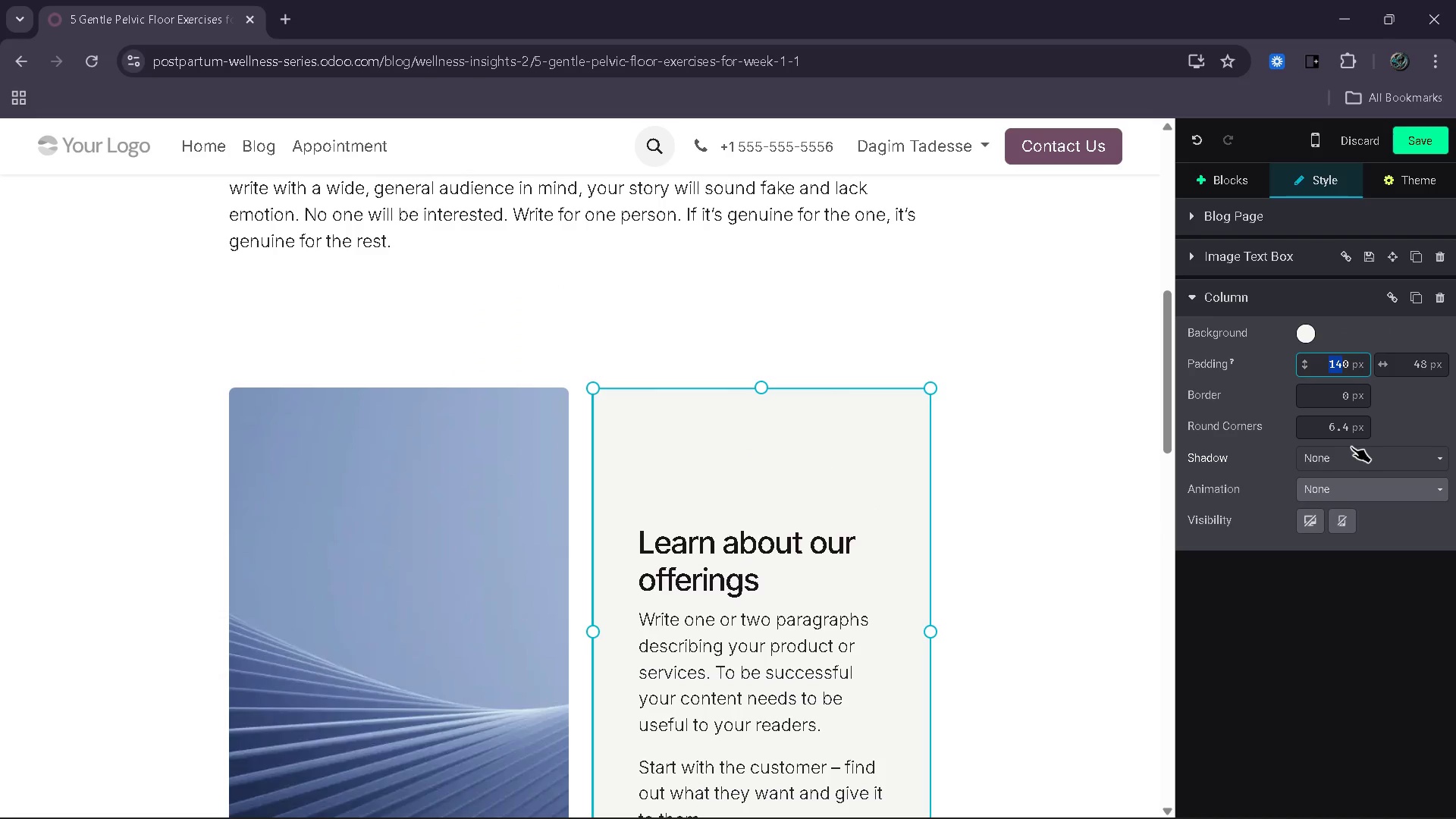 
key(3)
 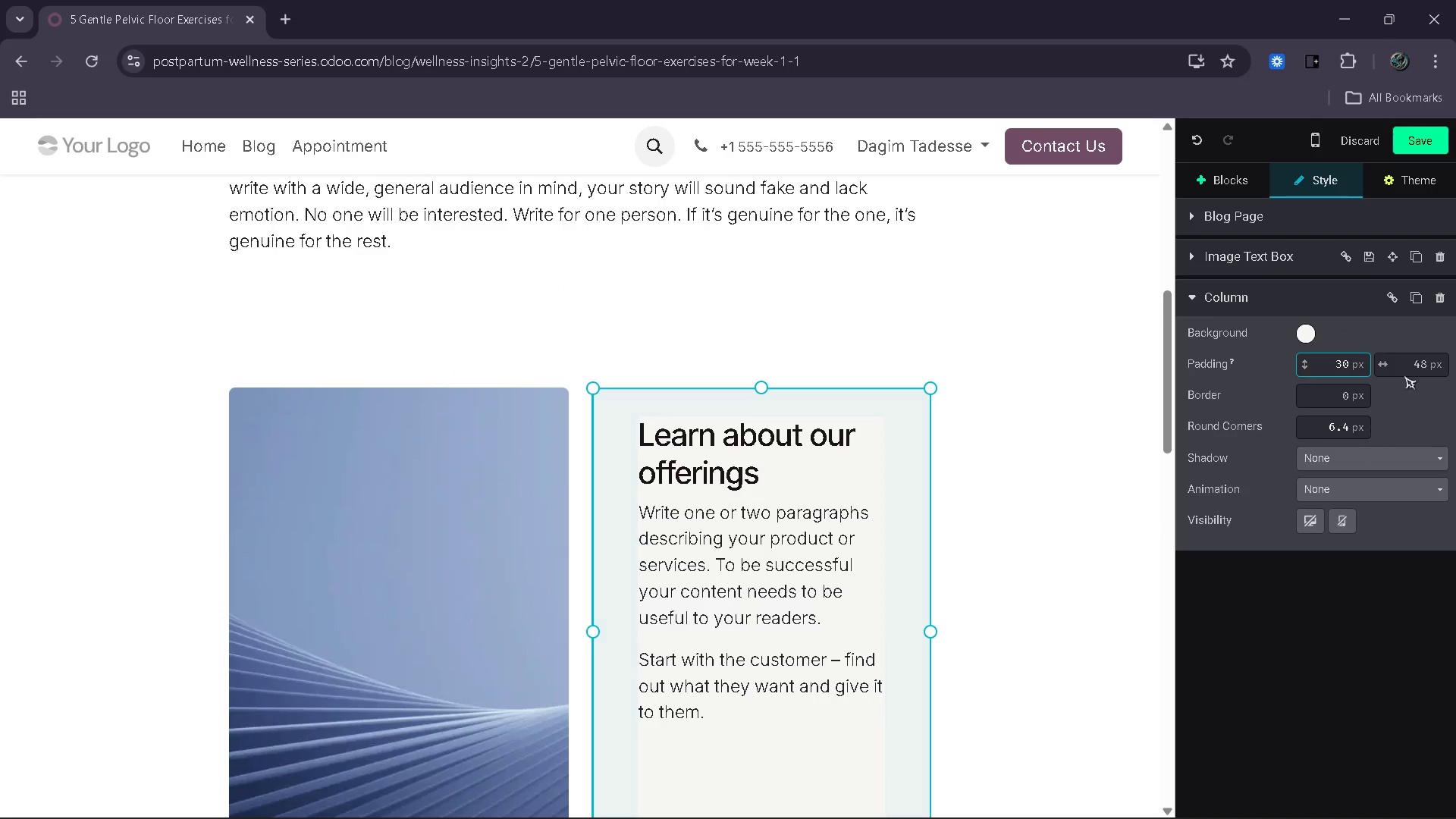 
left_click_drag(start_coordinate=[1413, 365], to_coordinate=[1455, 364])
 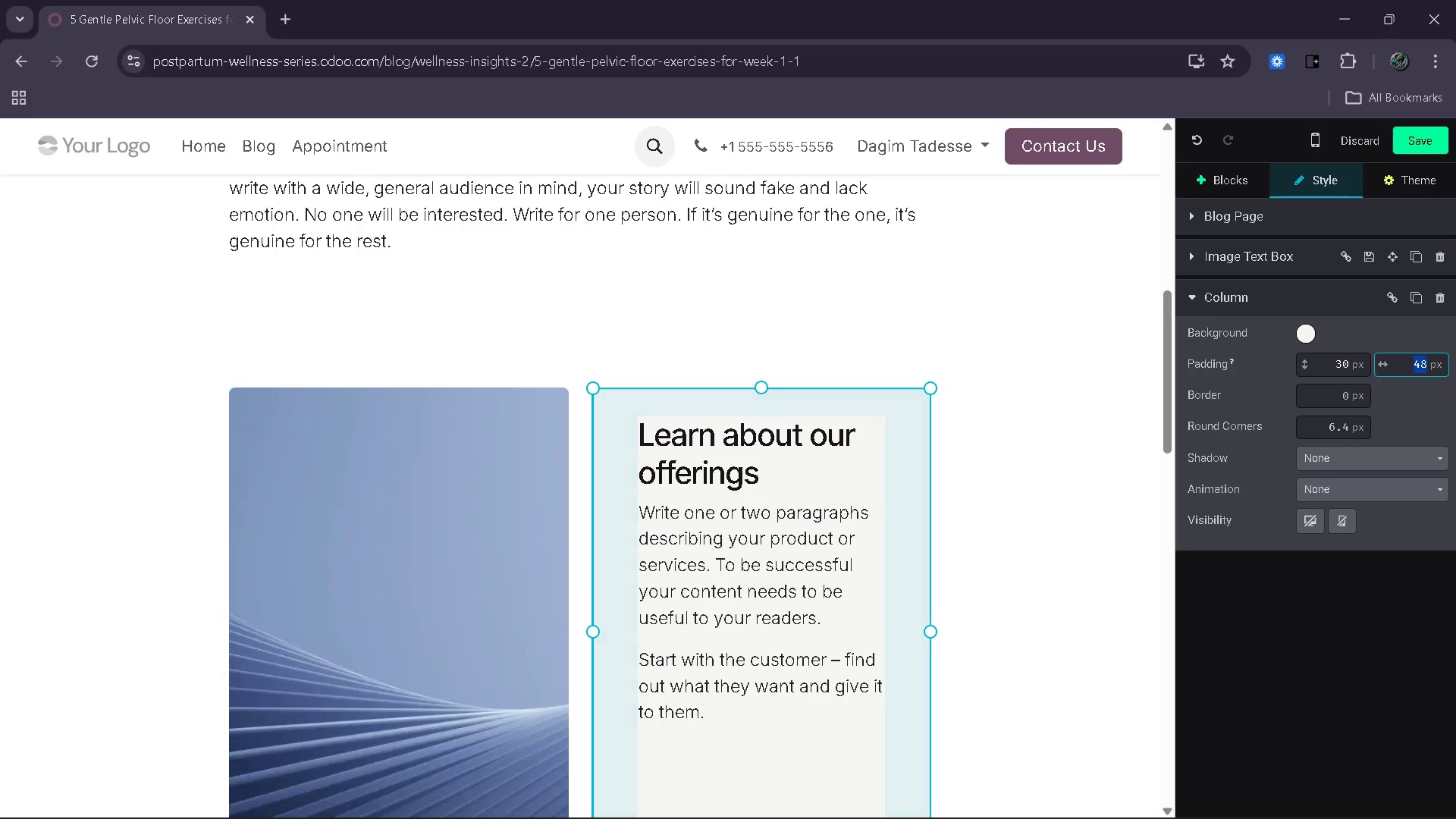 
type(30)
 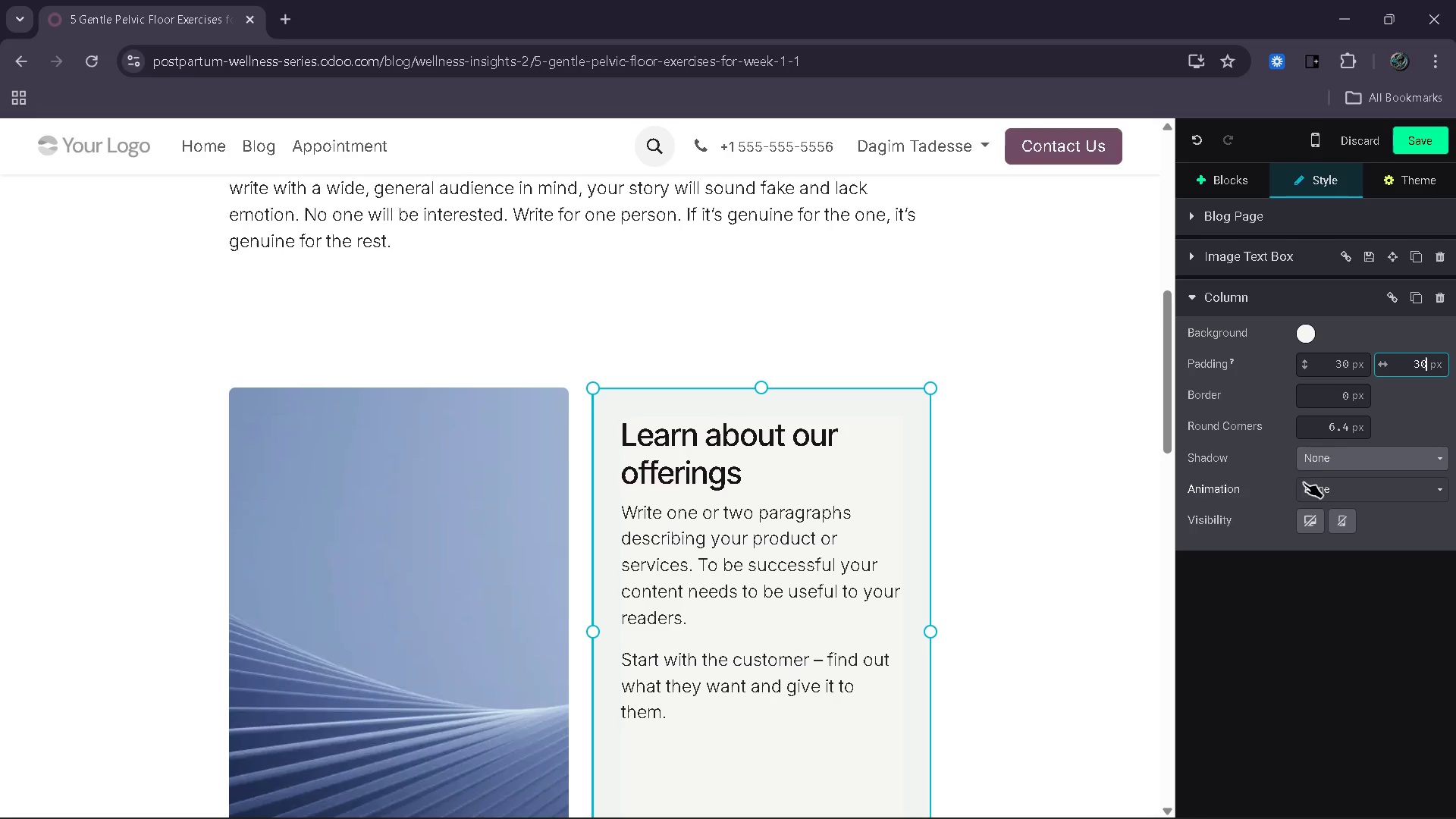 
left_click([1118, 502])
 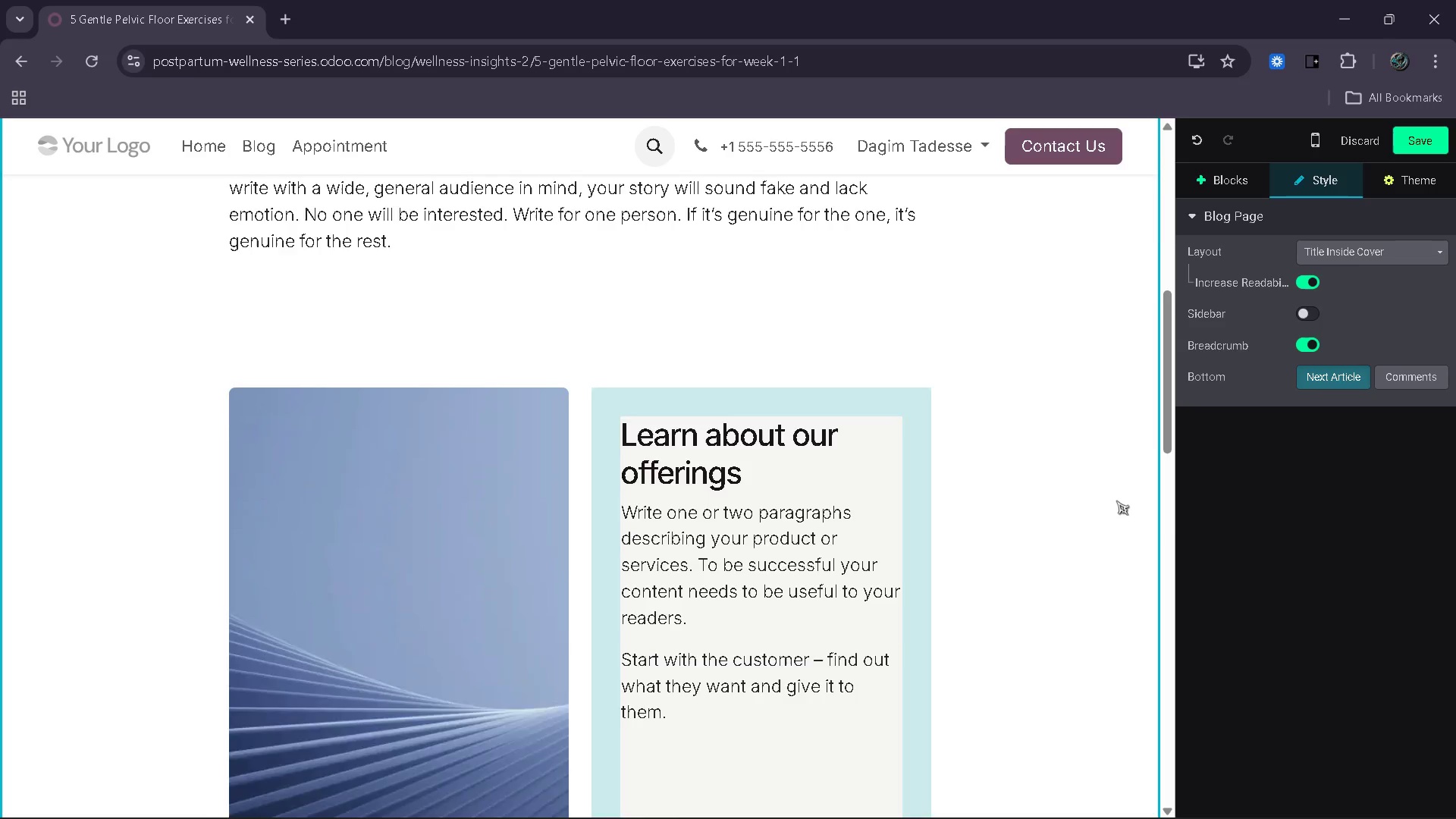 
scroll: coordinate [1116, 500], scroll_direction: up, amount: 3.0
 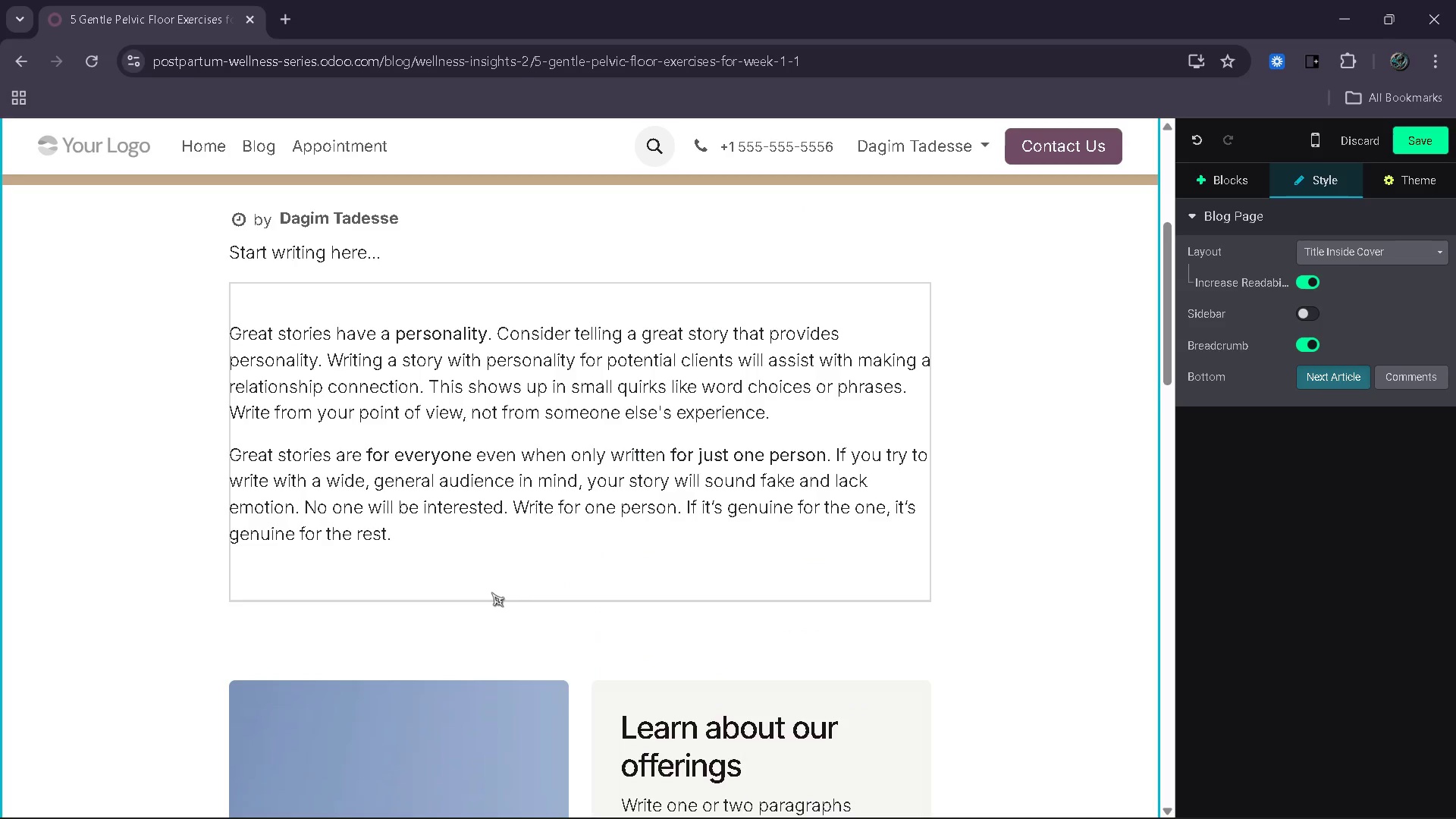 
left_click([511, 607])
 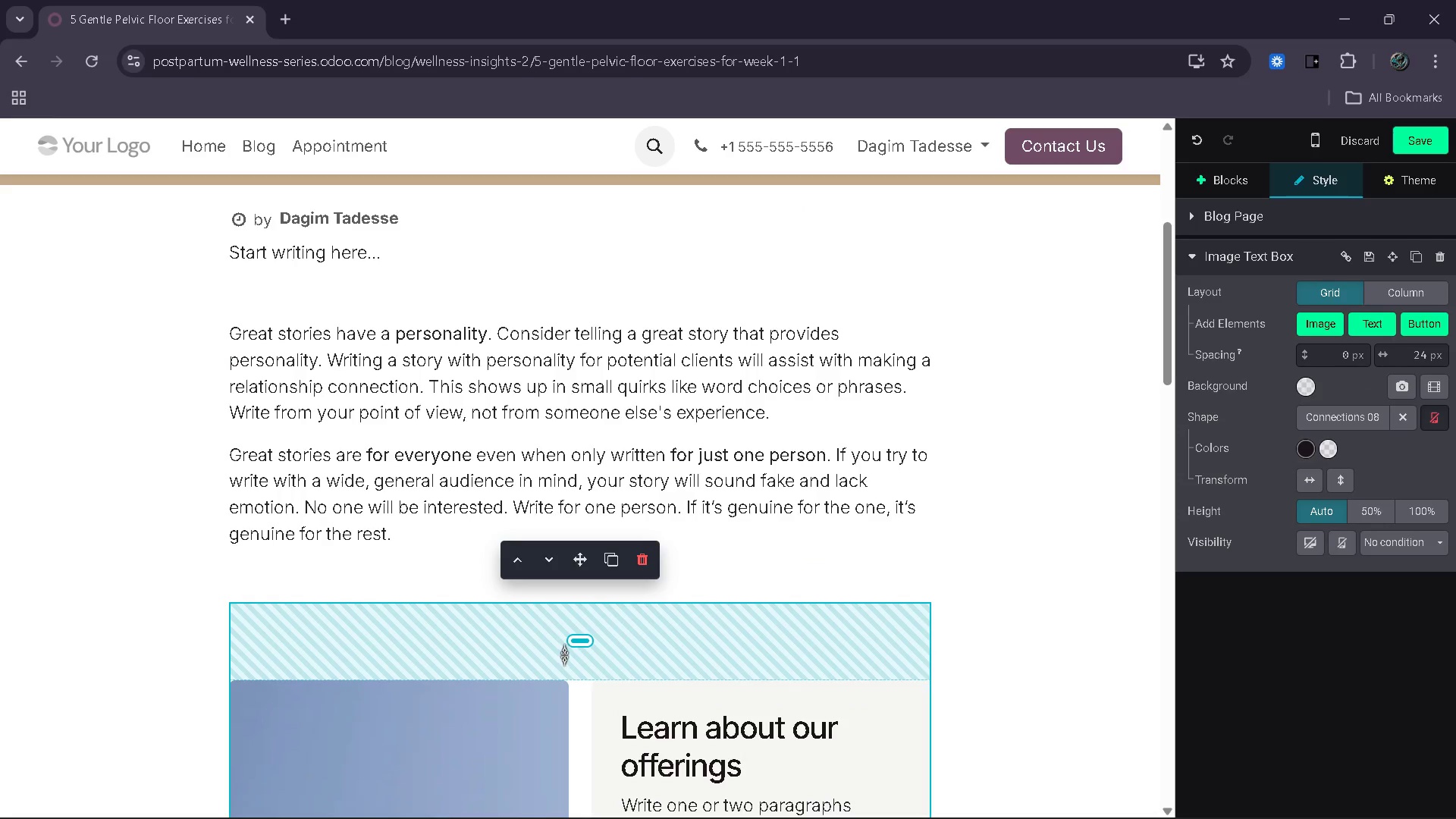 
left_click_drag(start_coordinate=[566, 652], to_coordinate=[557, 592])
 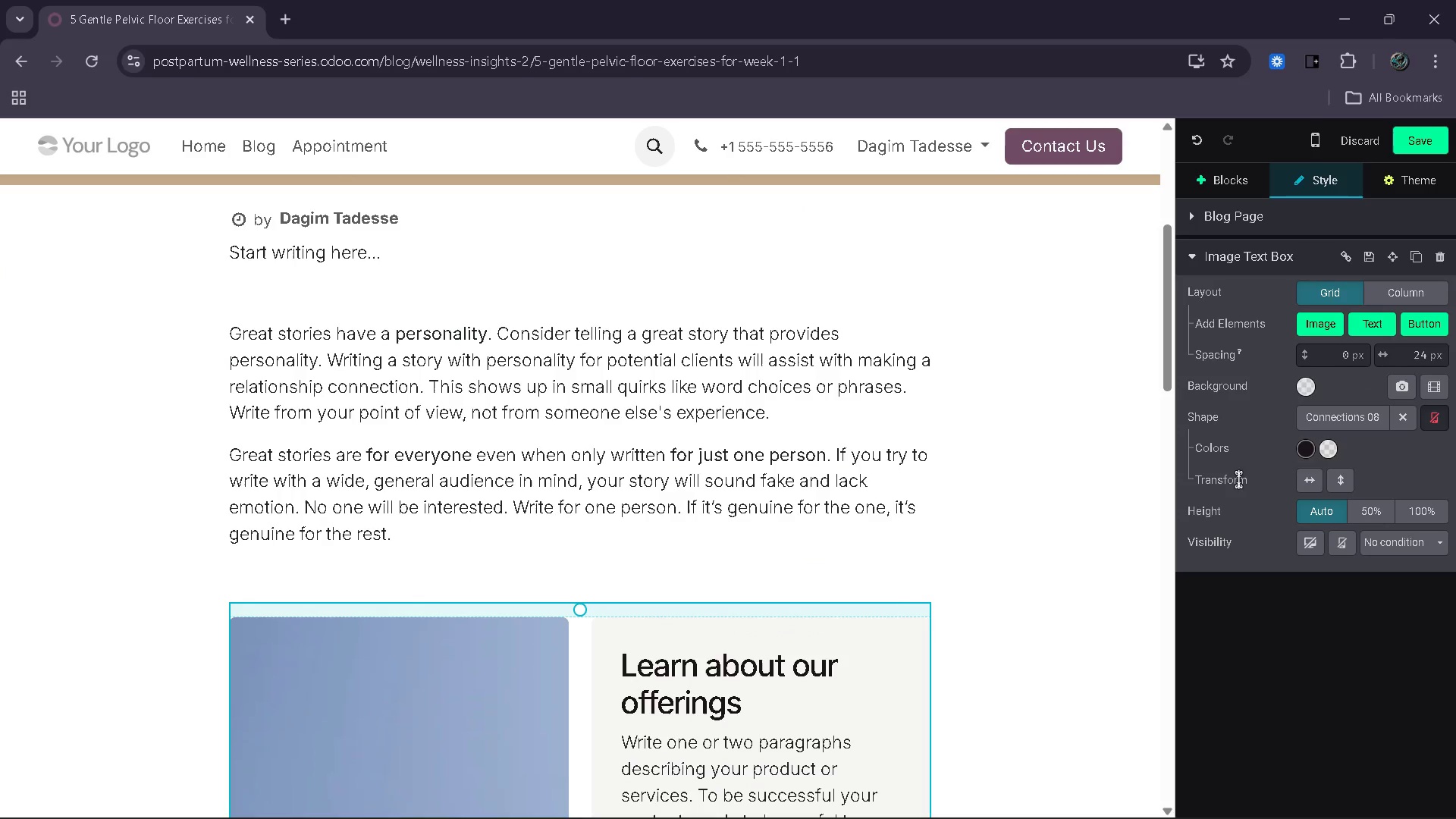 
scroll: coordinate [888, 612], scroll_direction: down, amount: 19.0
 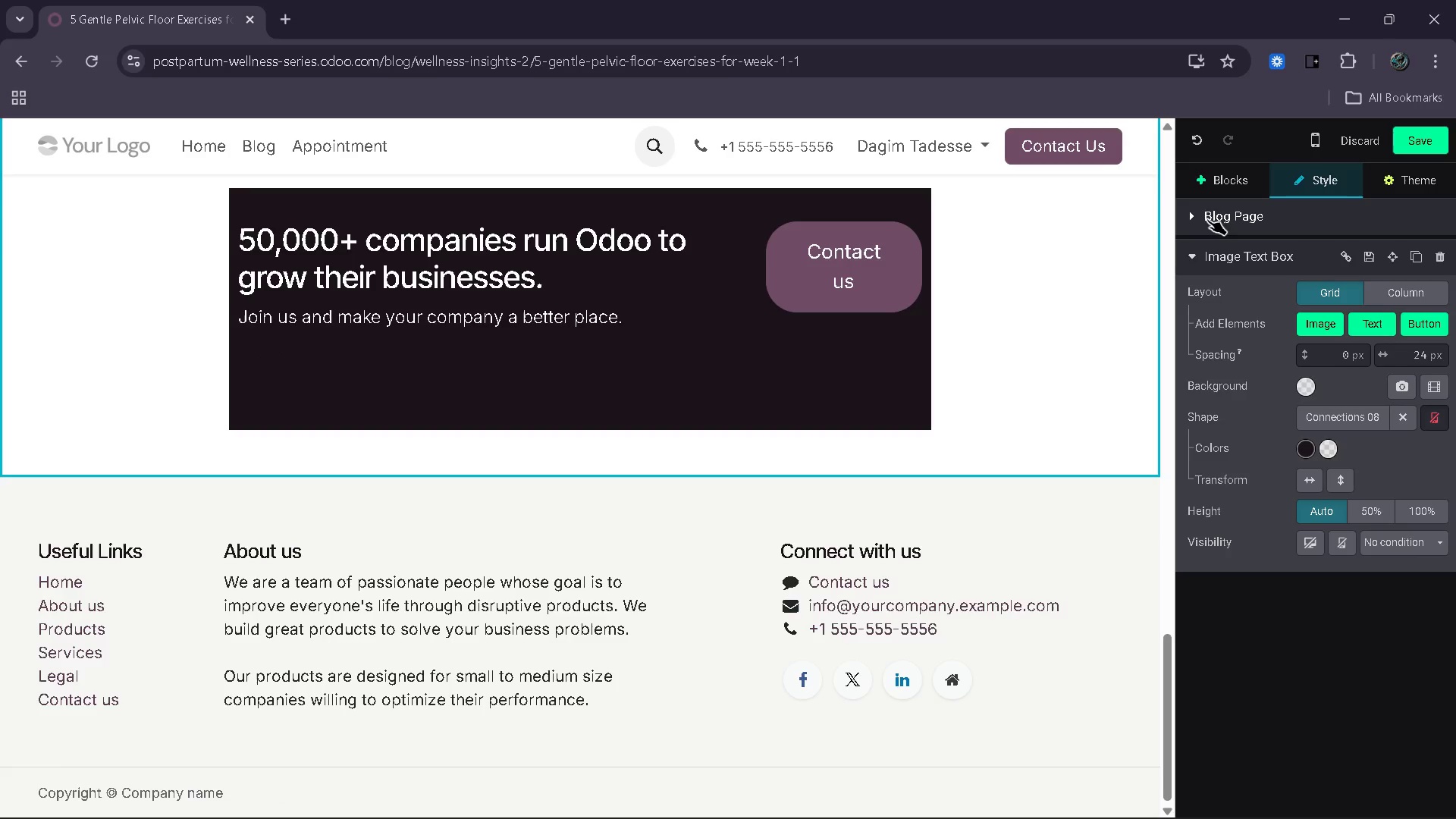 
left_click([1212, 188])
 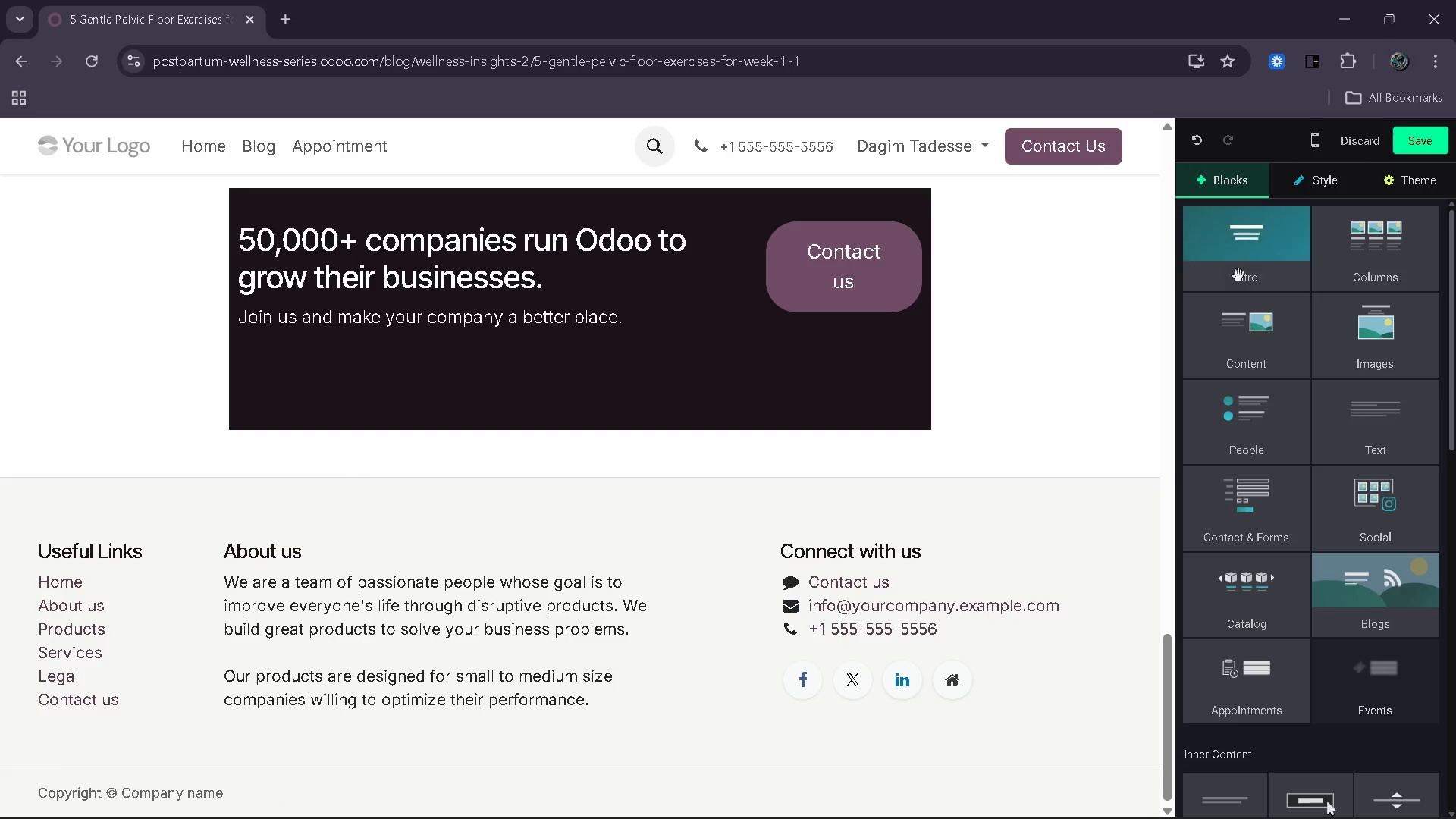 
mouse_move([1299, 384])
 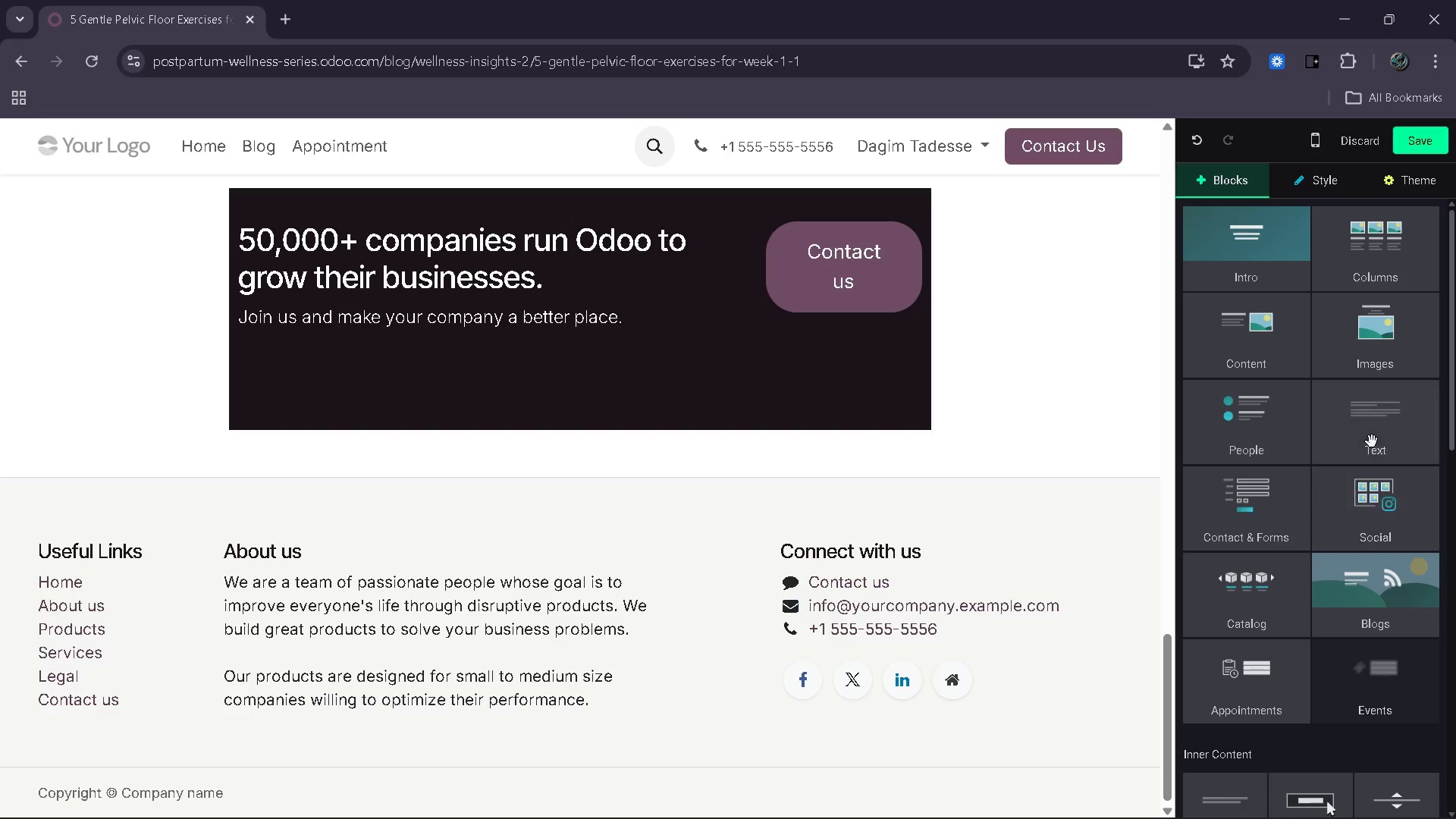 
left_click_drag(start_coordinate=[1372, 441], to_coordinate=[669, 447])
 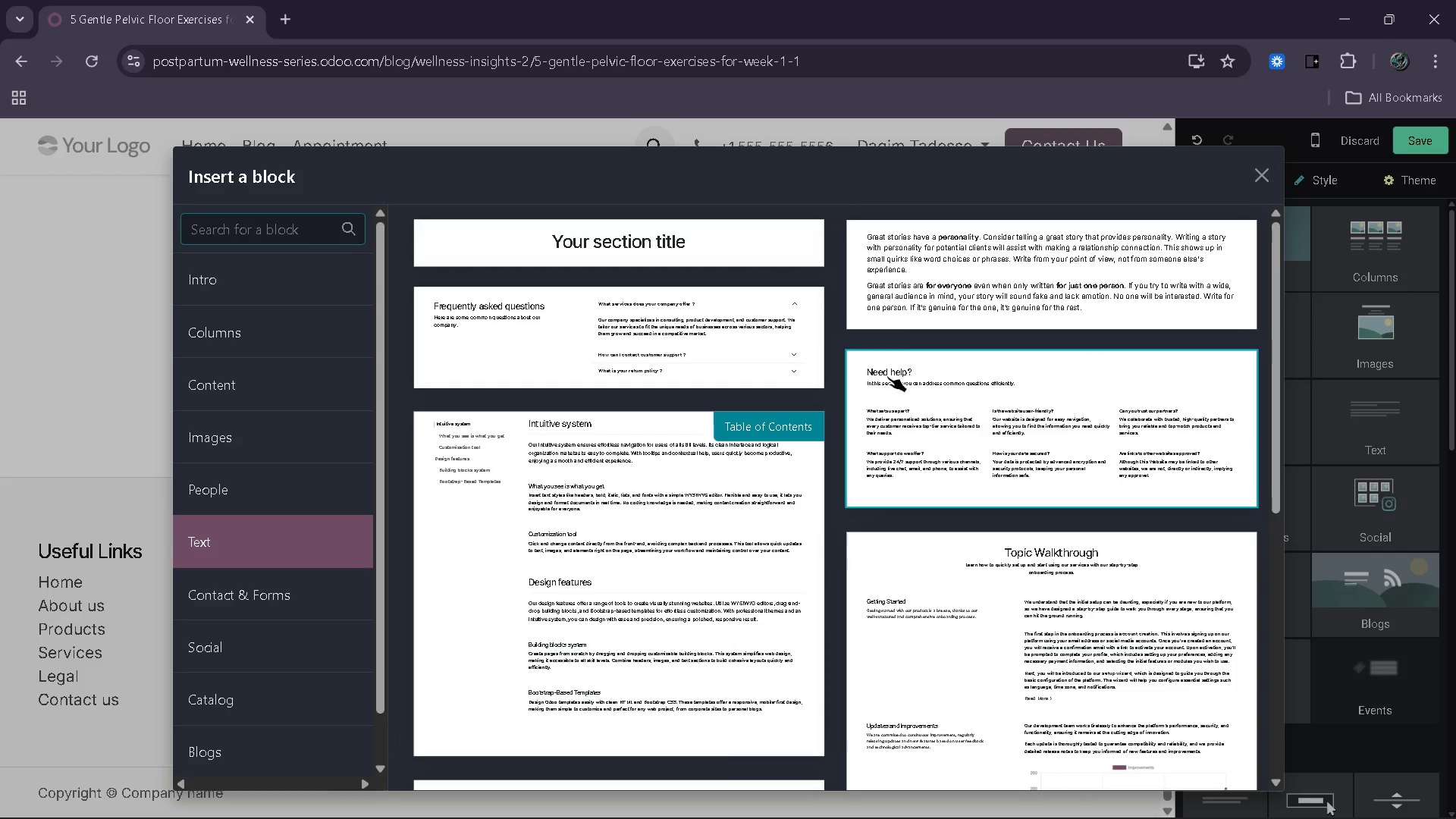 
left_click([921, 275])
 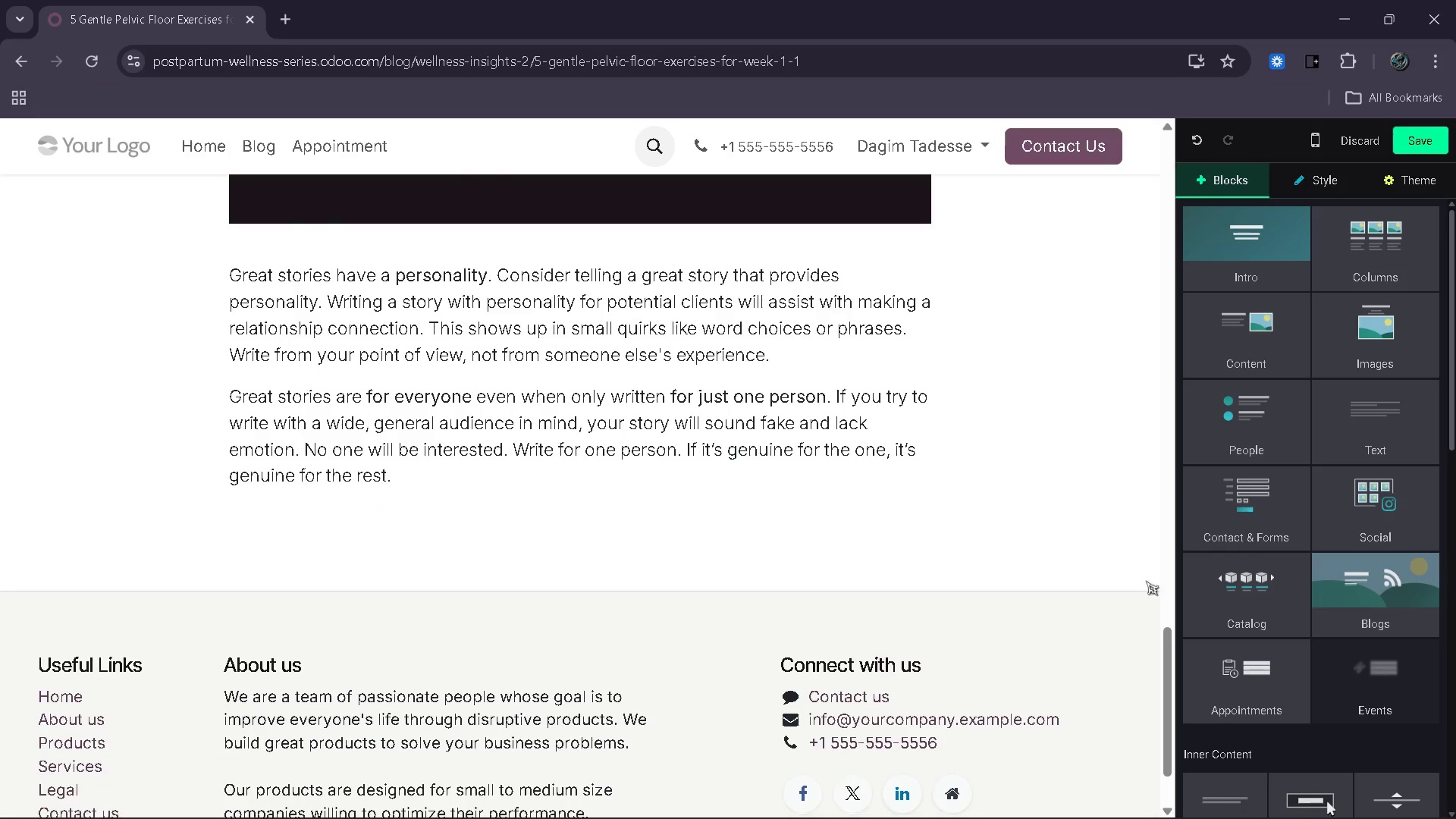 
scroll: coordinate [1209, 596], scroll_direction: down, amount: 11.0
 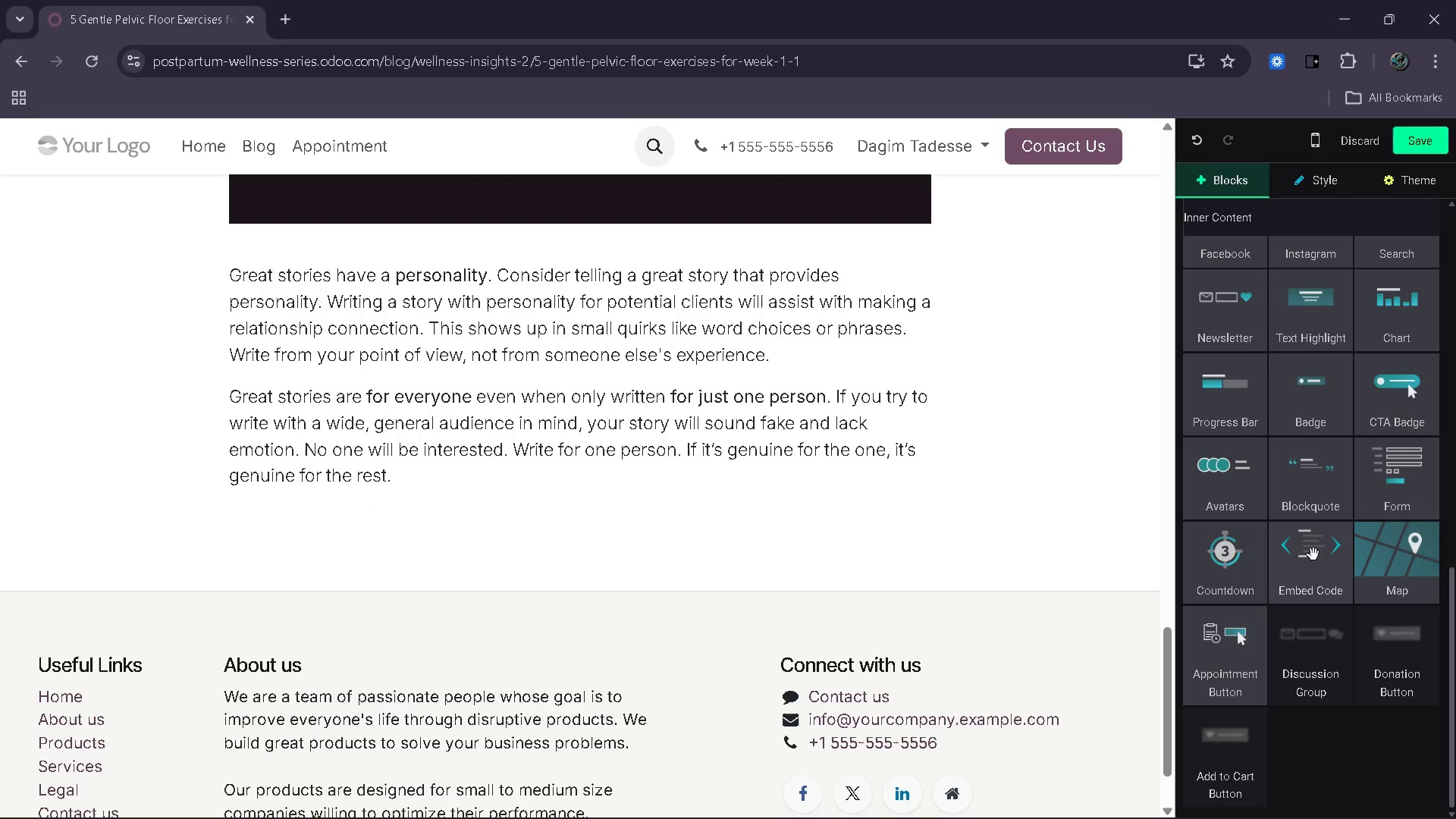 
left_click([1313, 554])
 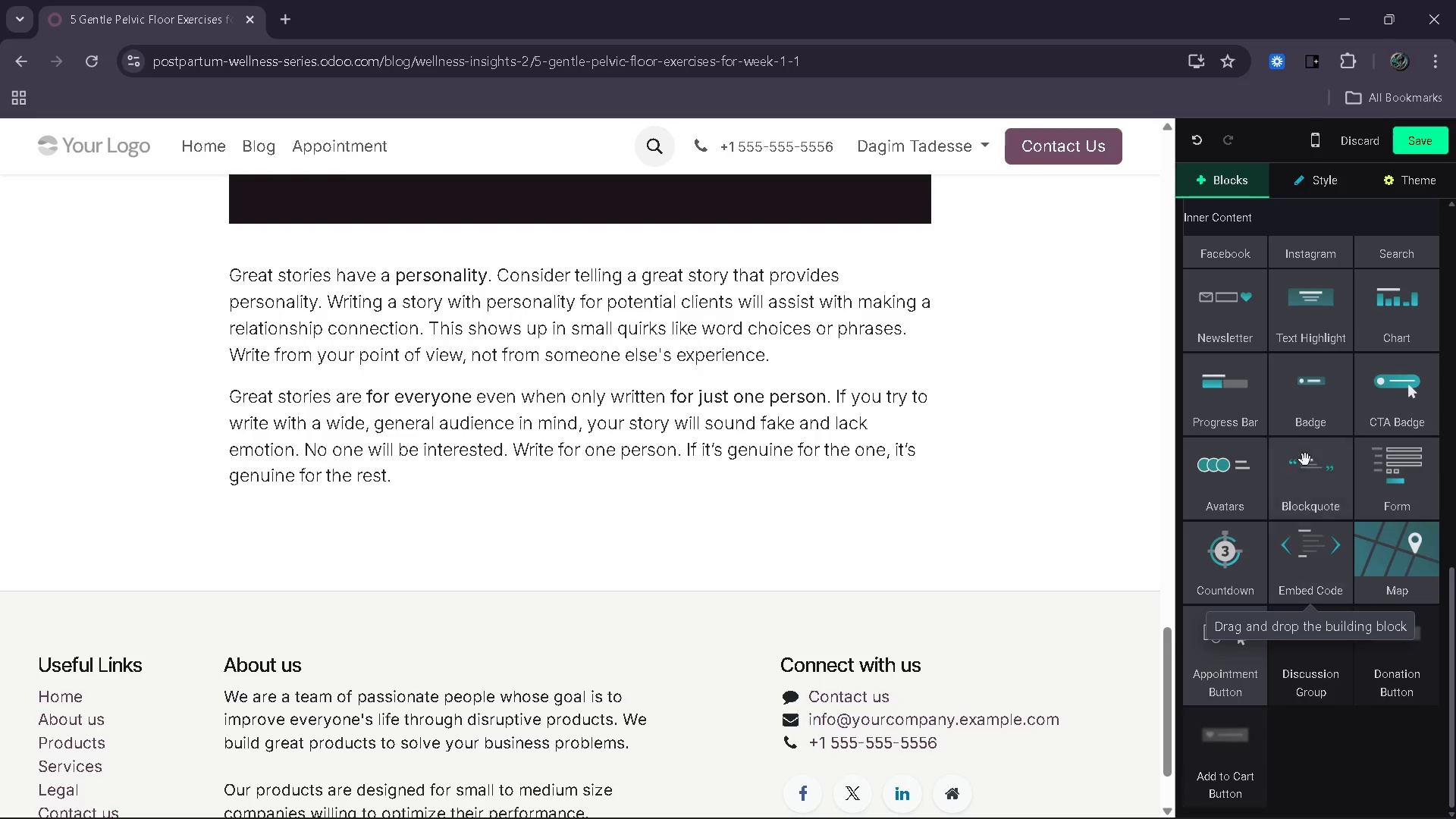 
left_click_drag(start_coordinate=[1305, 459], to_coordinate=[349, 325])
 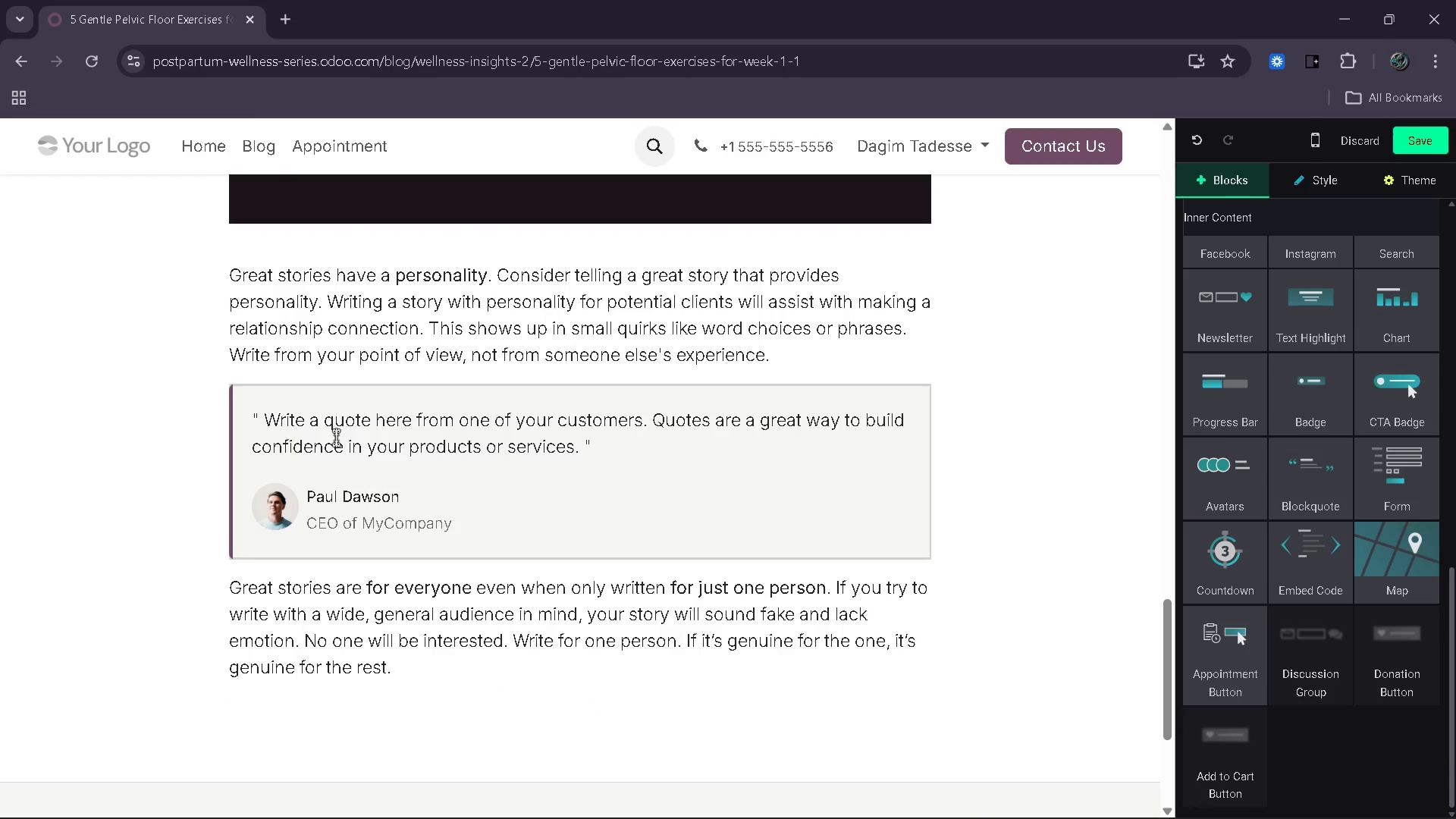 
key(Control+ControlLeft)
 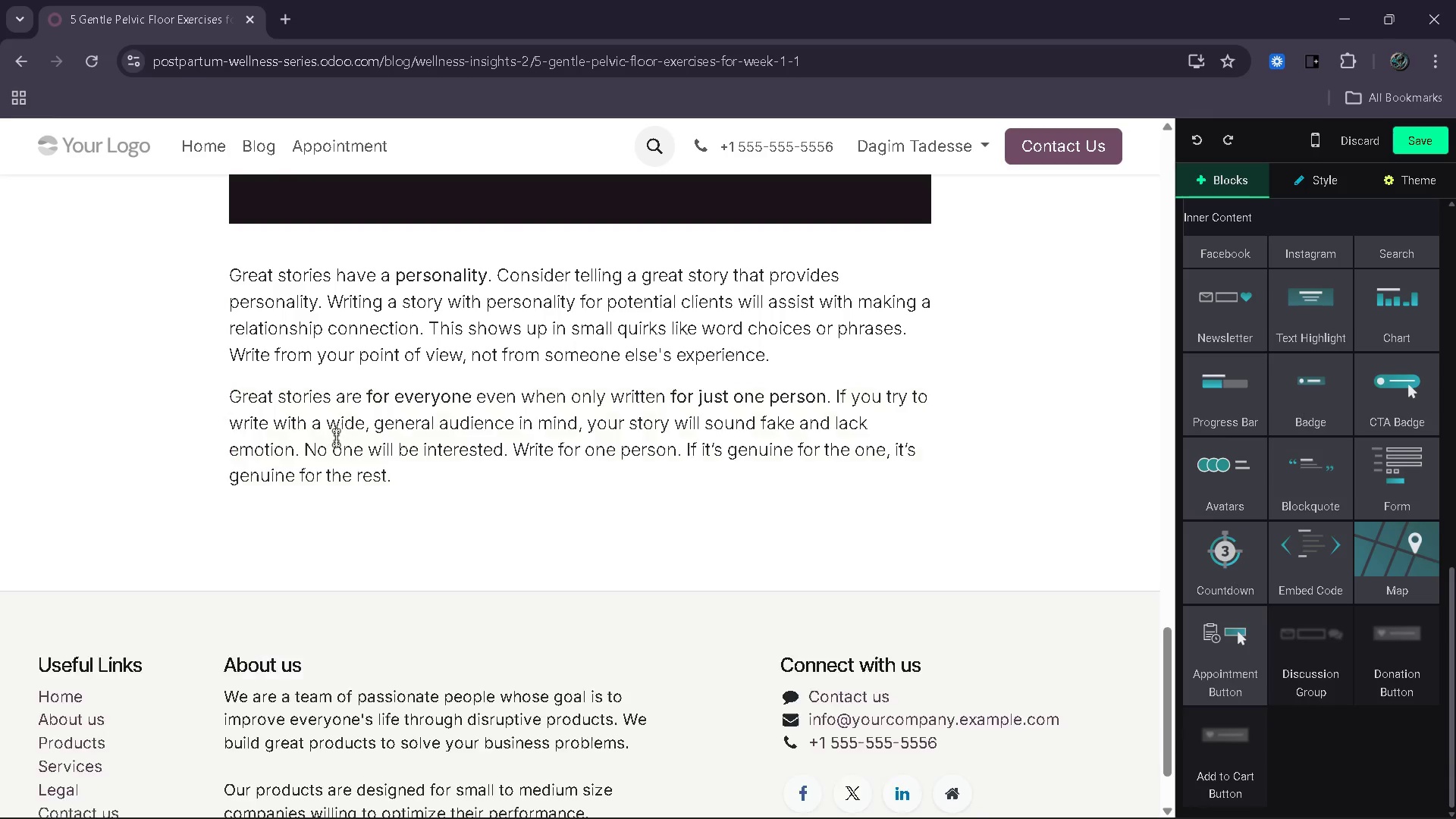 
key(Control+Z)
 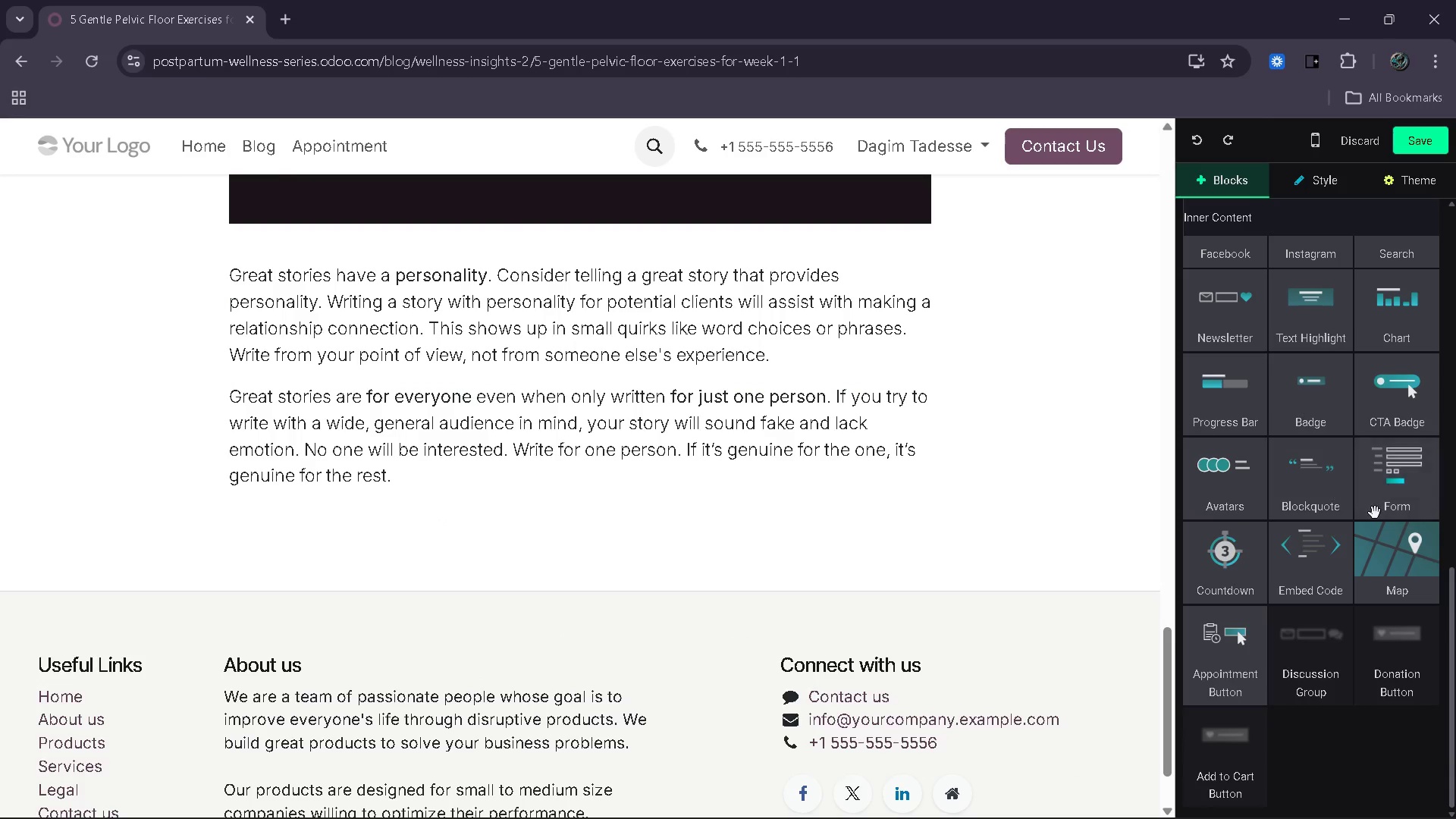 
left_click_drag(start_coordinate=[1336, 497], to_coordinate=[539, 292])
 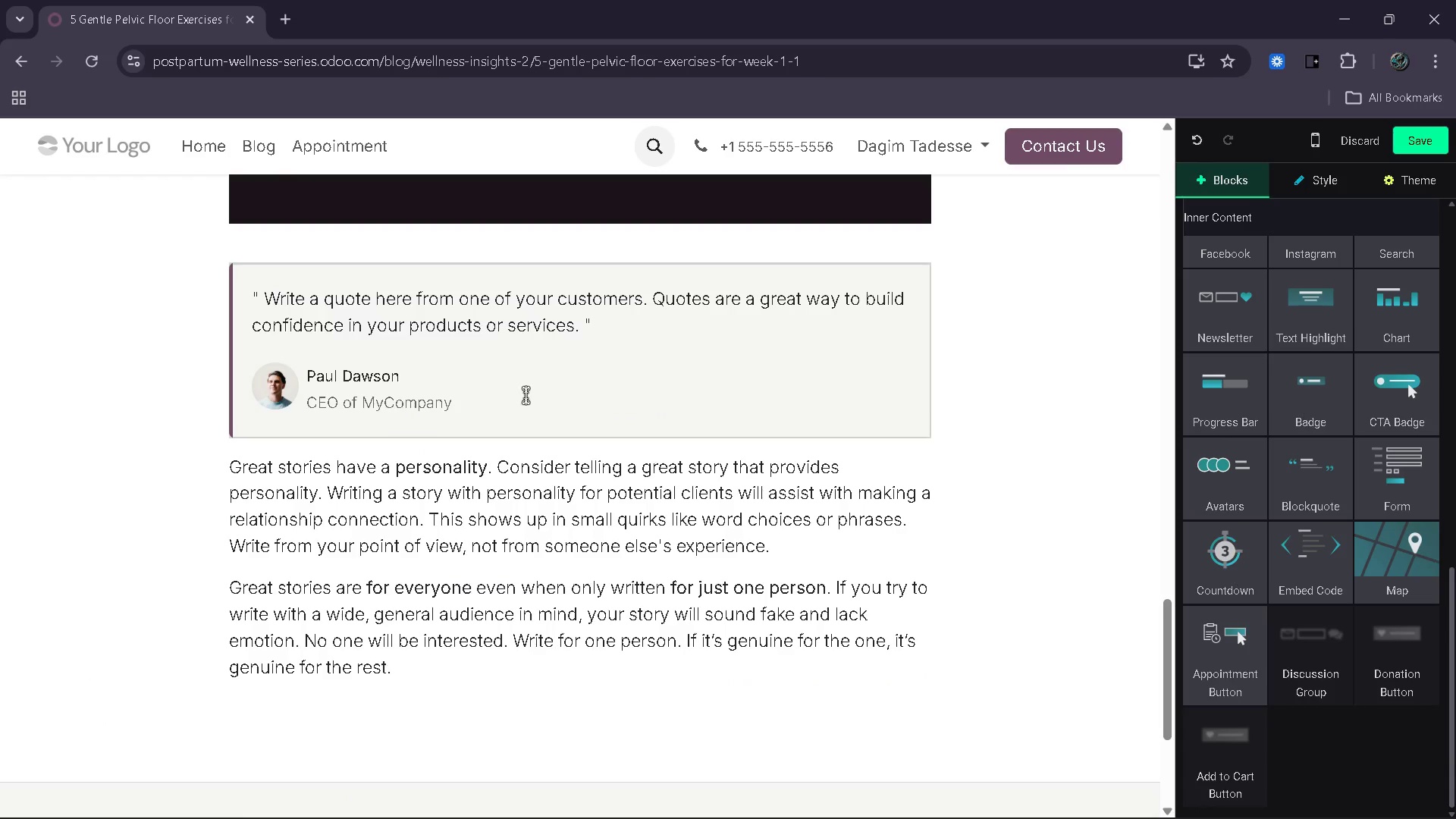 
left_click_drag(start_coordinate=[476, 400], to_coordinate=[328, 382])
 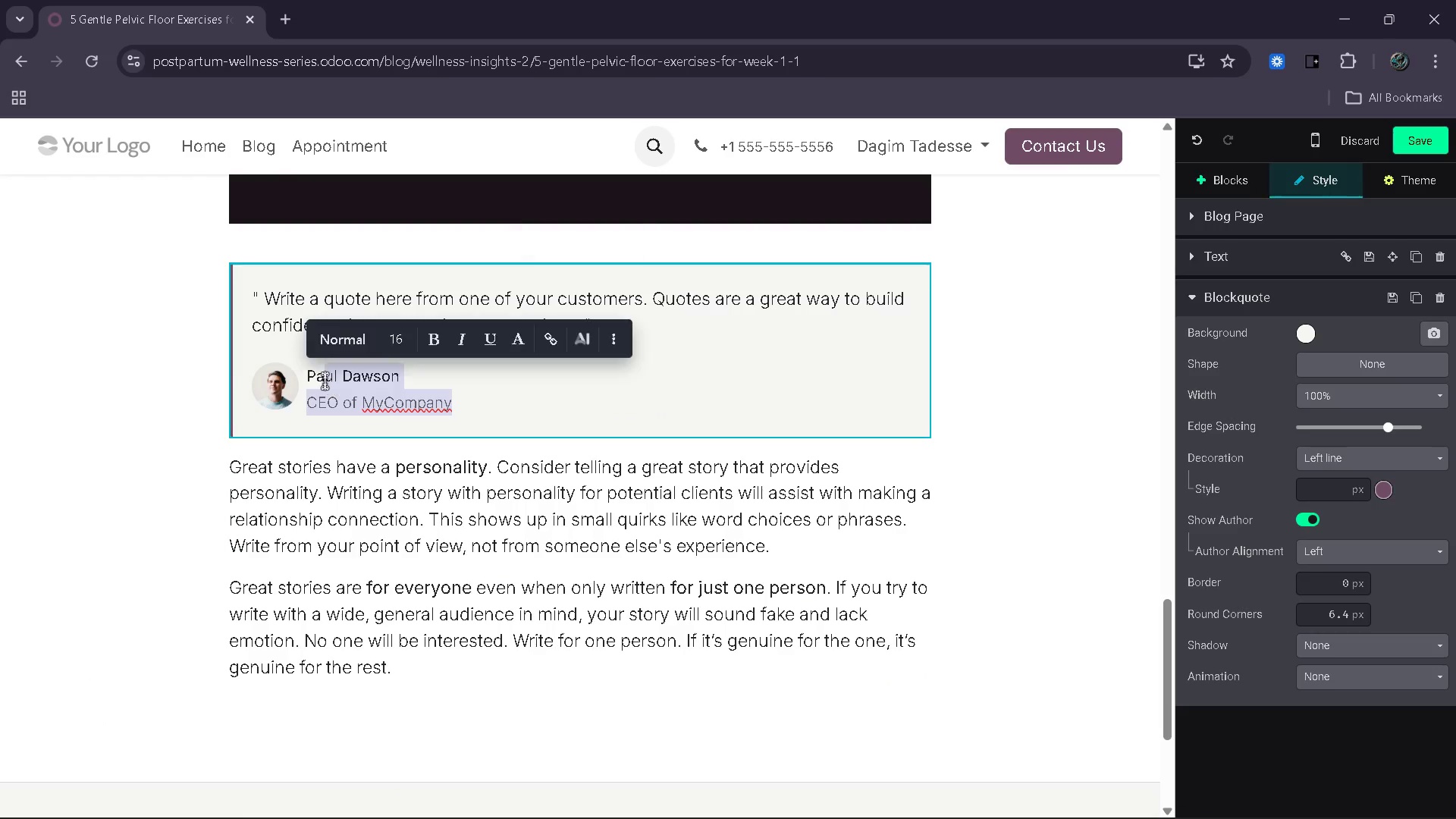 
key(Backspace)
 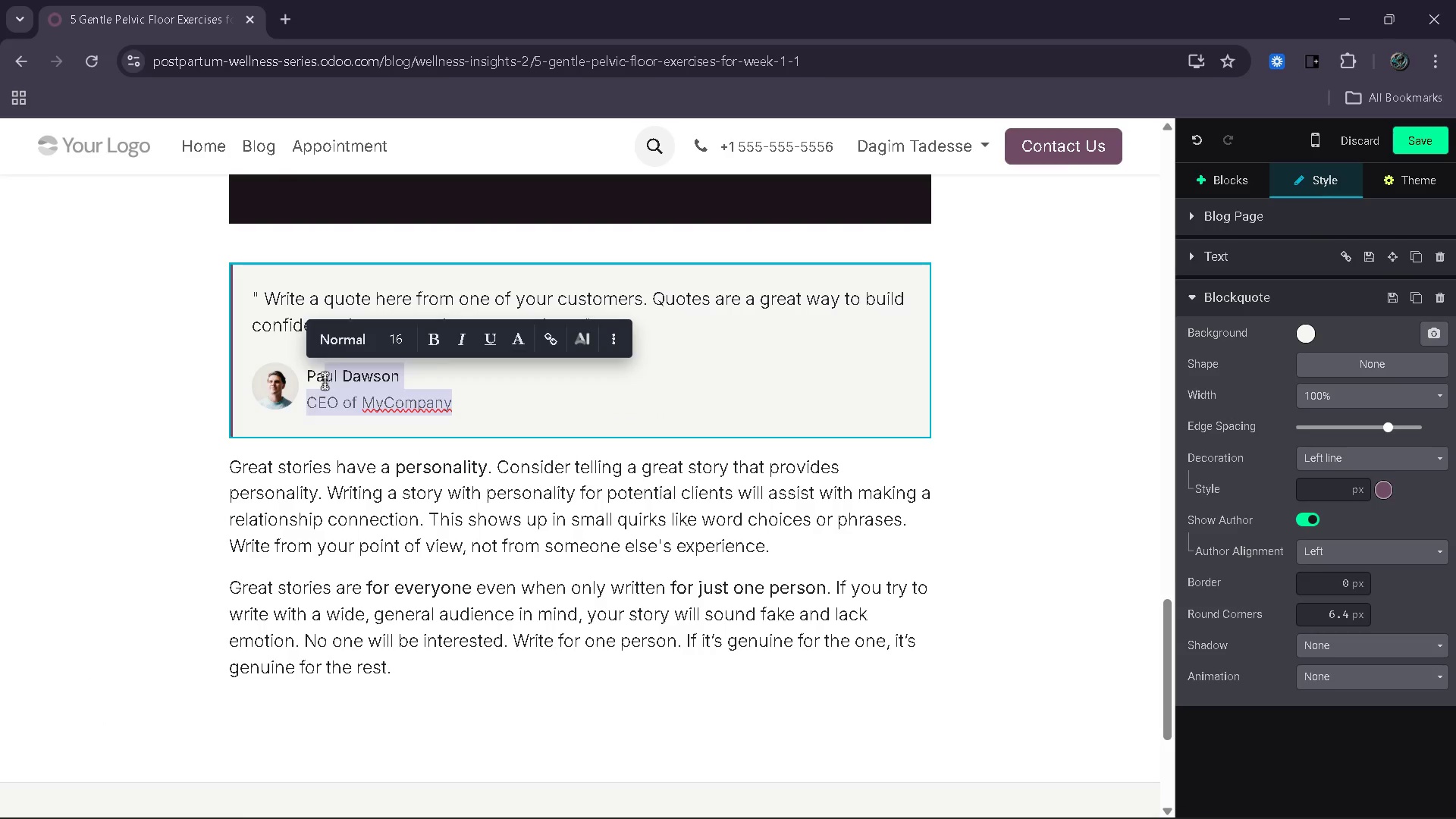 
key(Backspace)
 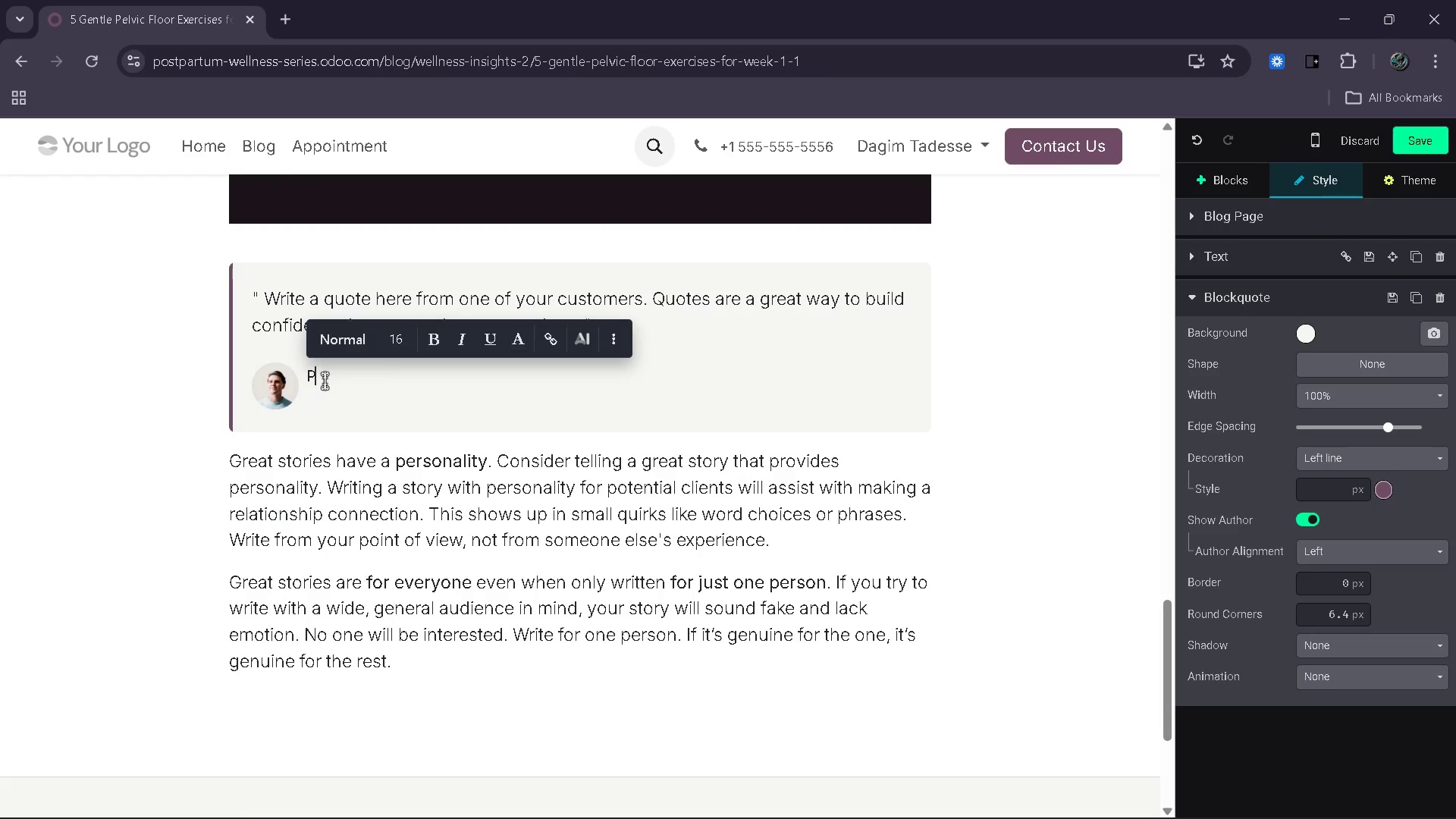 
key(Backspace)
 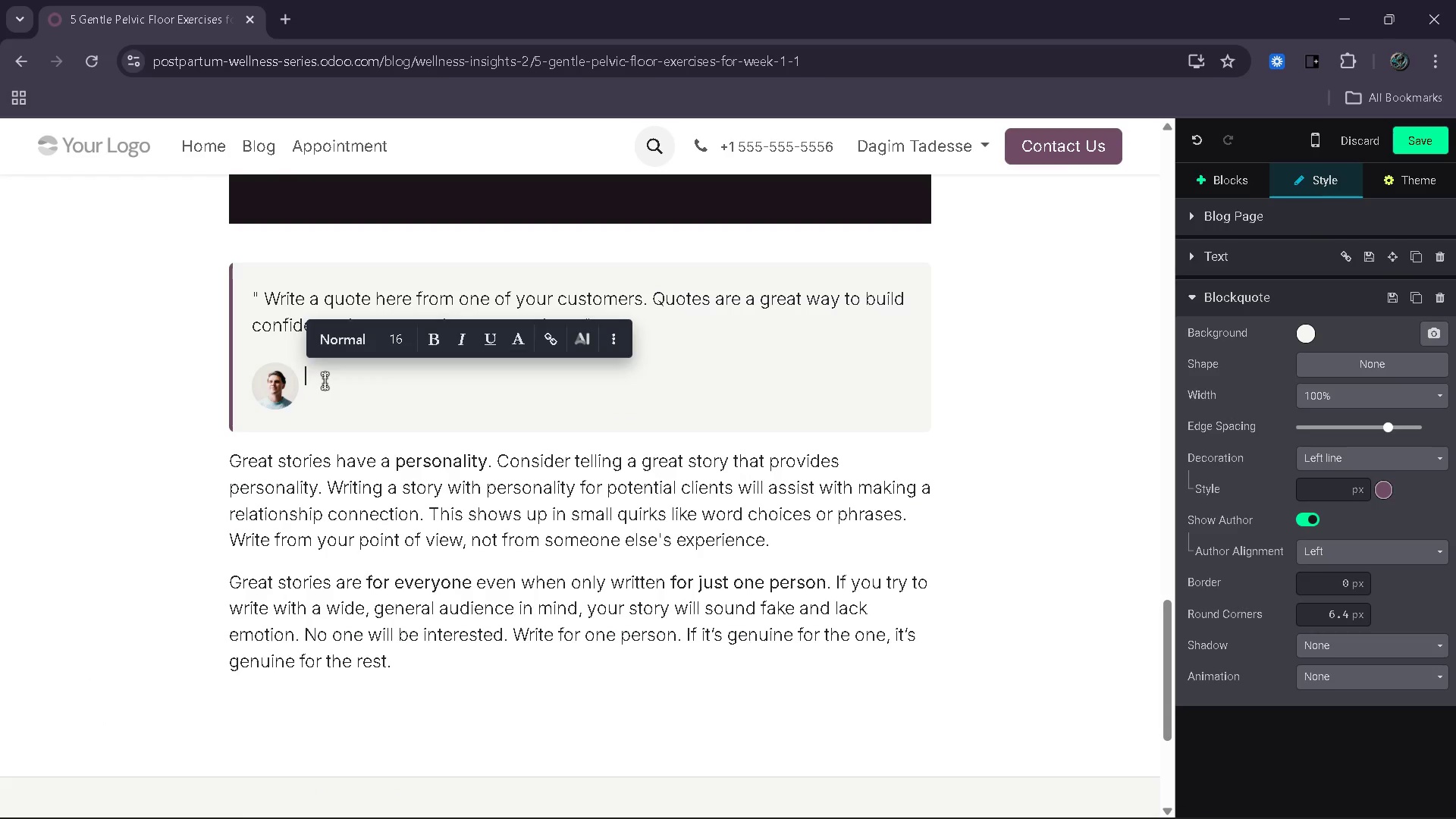 
key(Backspace)
 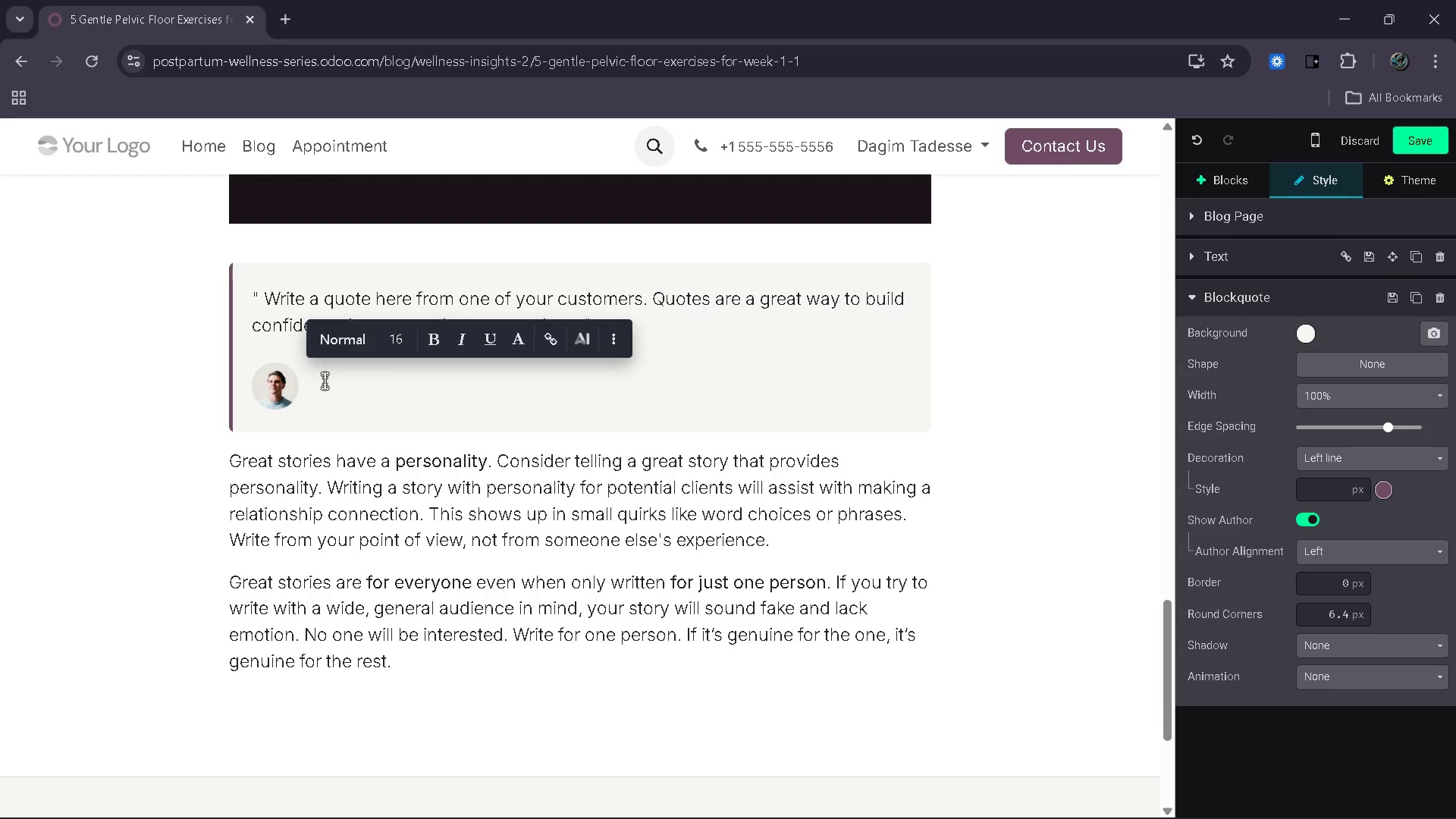 
key(Backspace)
 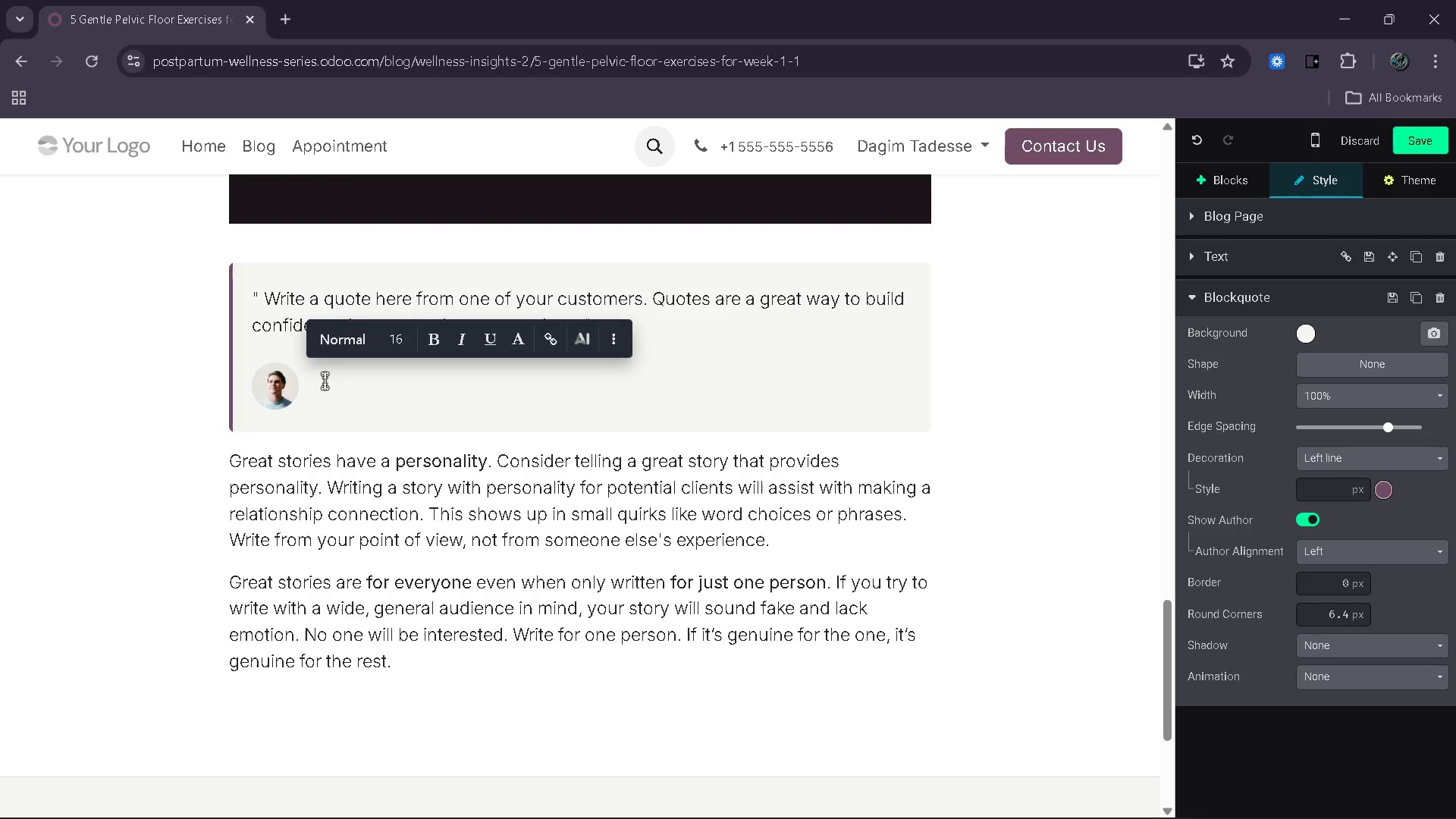 
key(Backspace)
 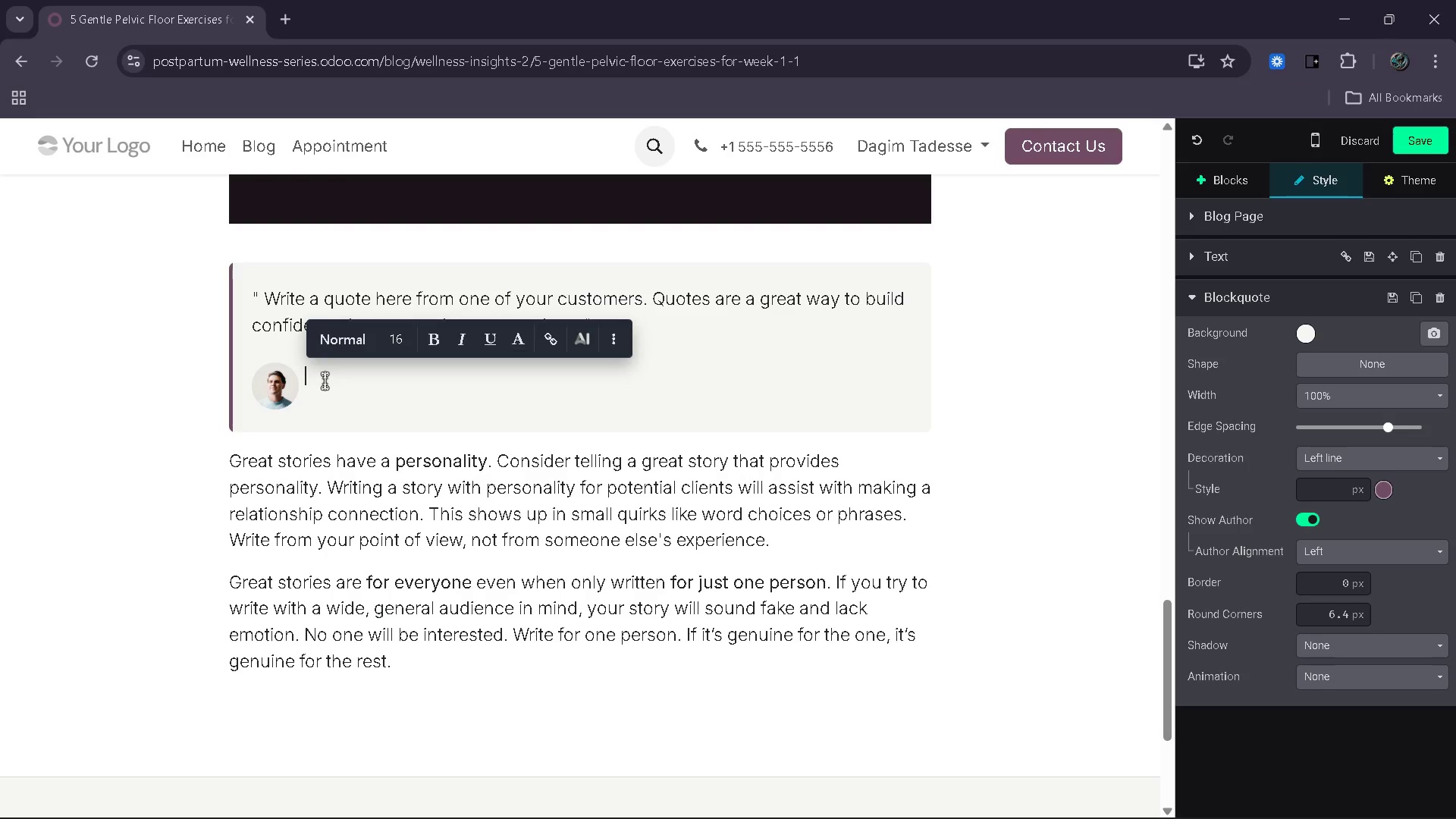 
key(ArrowLeft)
 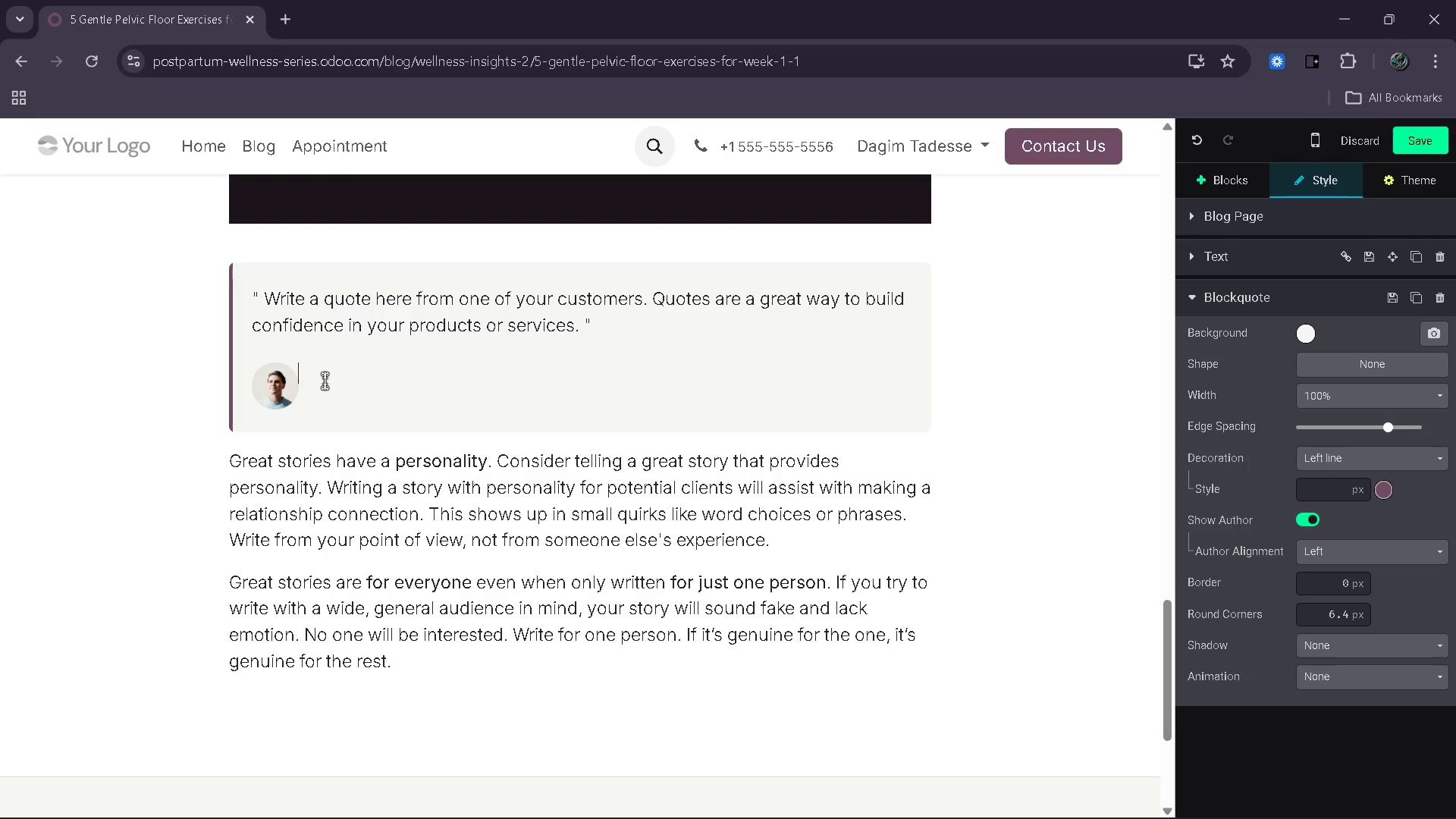 
key(Backspace)
 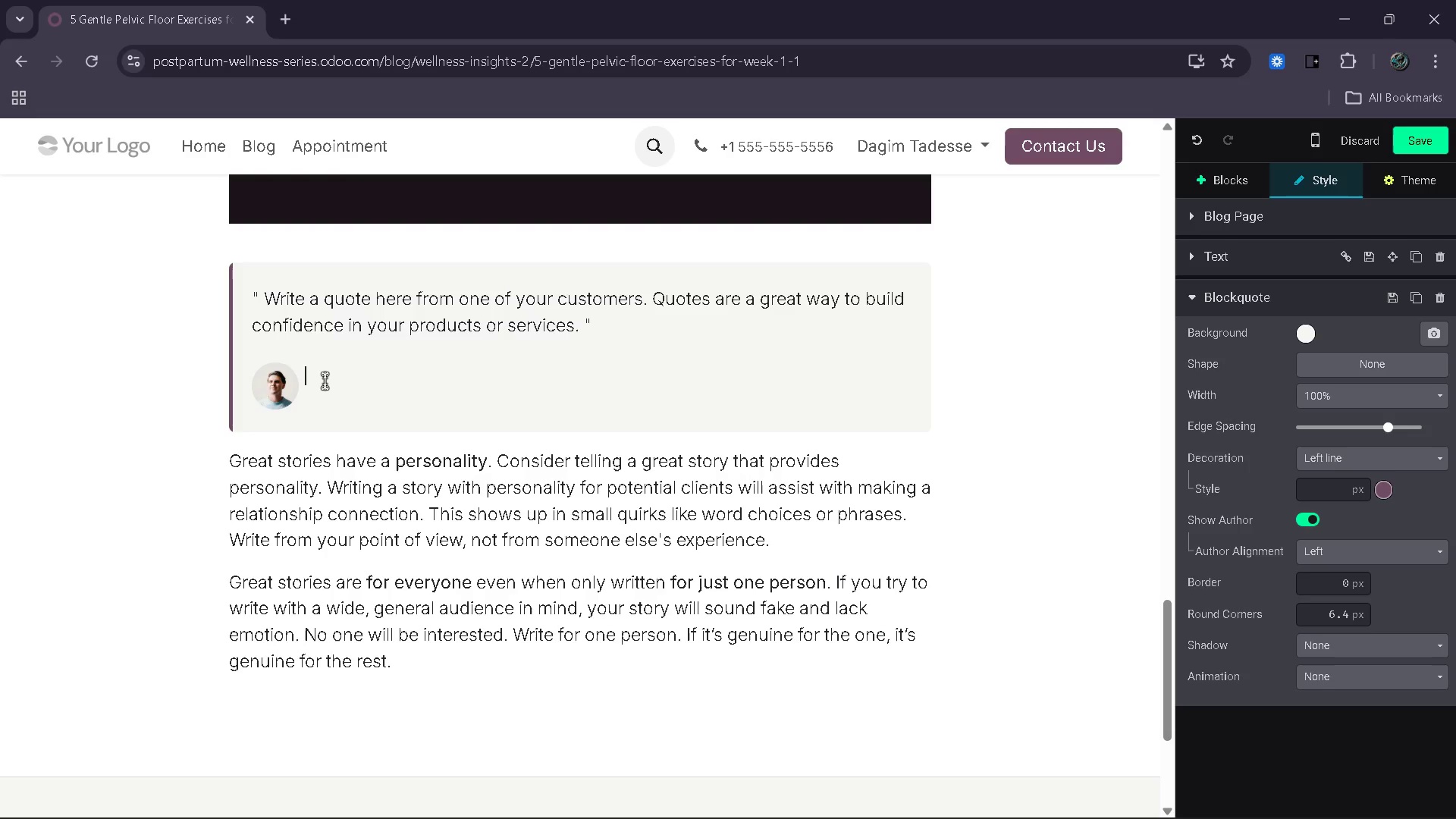 
key(Backspace)
 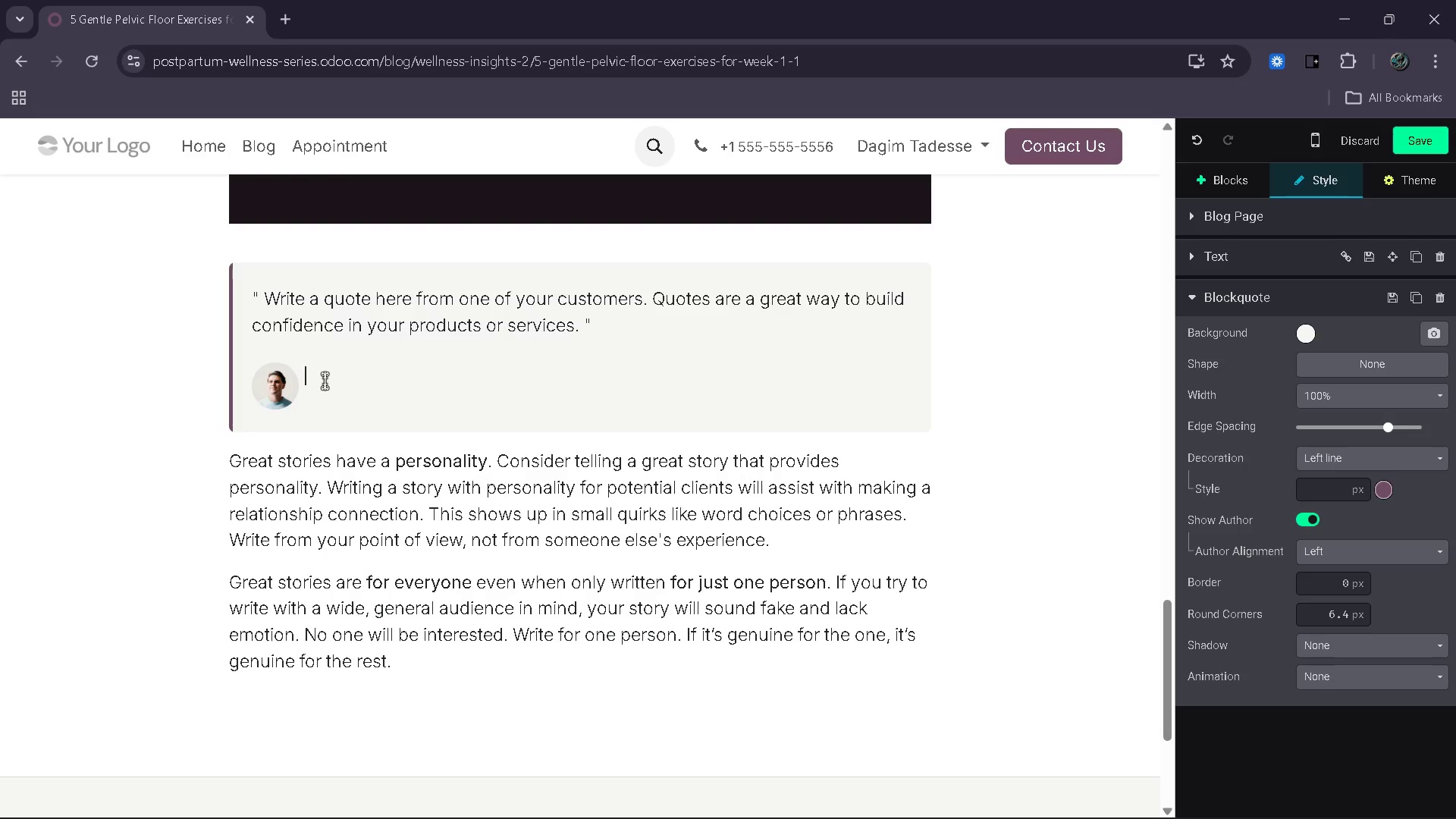 
key(Backspace)
 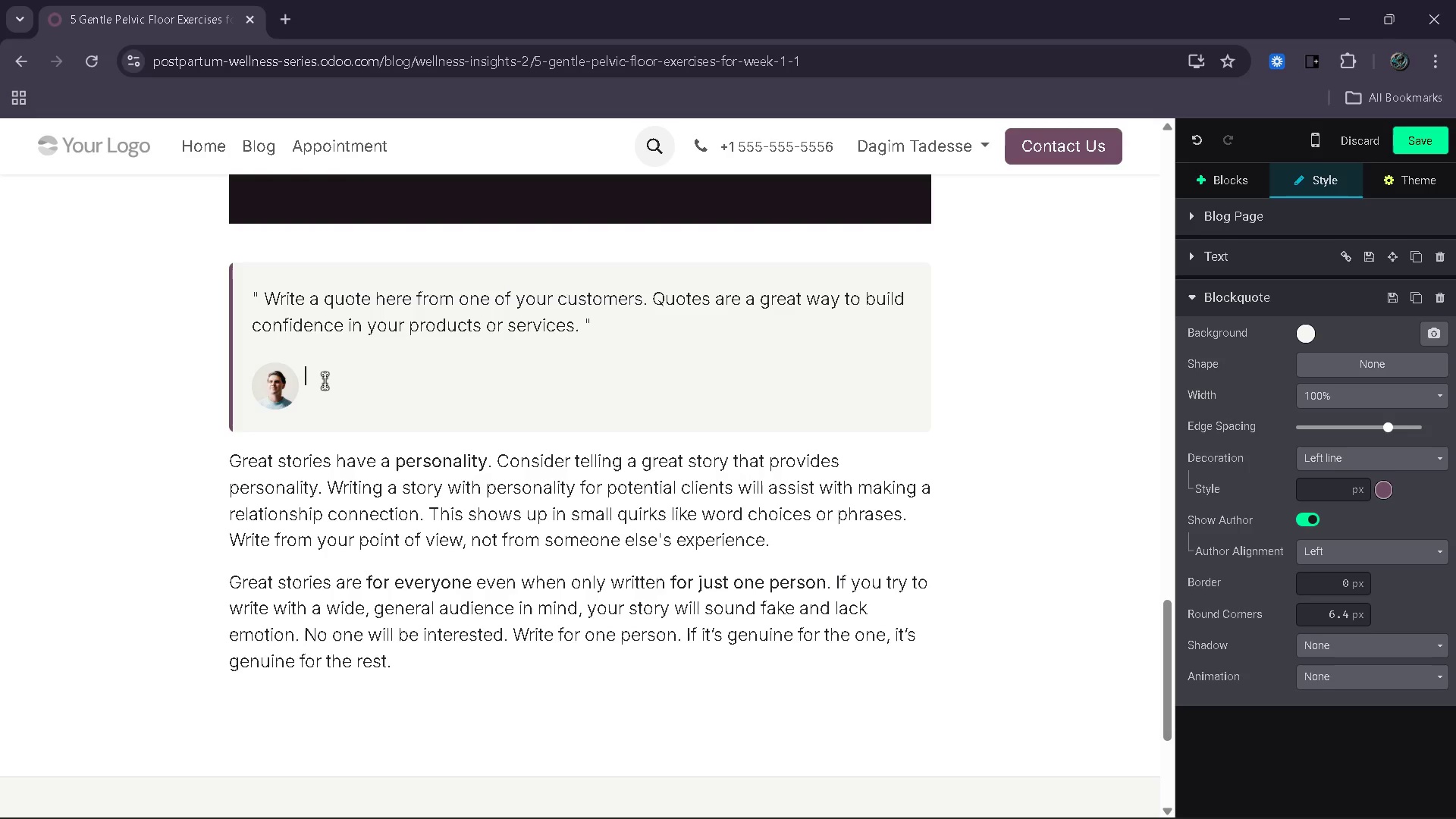 
key(Backspace)
 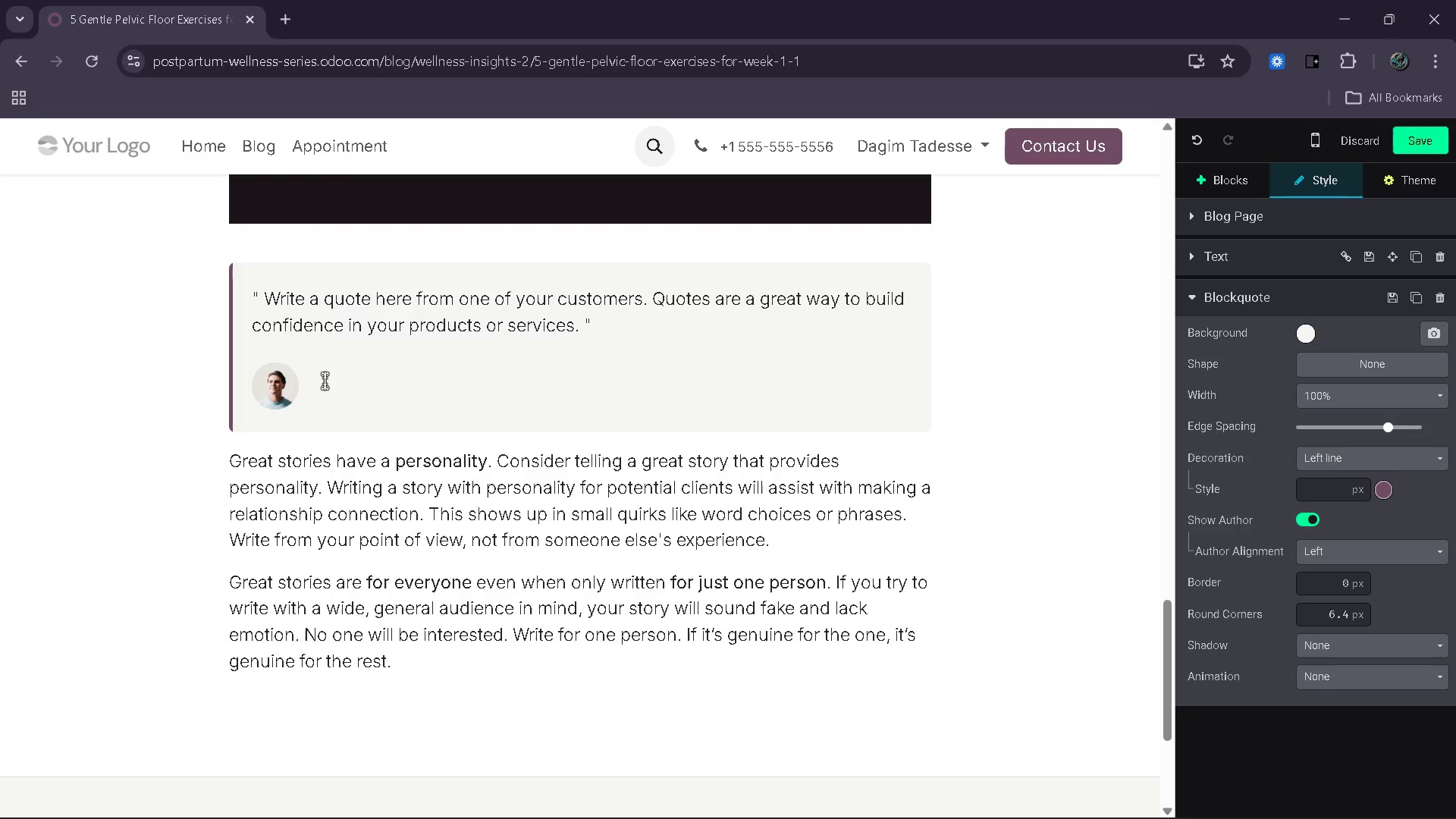 
key(End)
 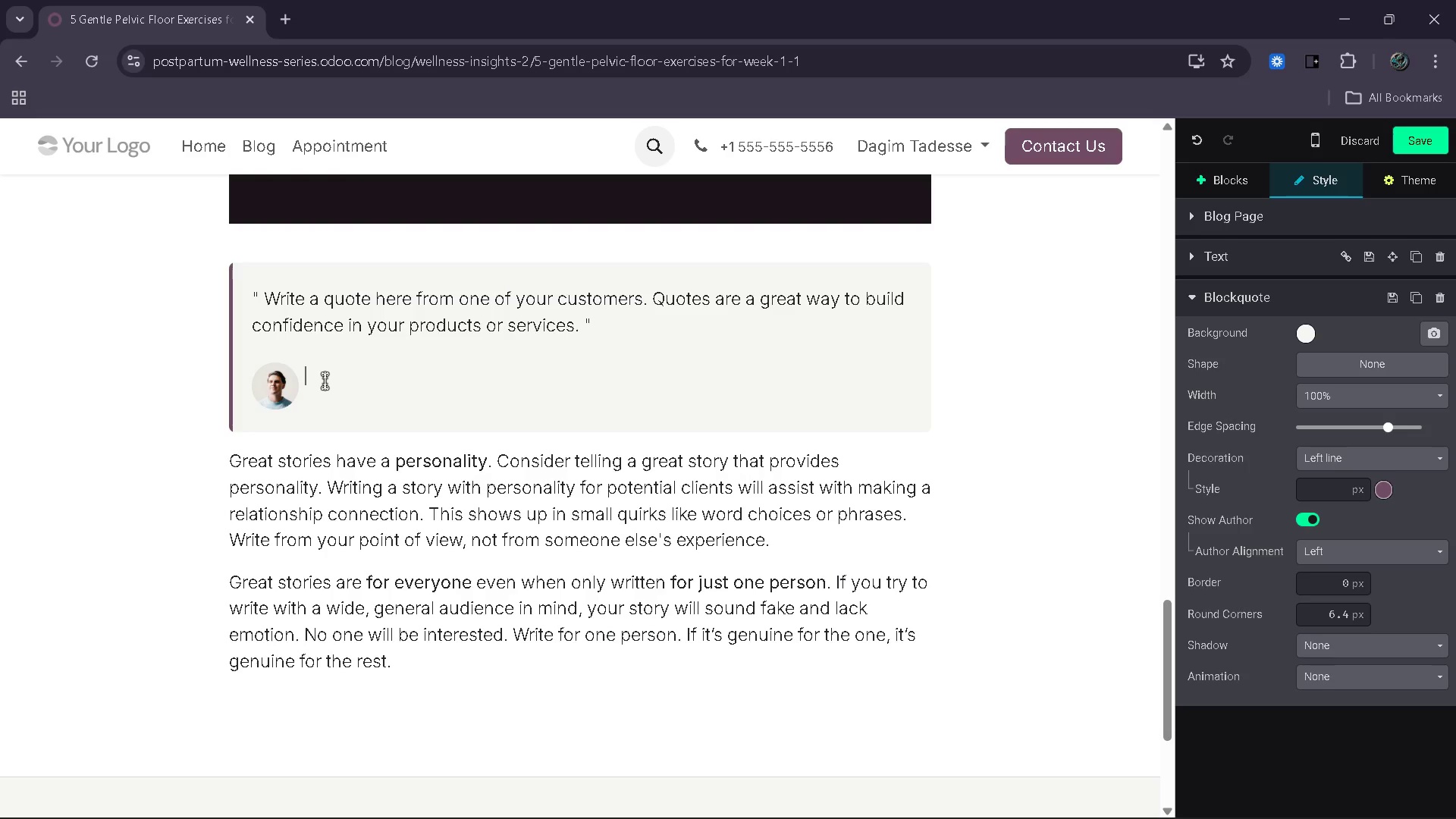 
key(Delete)
 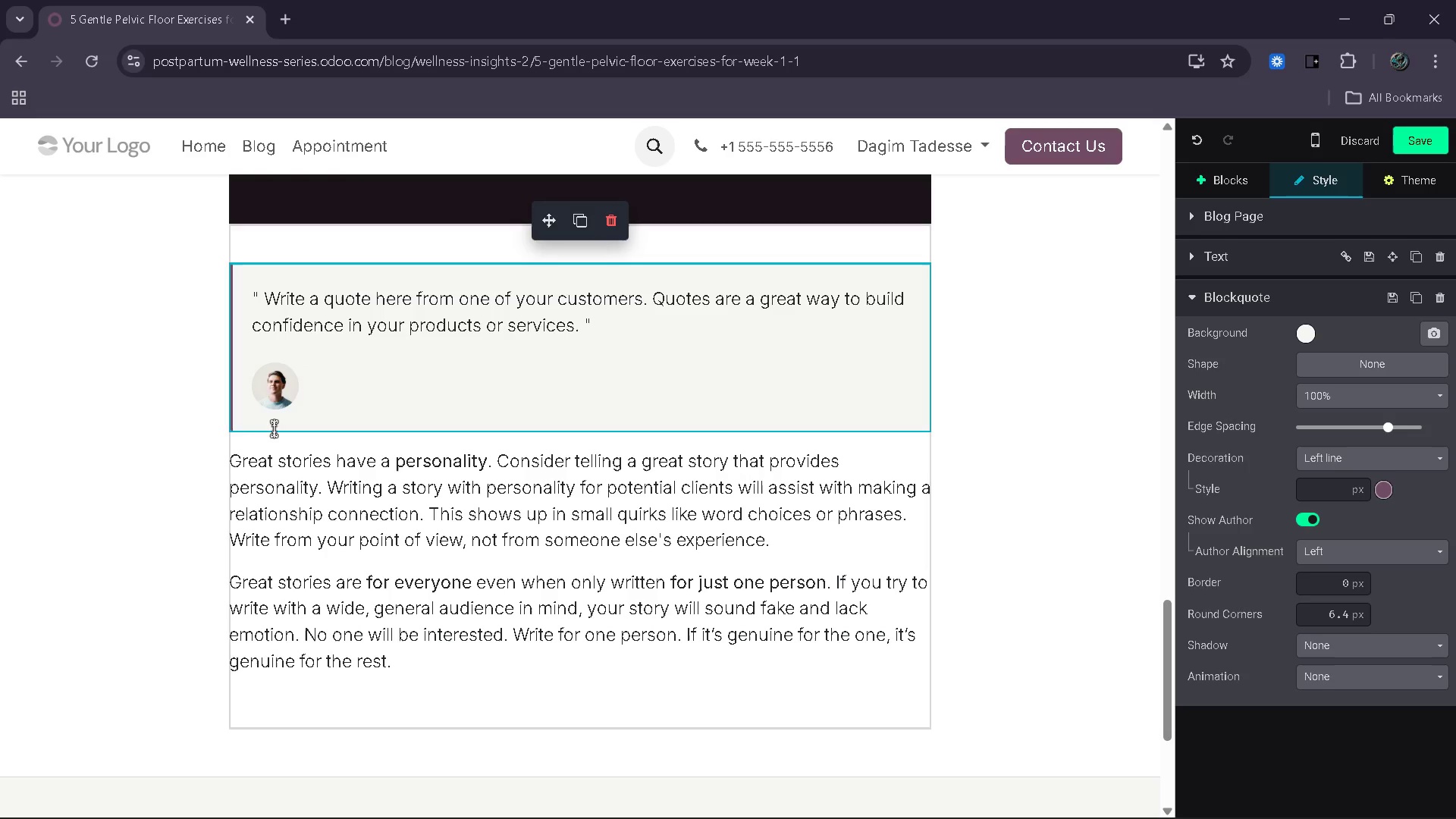 
left_click([271, 393])
 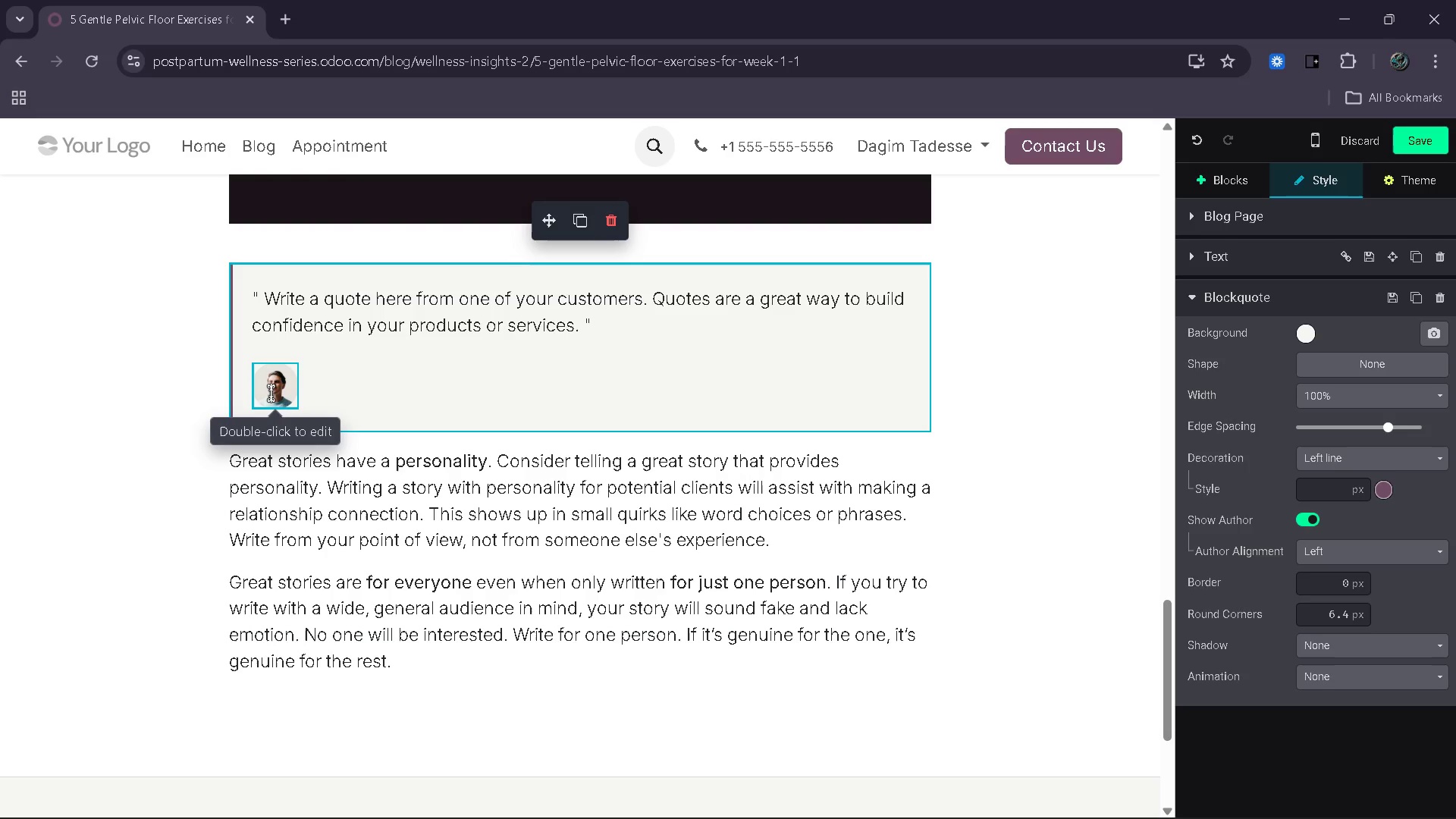 
key(Backspace)
 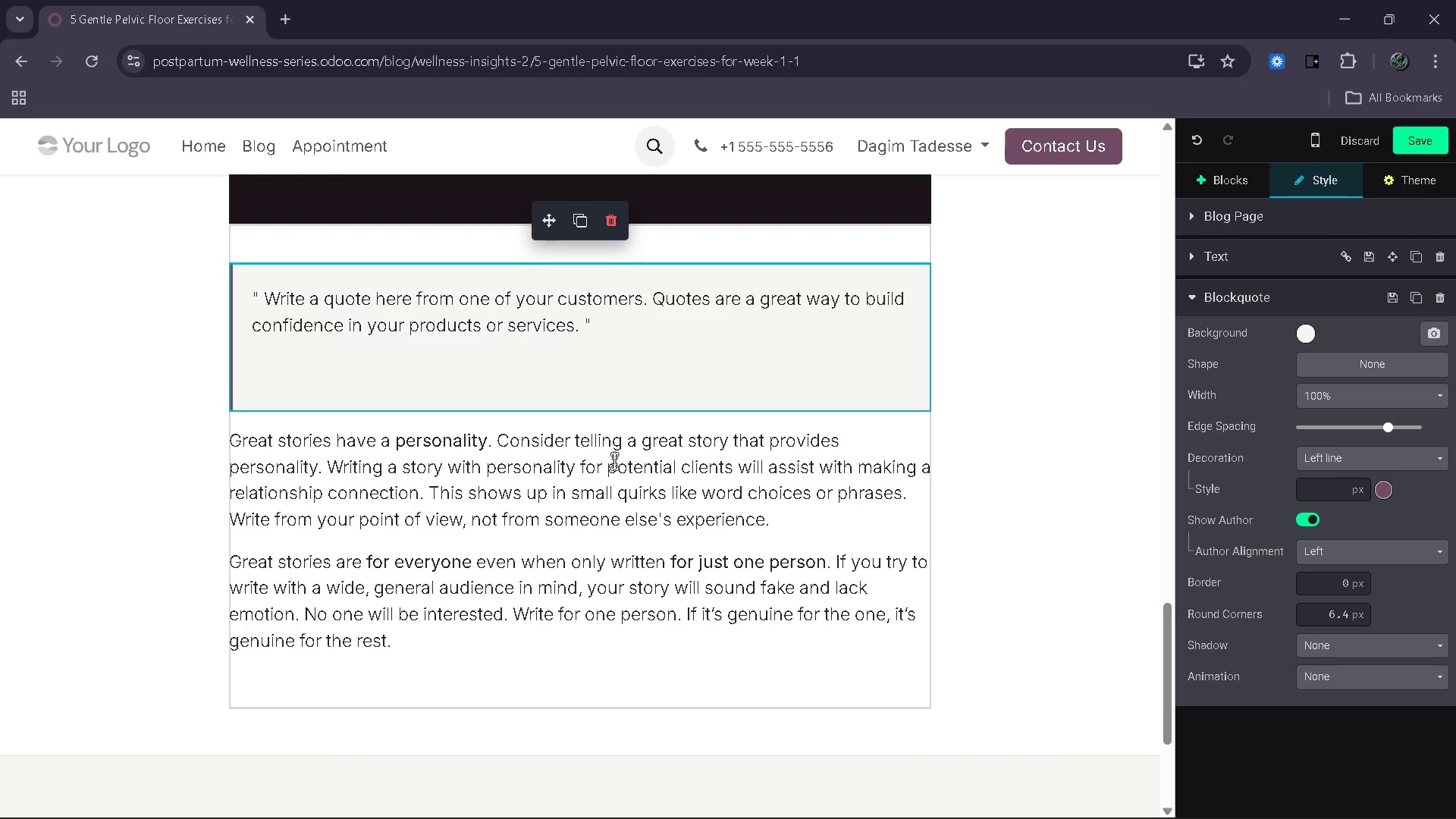 
scroll: coordinate [816, 478], scroll_direction: down, amount: 3.0
 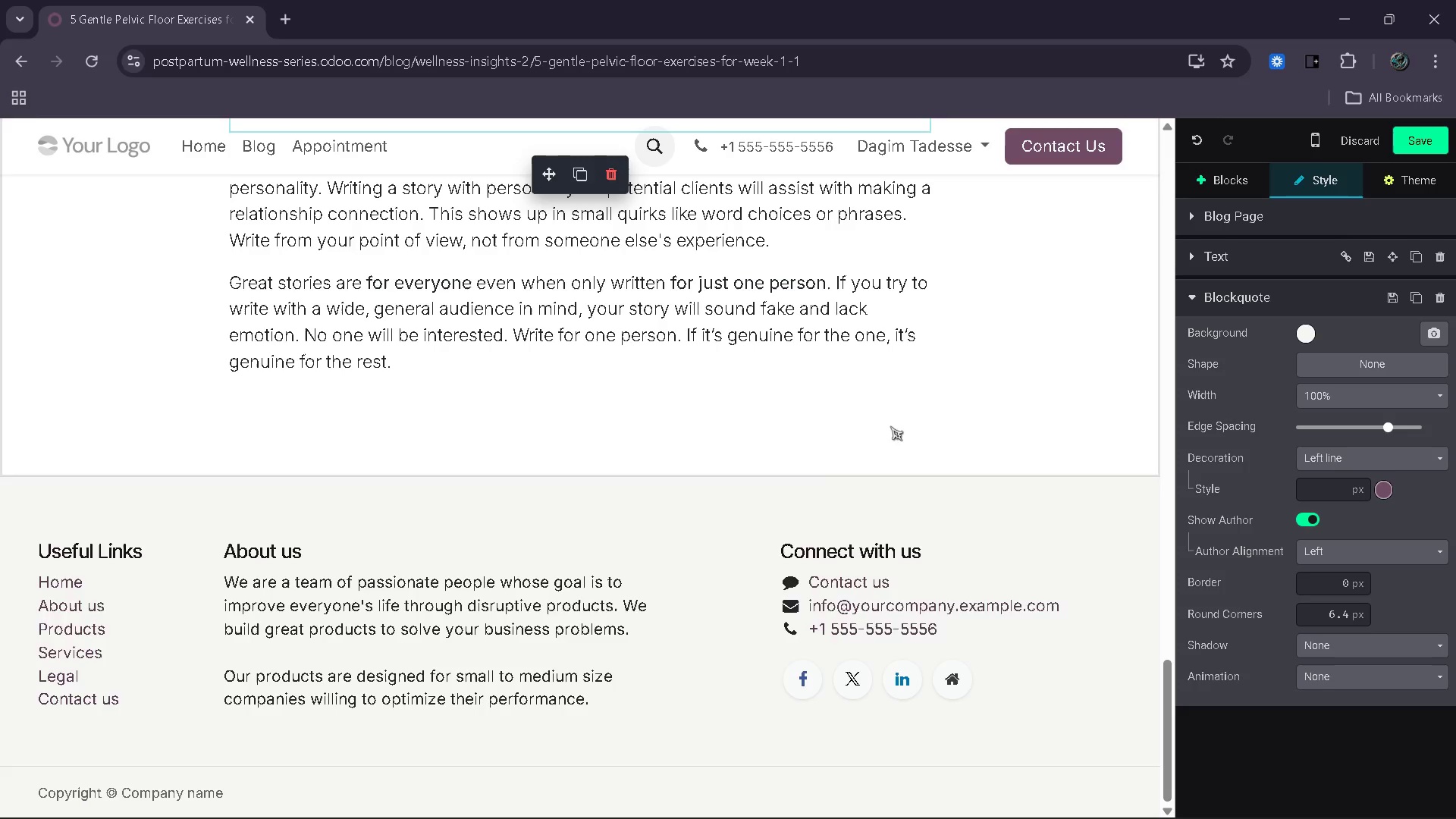 
scroll: coordinate [937, 388], scroll_direction: up, amount: 2.0
 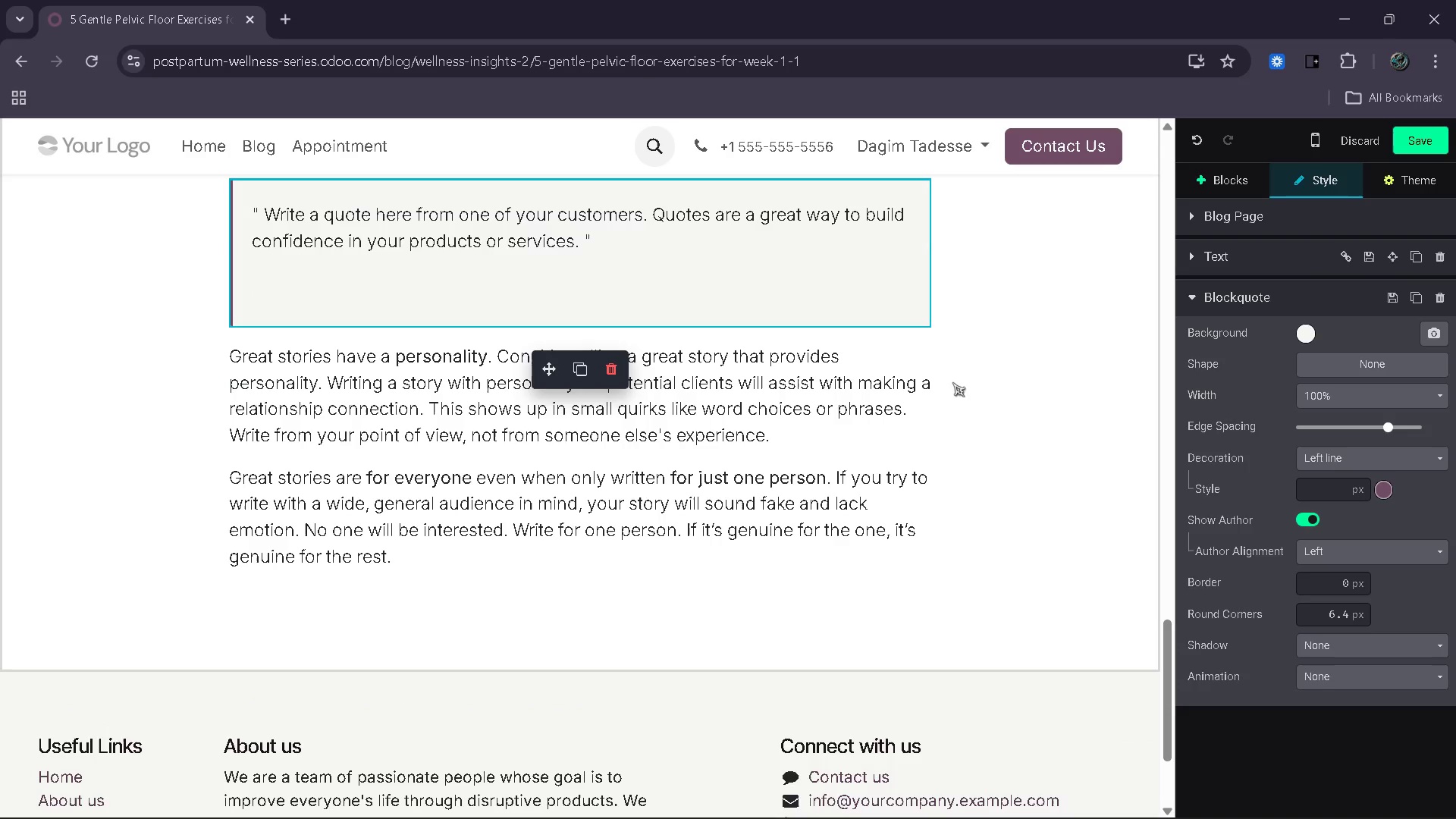 
wait(5.38)
 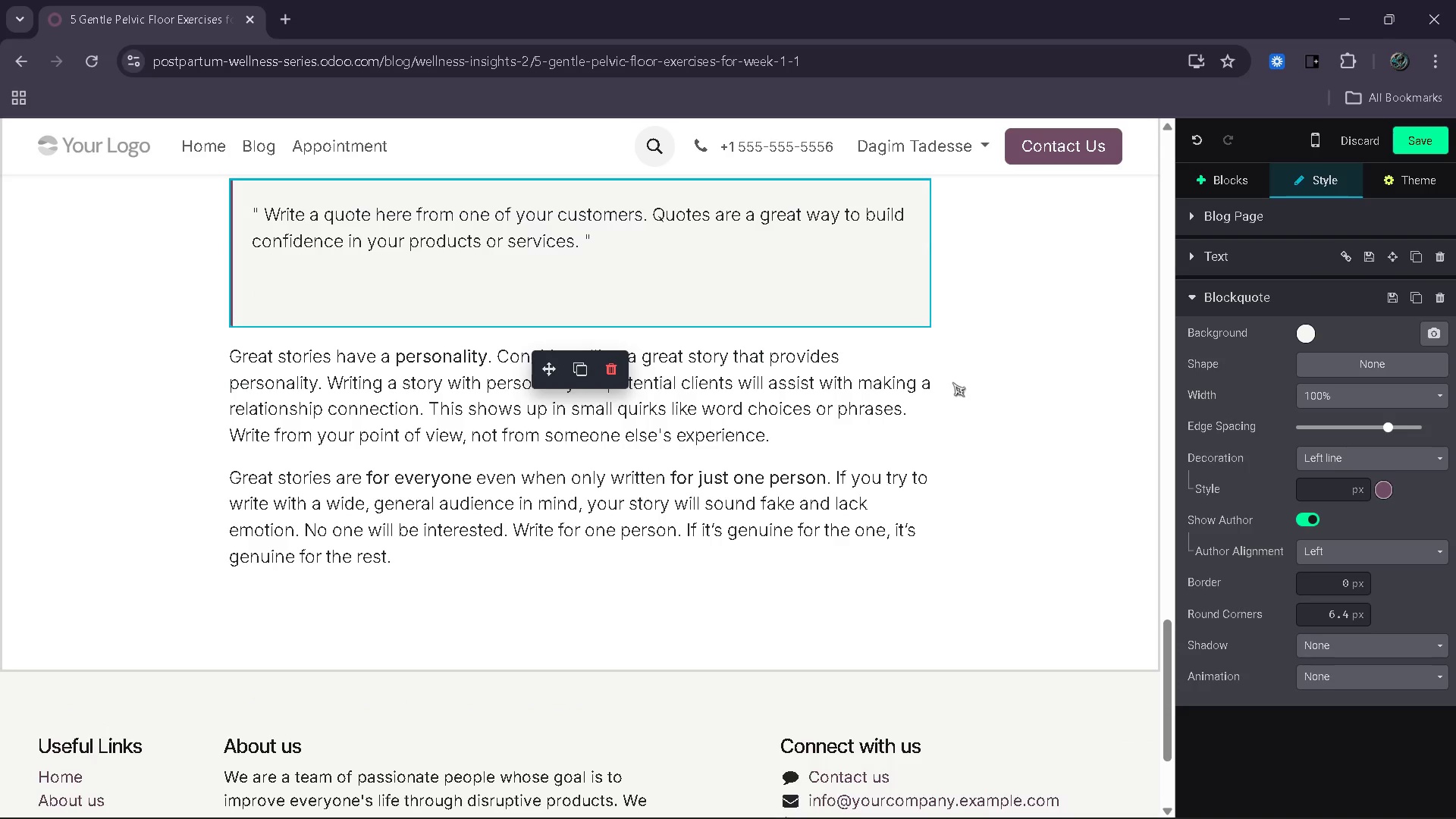 
scroll: coordinate [1019, 532], scroll_direction: up, amount: 7.0
 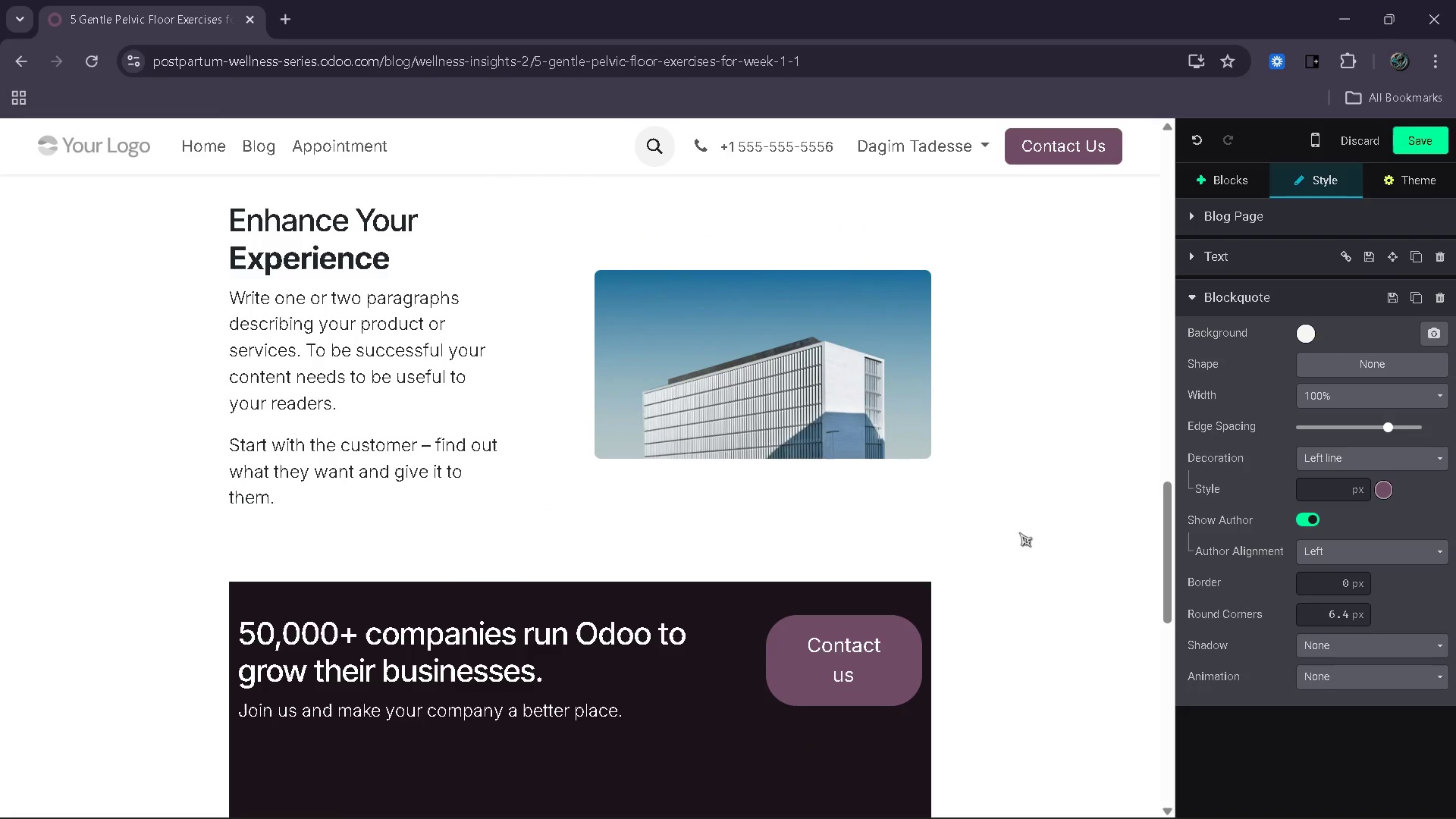 
scroll: coordinate [1019, 532], scroll_direction: down, amount: 3.0
 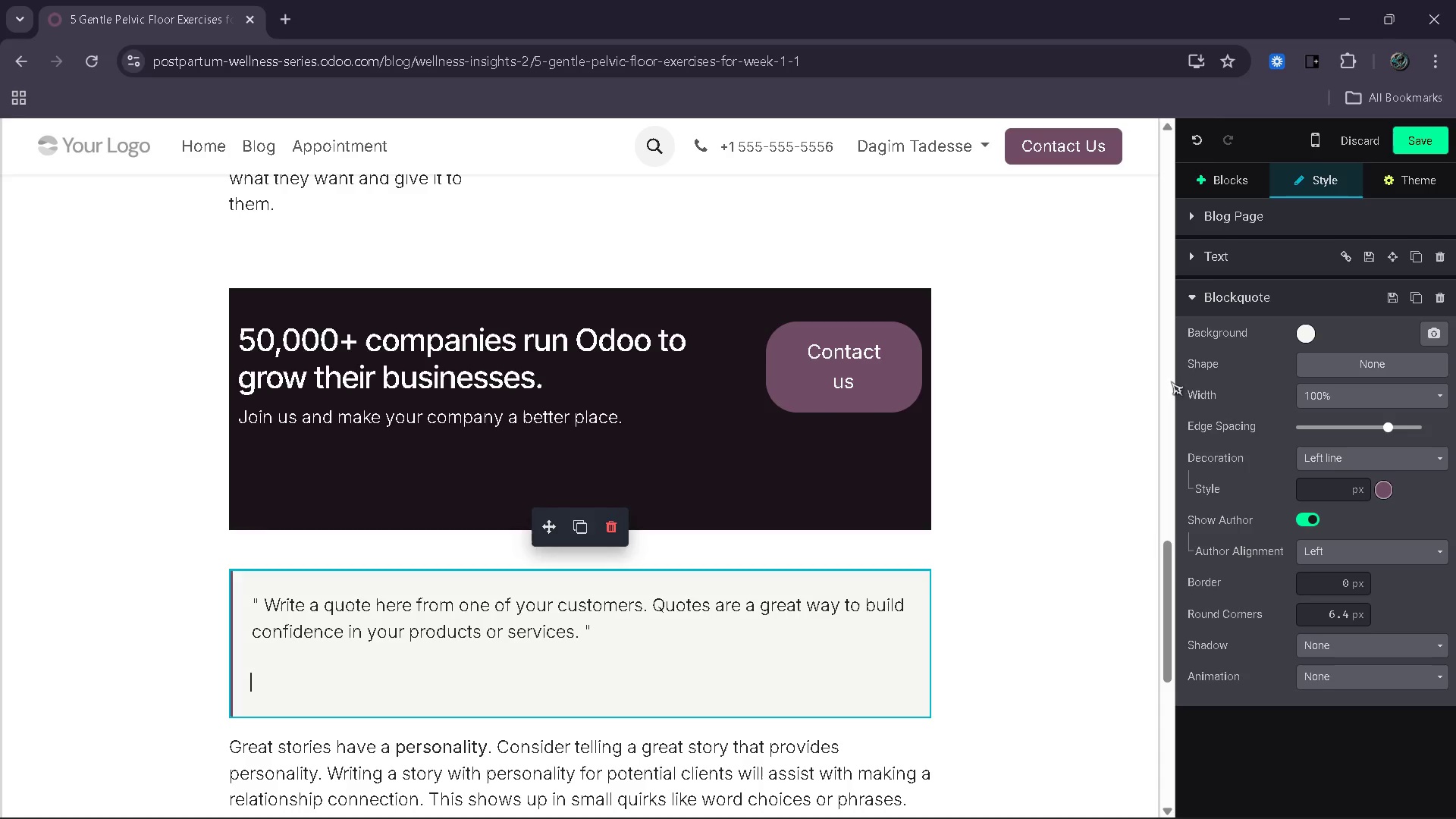 
left_click([1241, 190])
 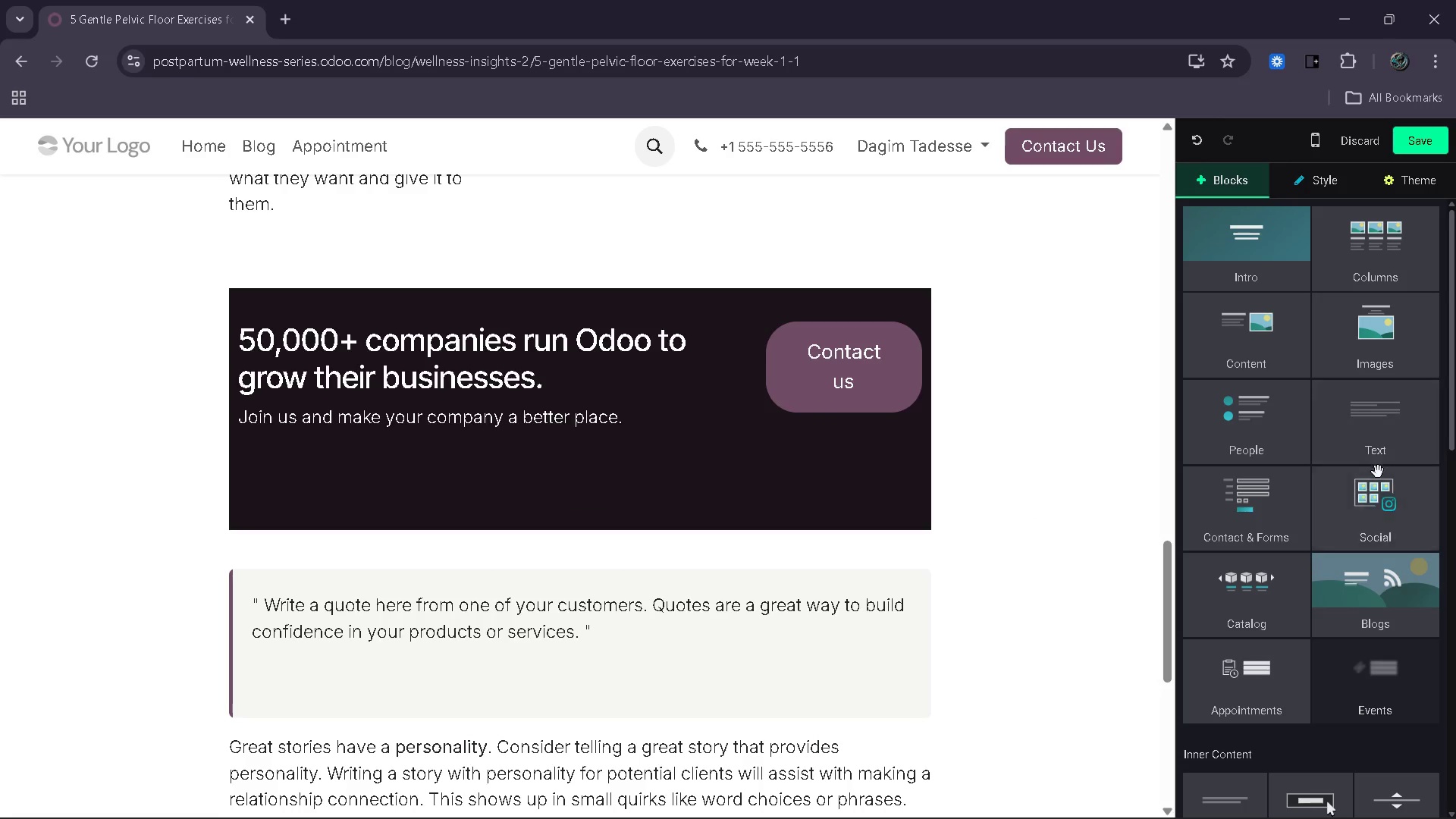 
left_click_drag(start_coordinate=[1376, 431], to_coordinate=[661, 555])
 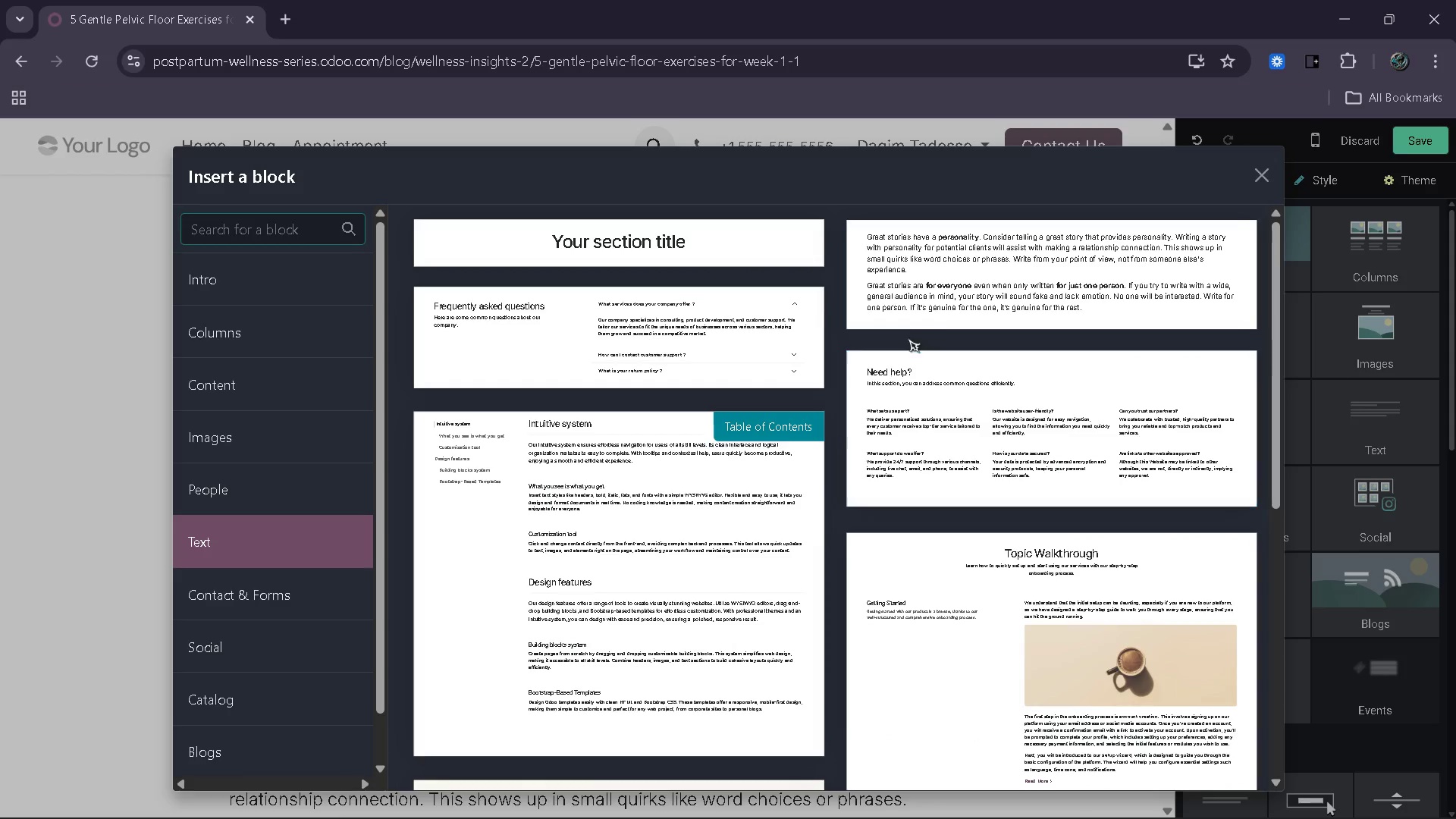 
left_click([967, 303])
 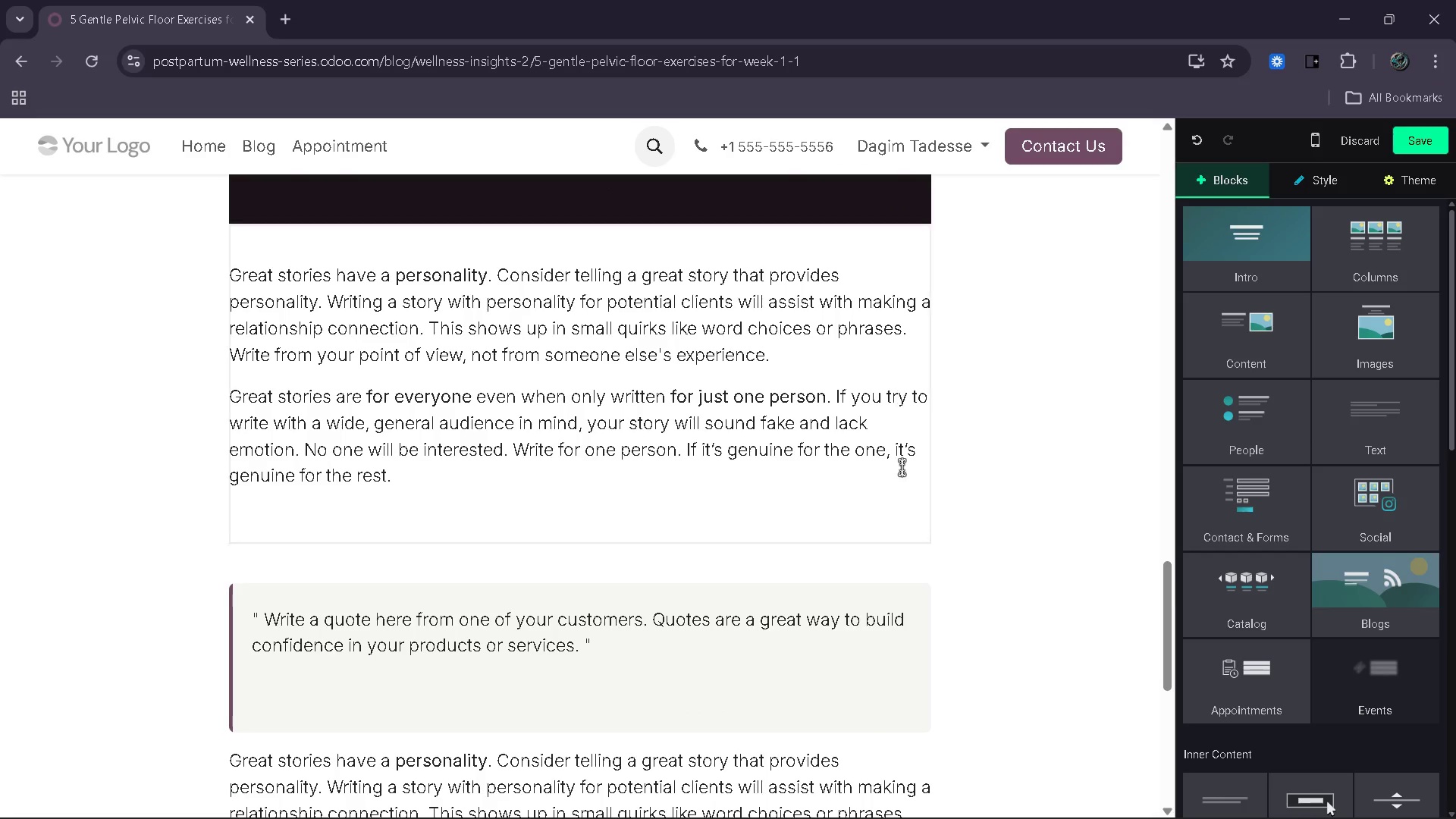 
scroll: coordinate [903, 483], scroll_direction: down, amount: 7.0
 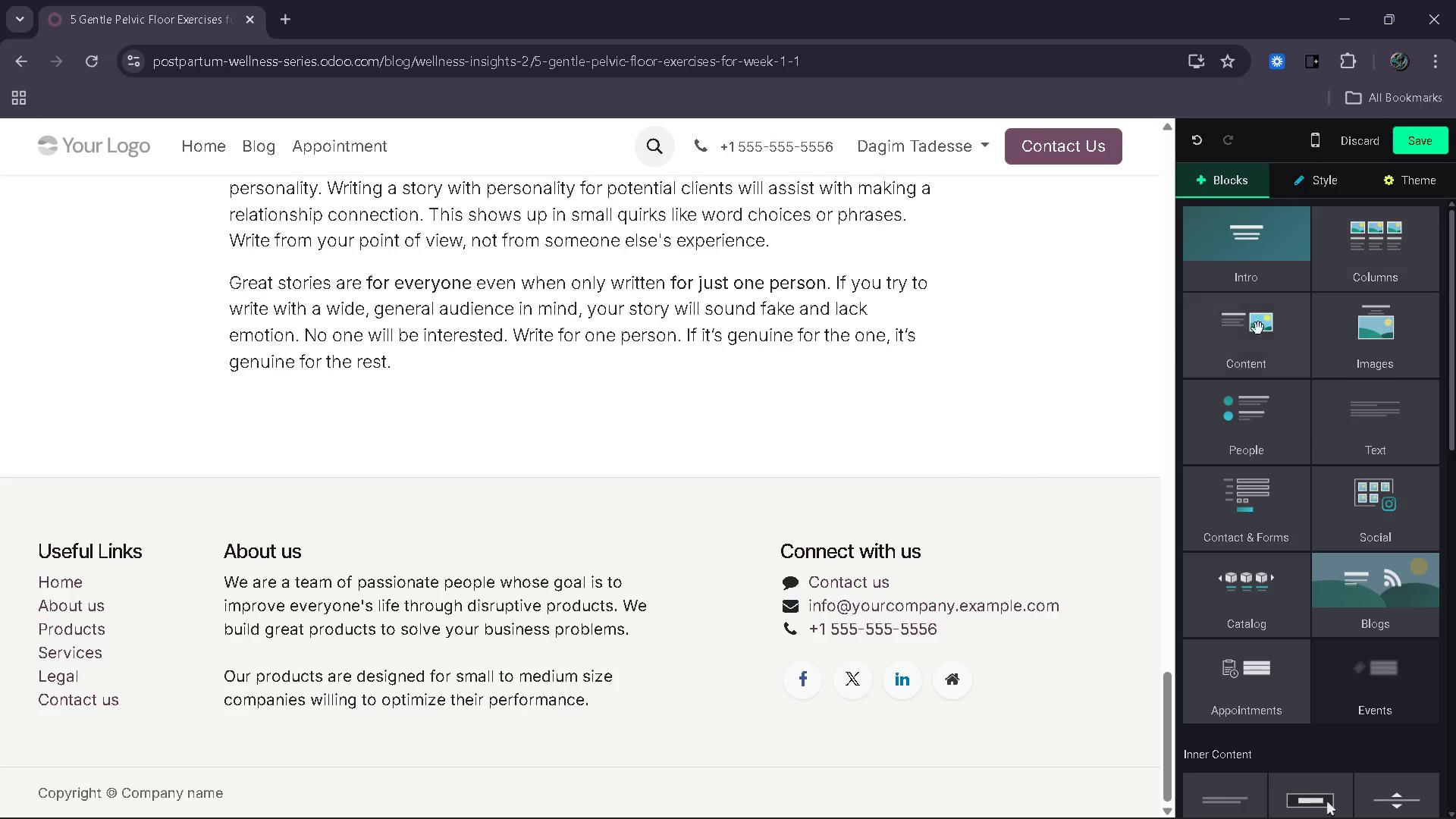 
left_click_drag(start_coordinate=[1258, 352], to_coordinate=[843, 418])
 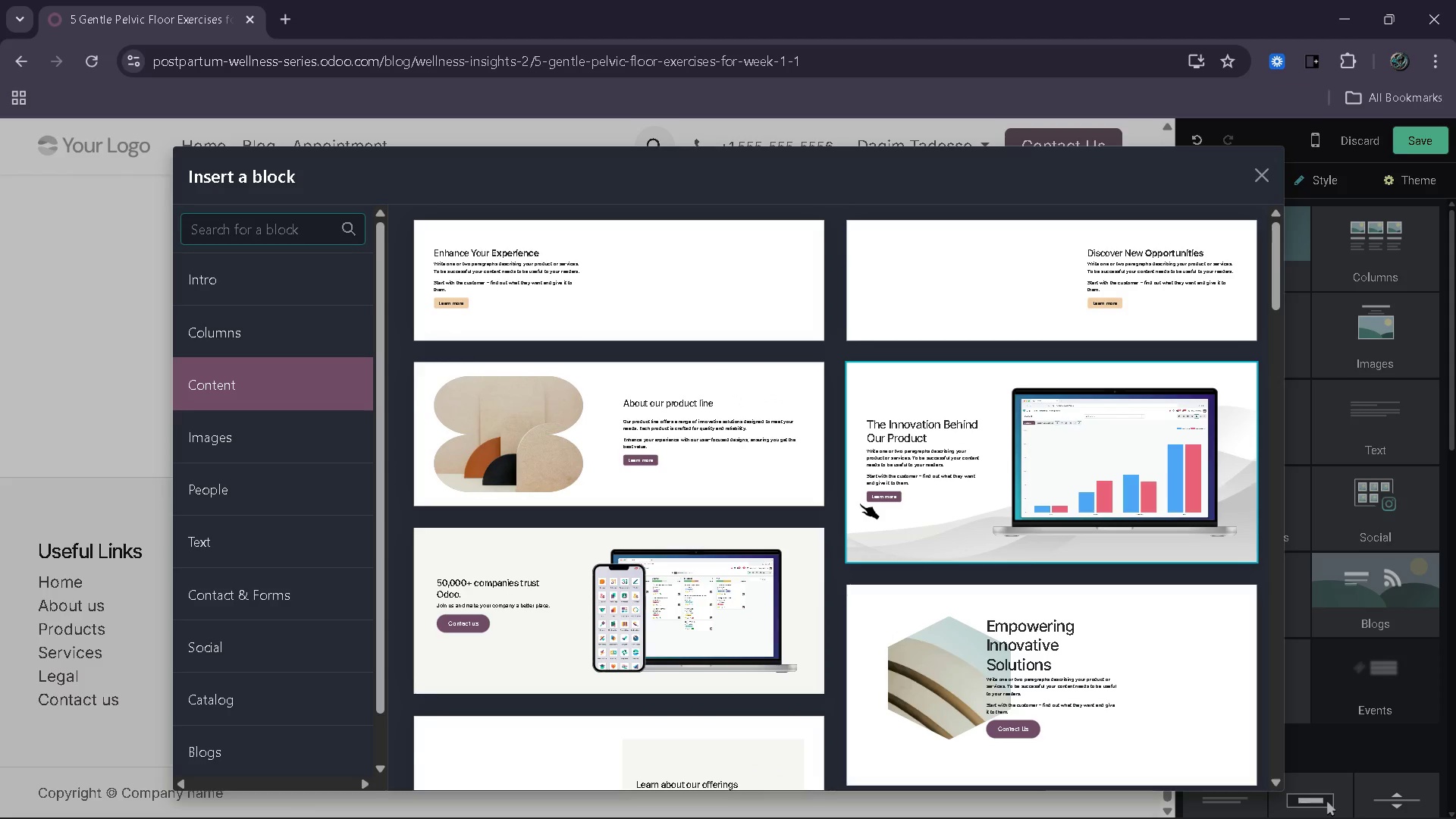 
type(news)
 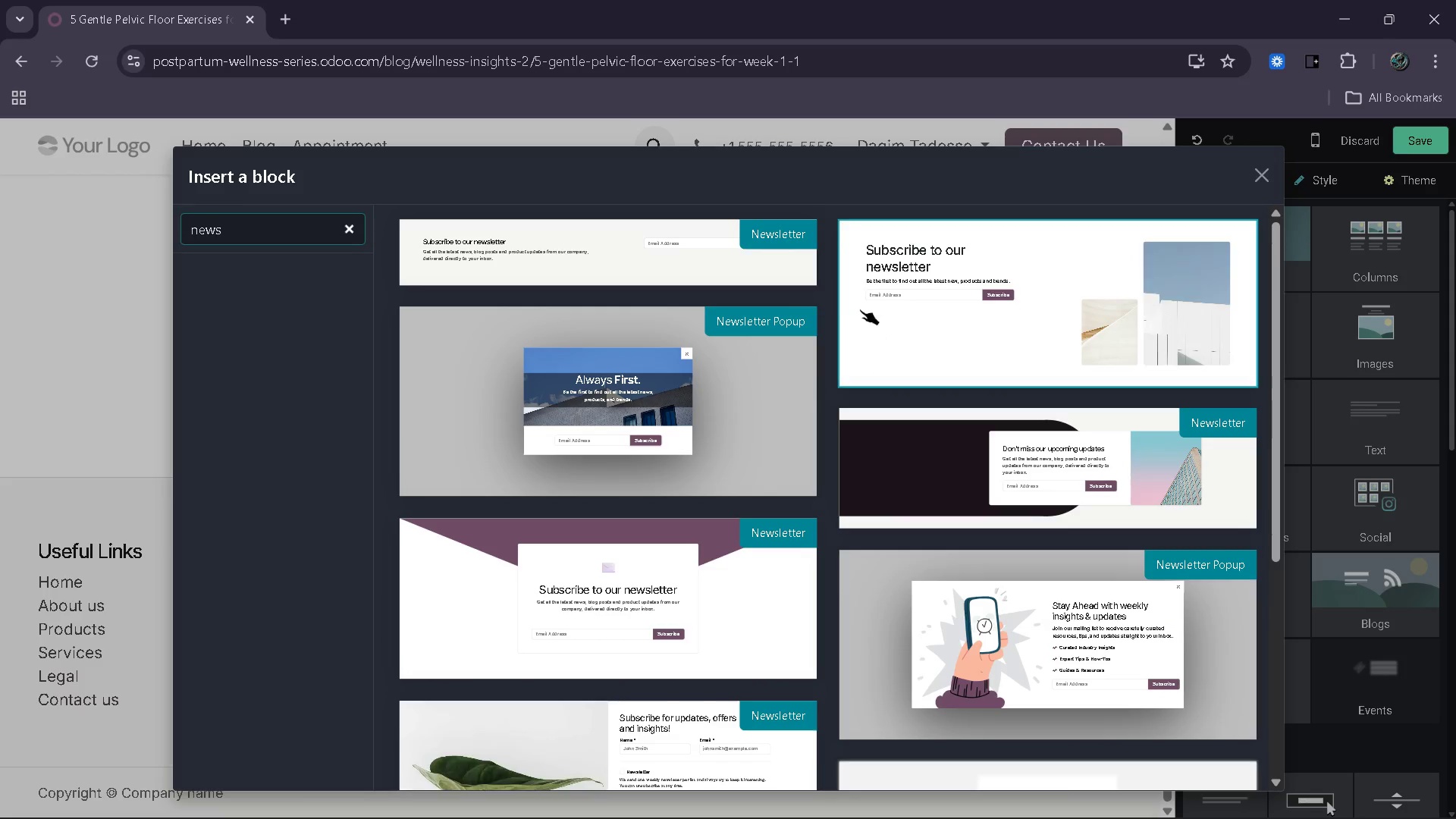 
left_click([748, 249])
 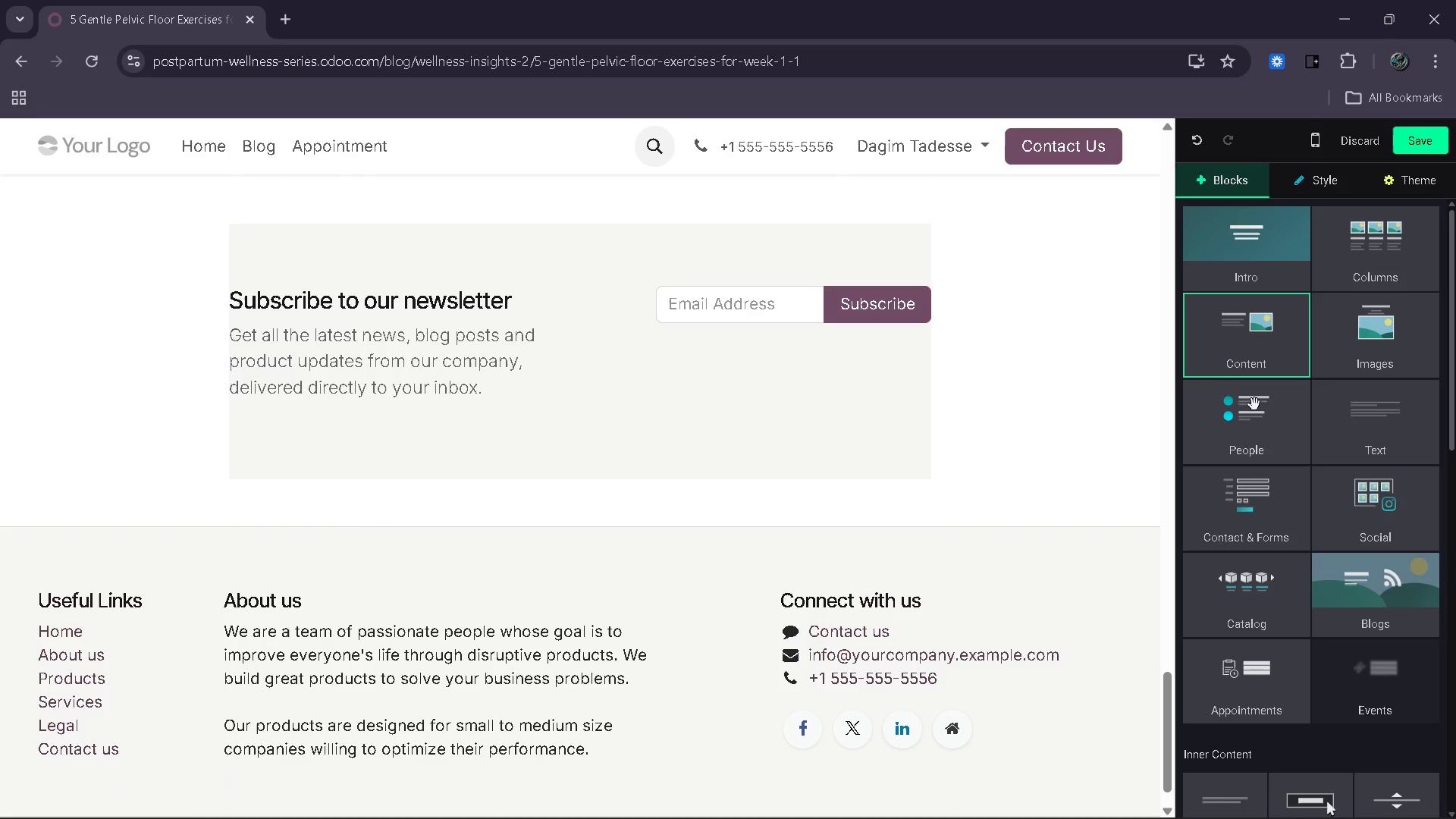 
left_click_drag(start_coordinate=[1263, 434], to_coordinate=[1372, 394])
 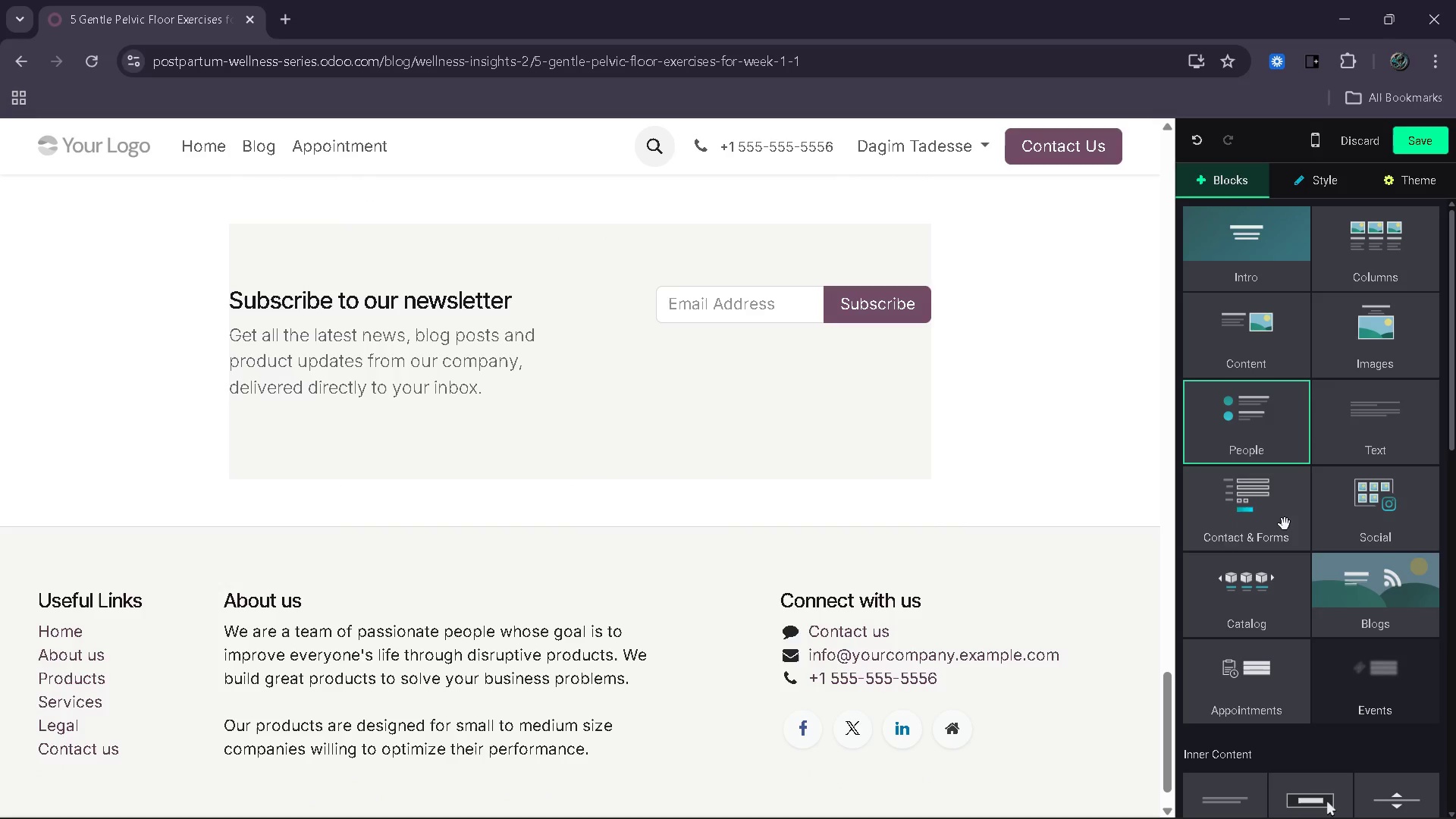 
left_click_drag(start_coordinate=[1277, 529], to_coordinate=[647, 473])
 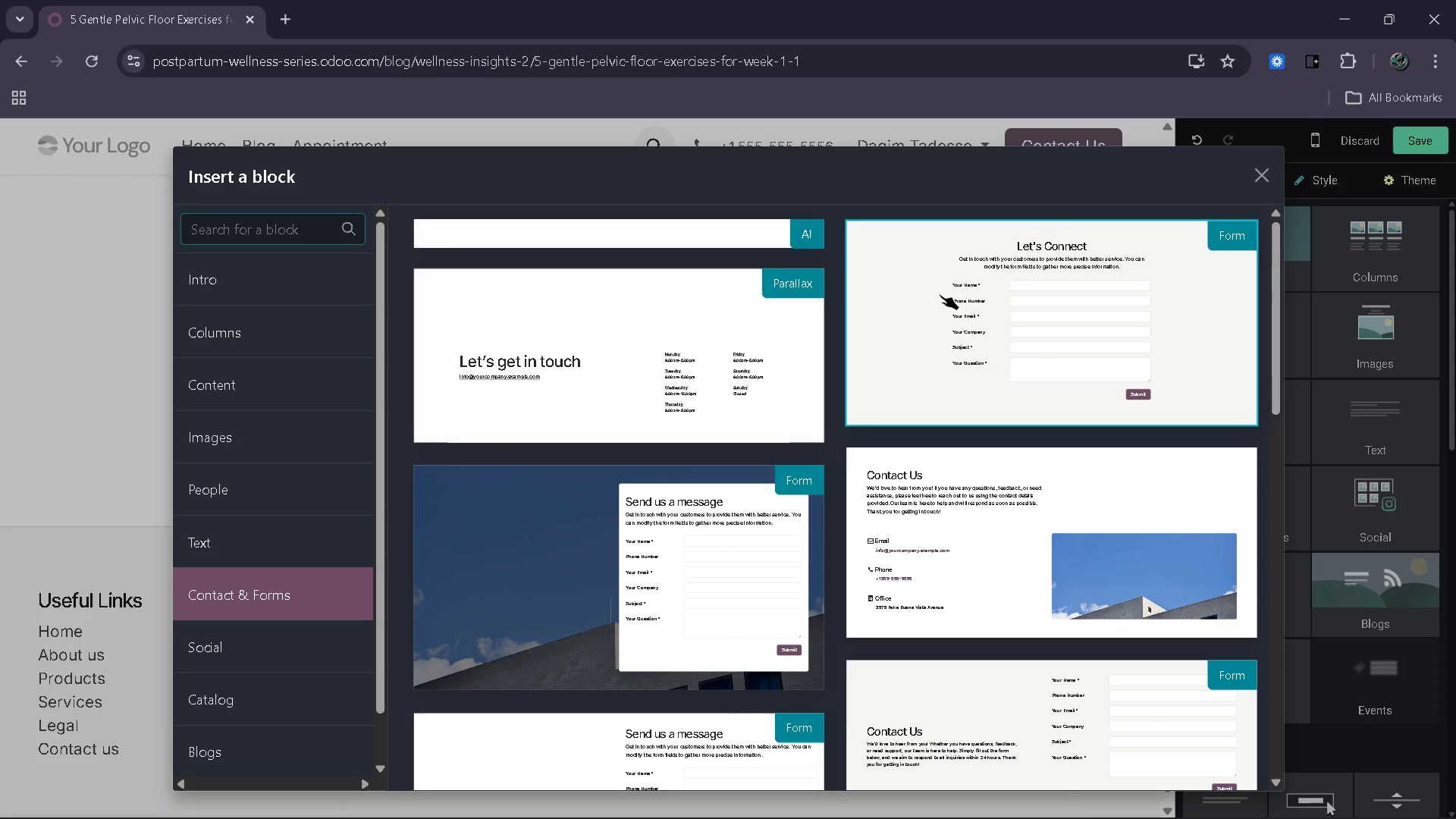 
left_click_drag(start_coordinate=[946, 297], to_coordinate=[952, 300])
 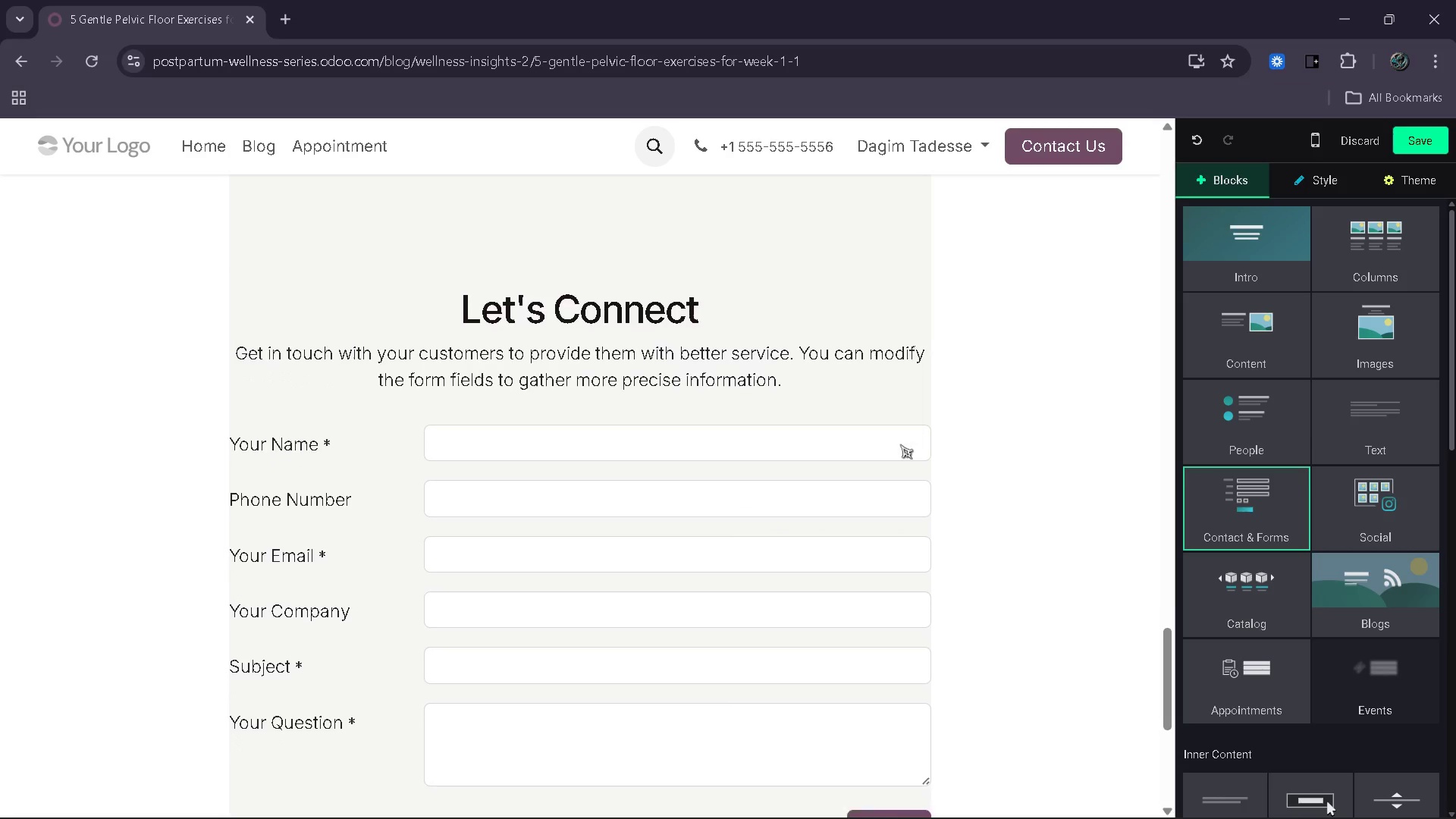 
scroll: coordinate [899, 445], scroll_direction: down, amount: 3.0
 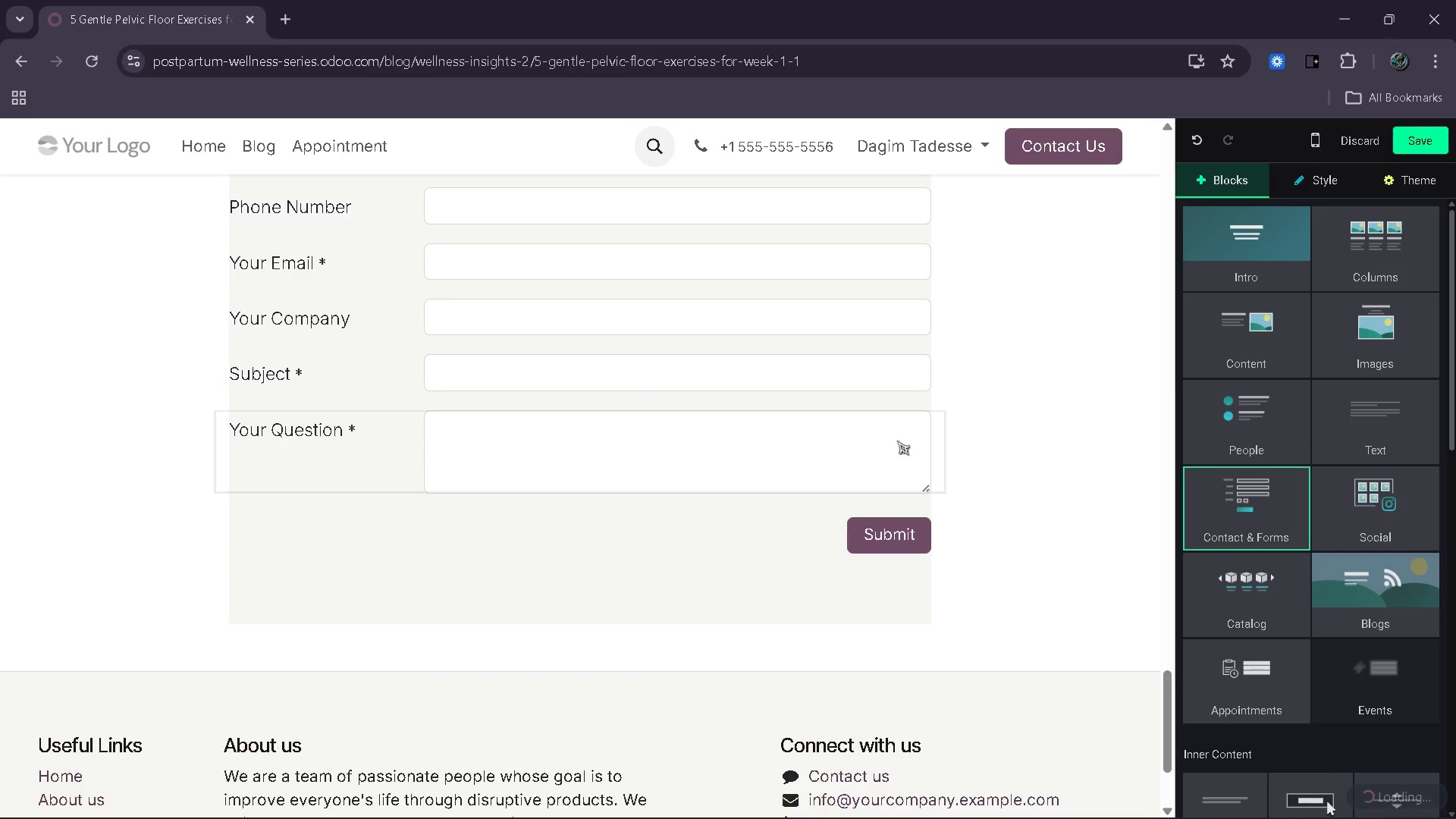 
scroll: coordinate [896, 438], scroll_direction: up, amount: 3.0
 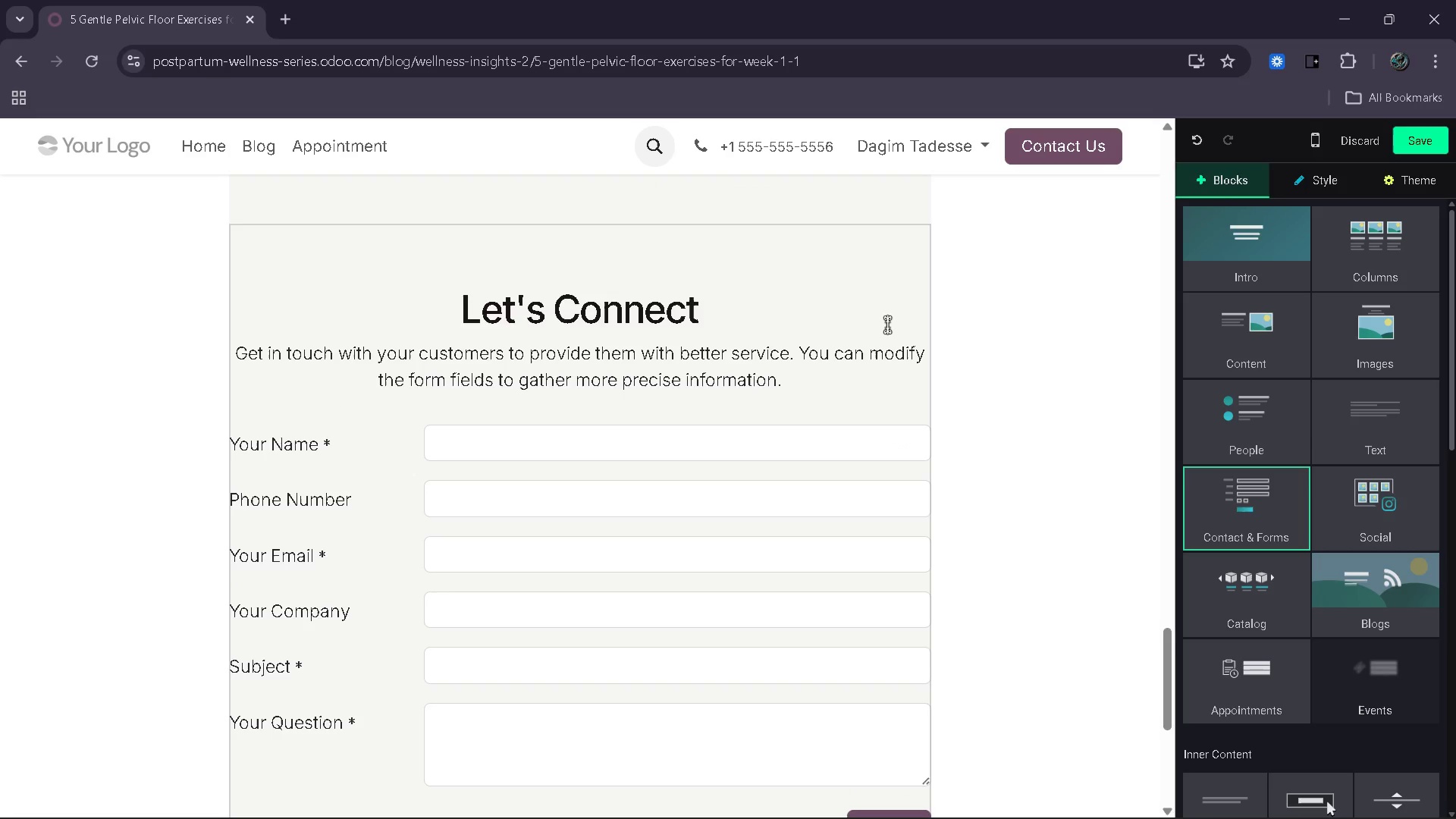 
scroll: coordinate [886, 325], scroll_direction: none, amount: 0.0
 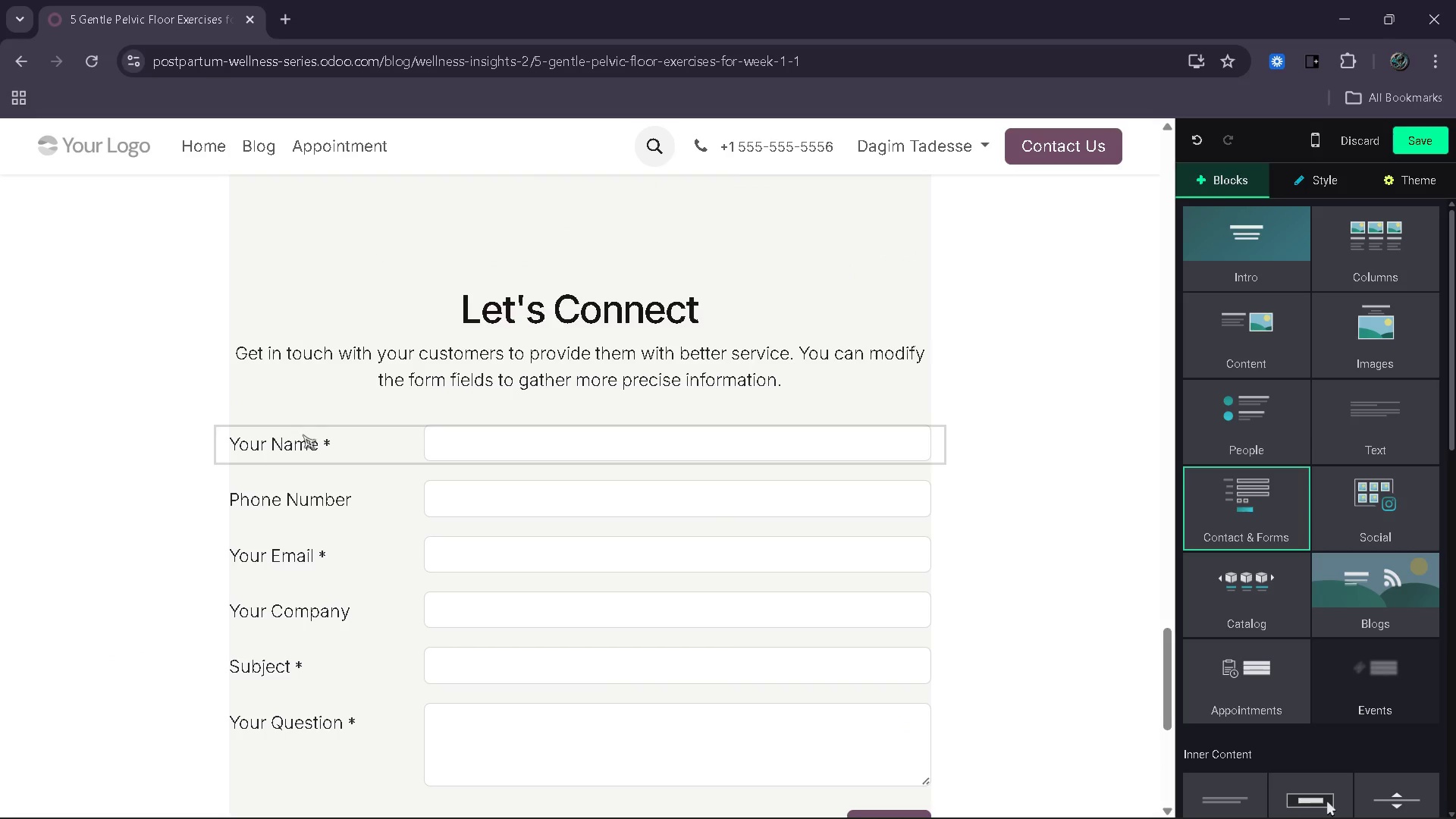 
left_click([336, 438])
 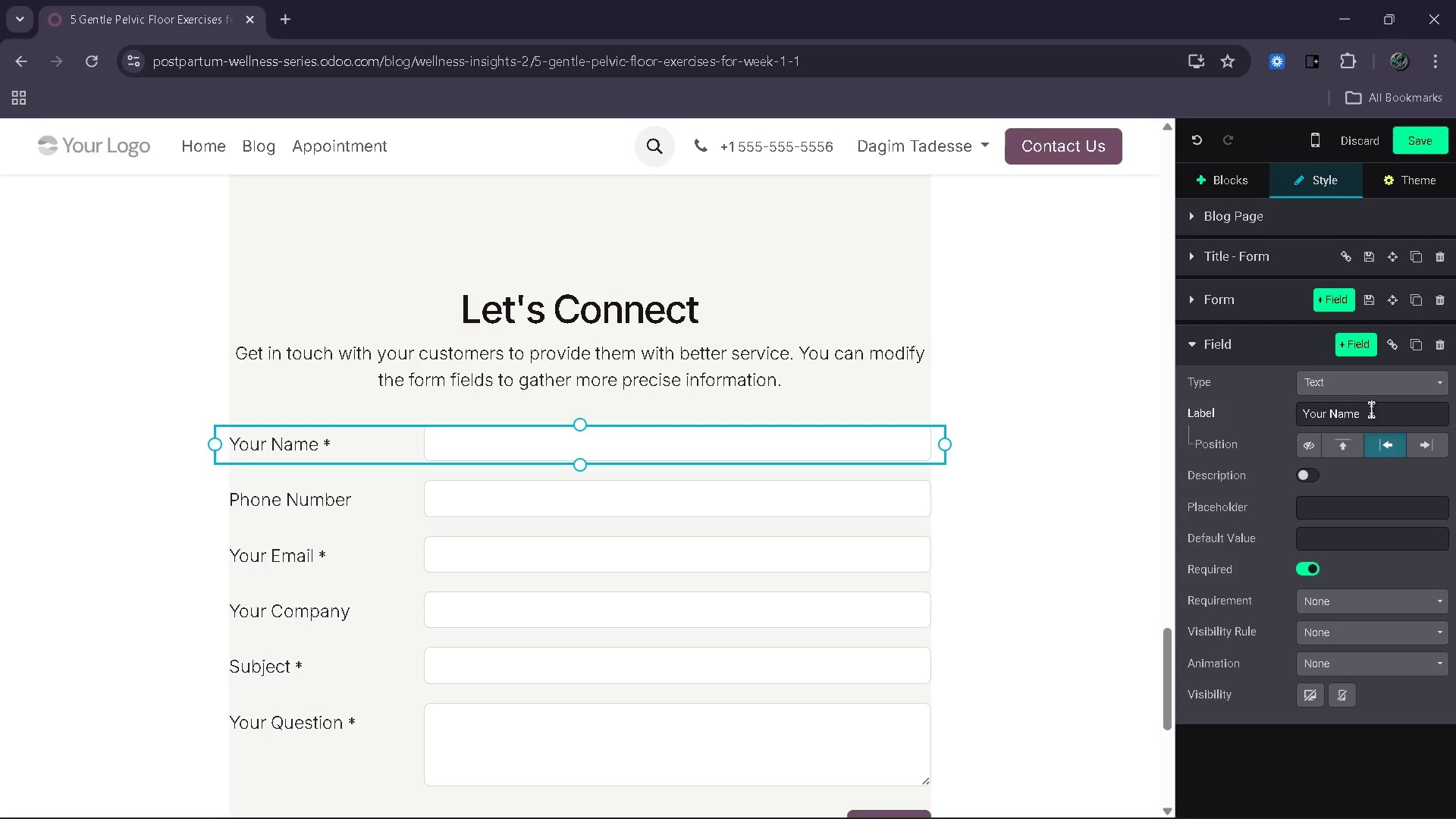 
left_click([1414, 444])
 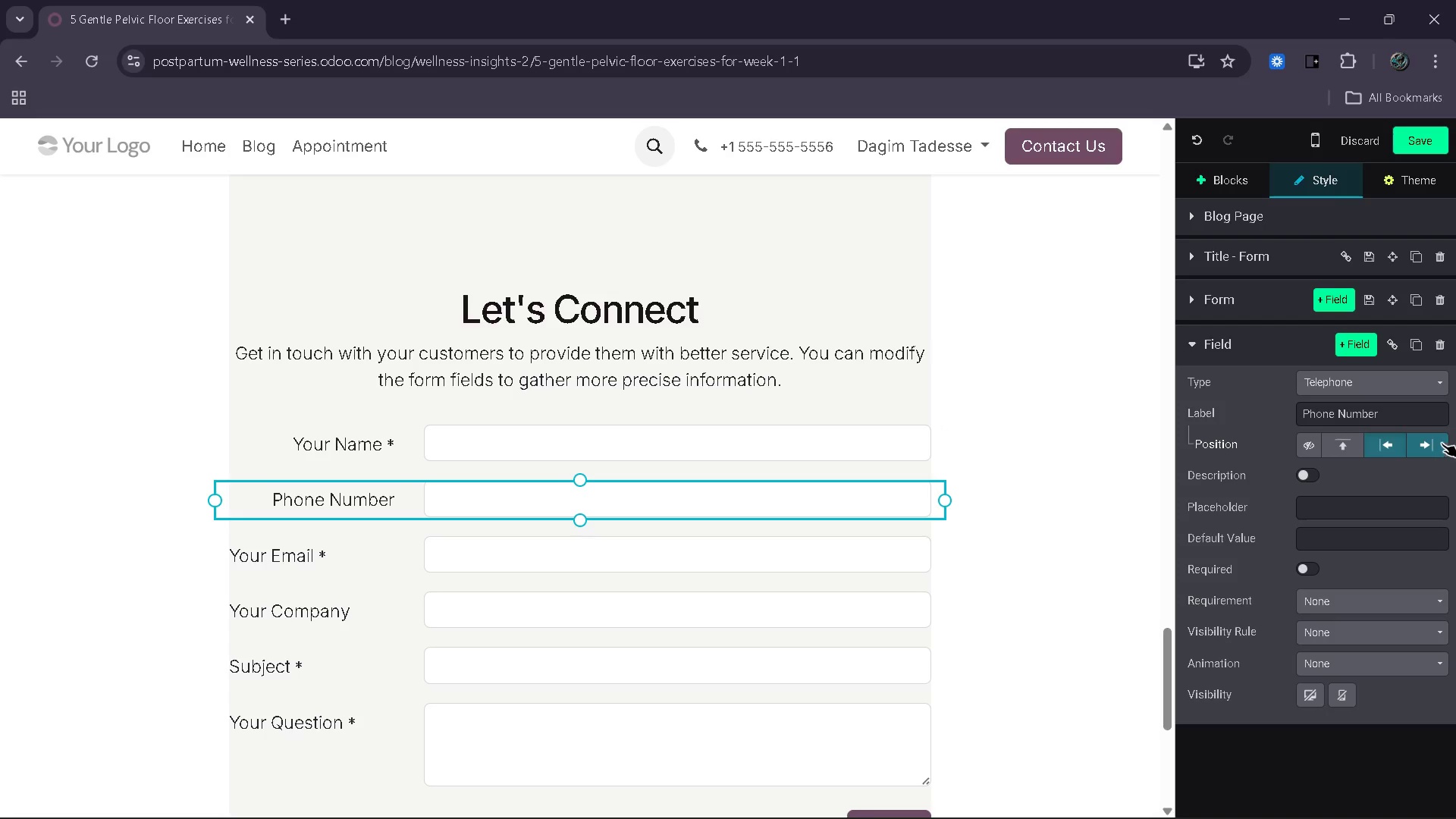 
left_click([563, 554])
 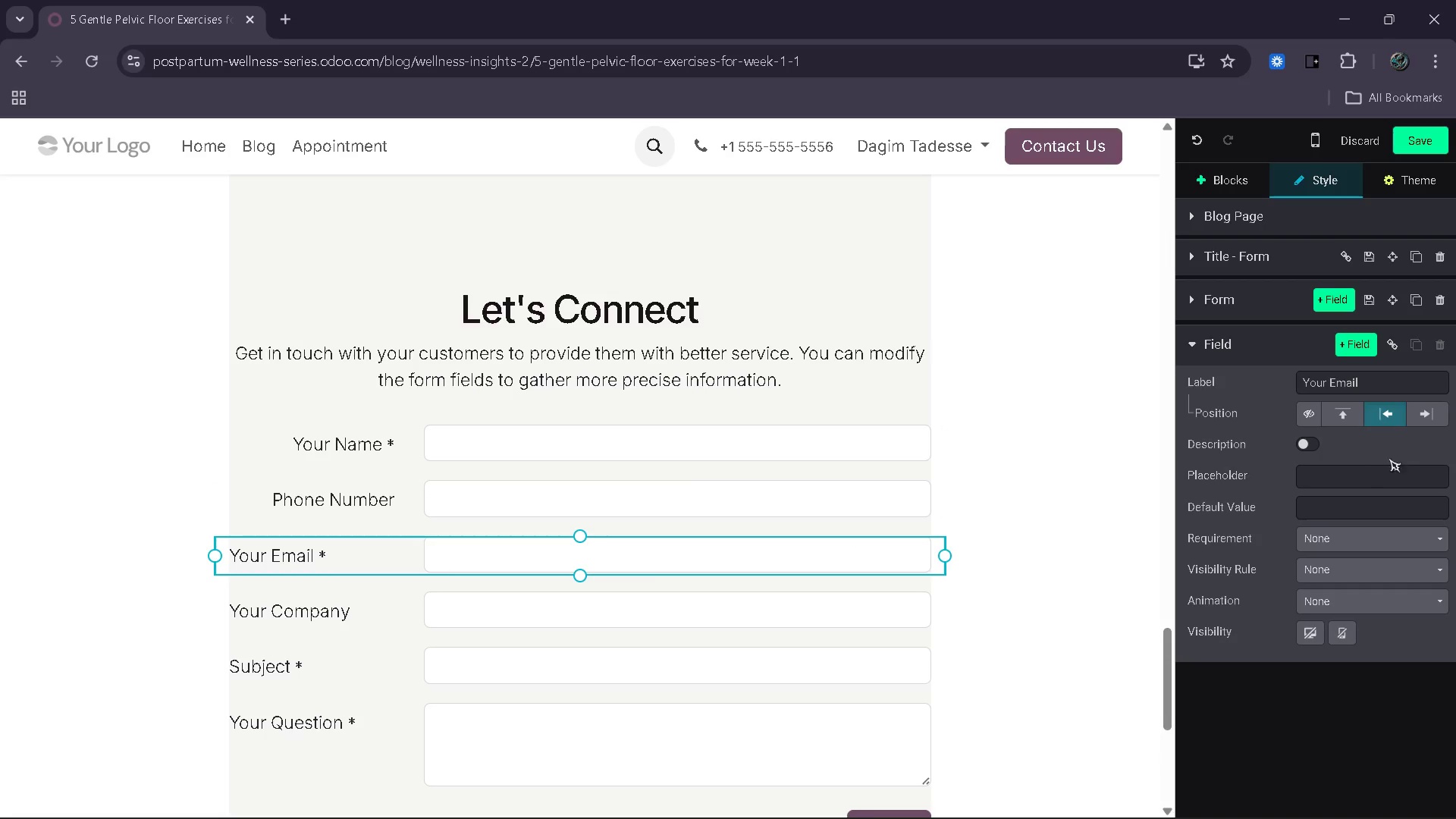 
left_click([1428, 423])
 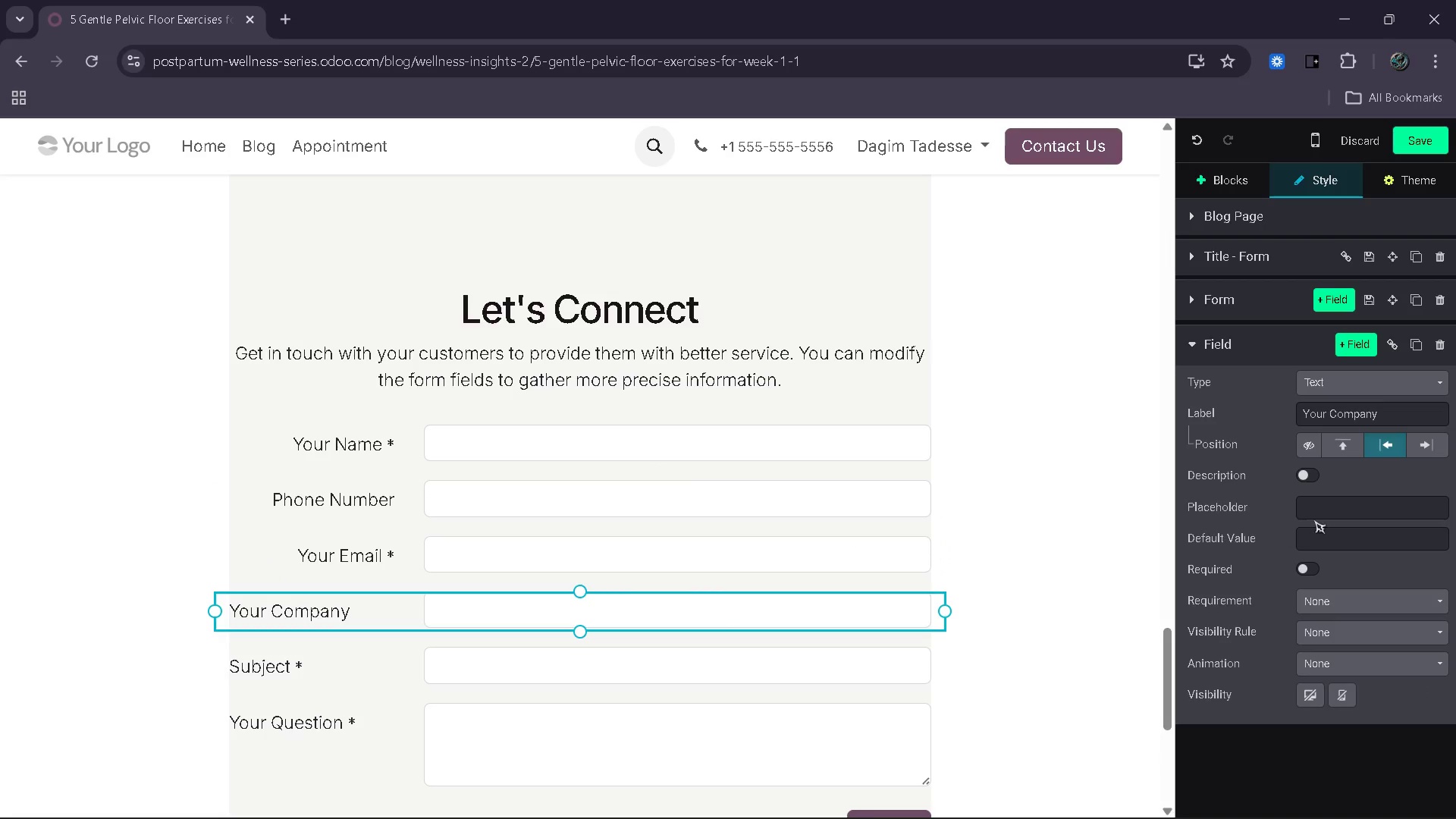 
left_click([1431, 455])
 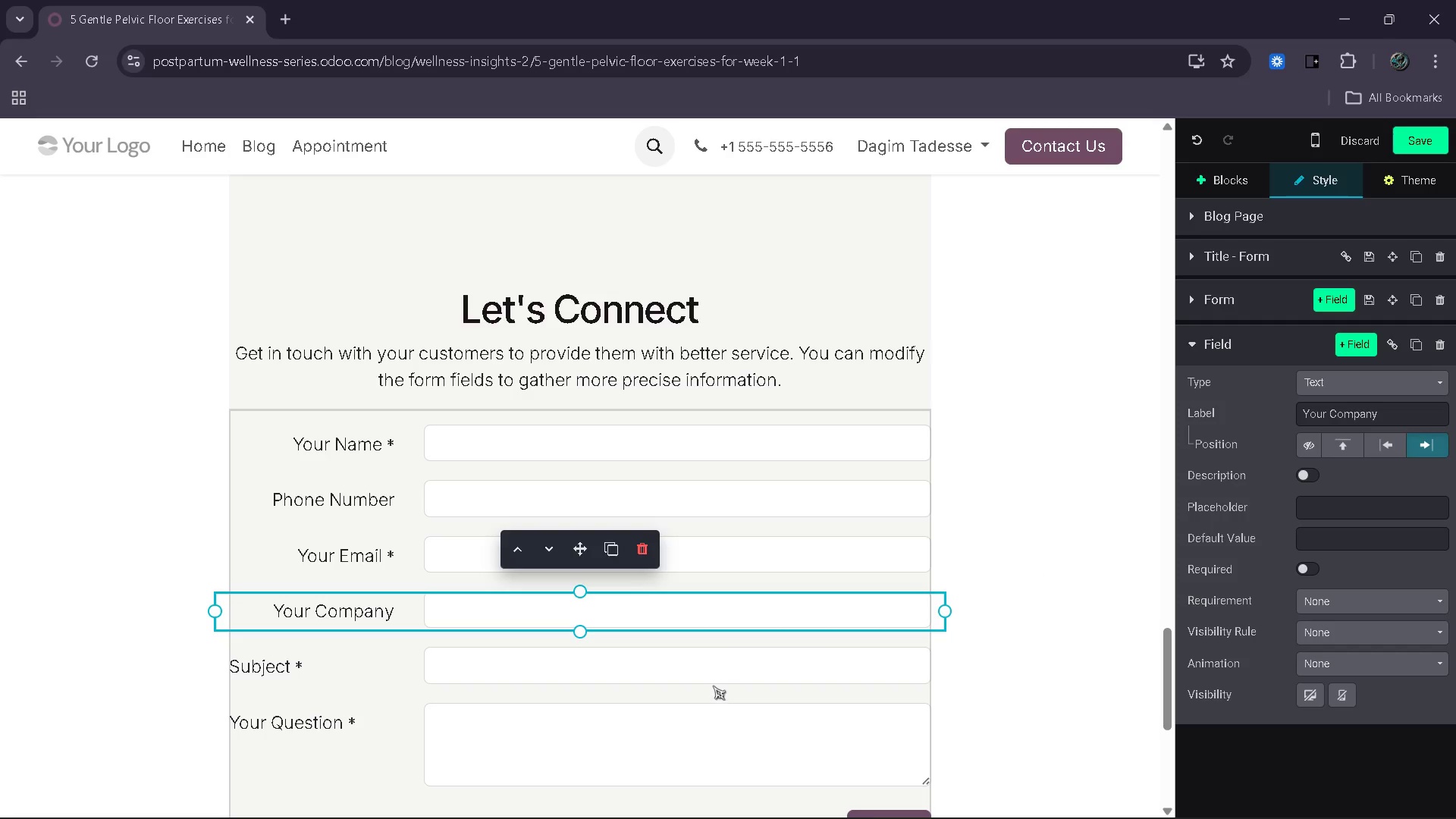 
double_click([718, 677])
 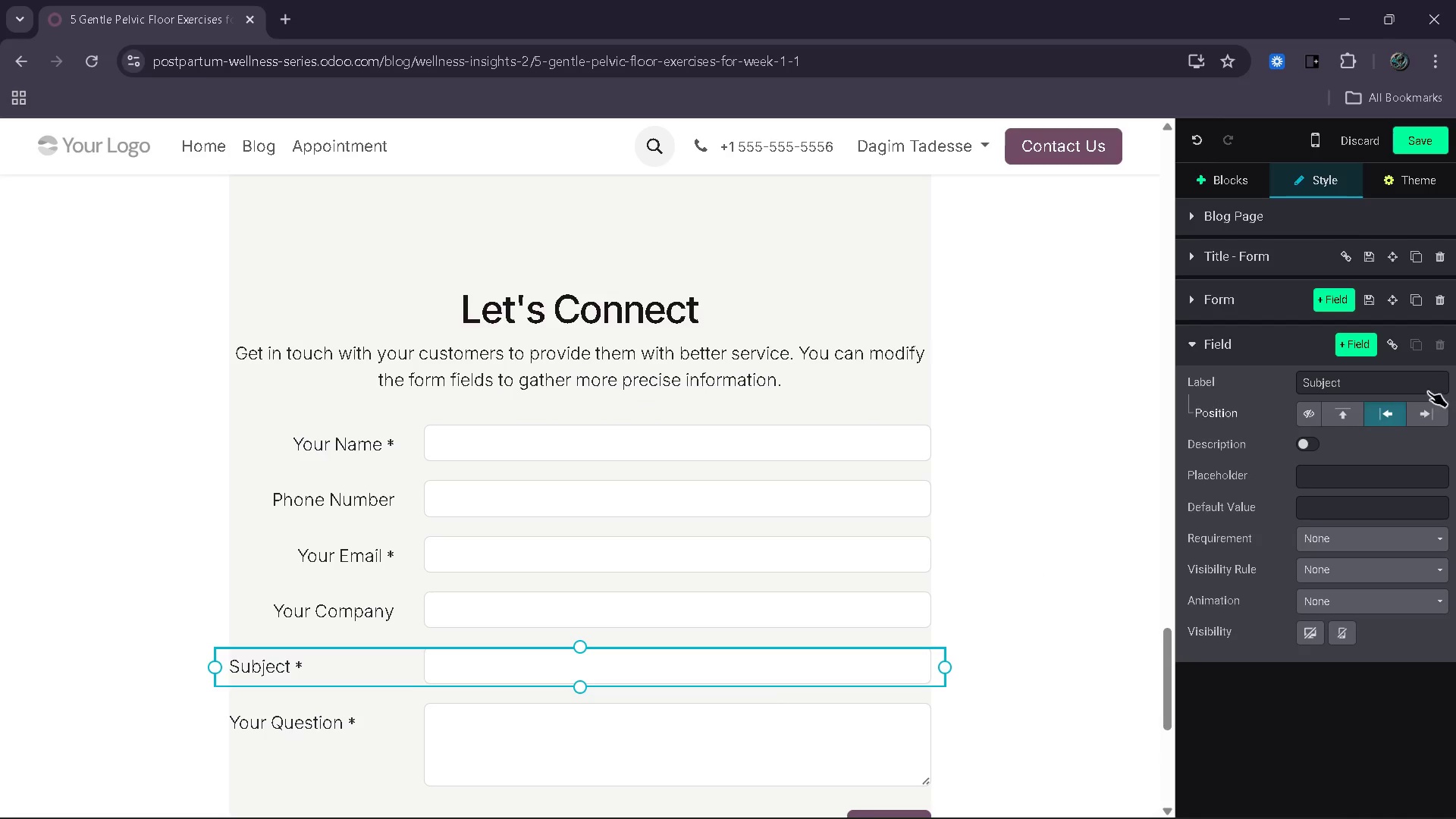 
left_click([1433, 412])
 